 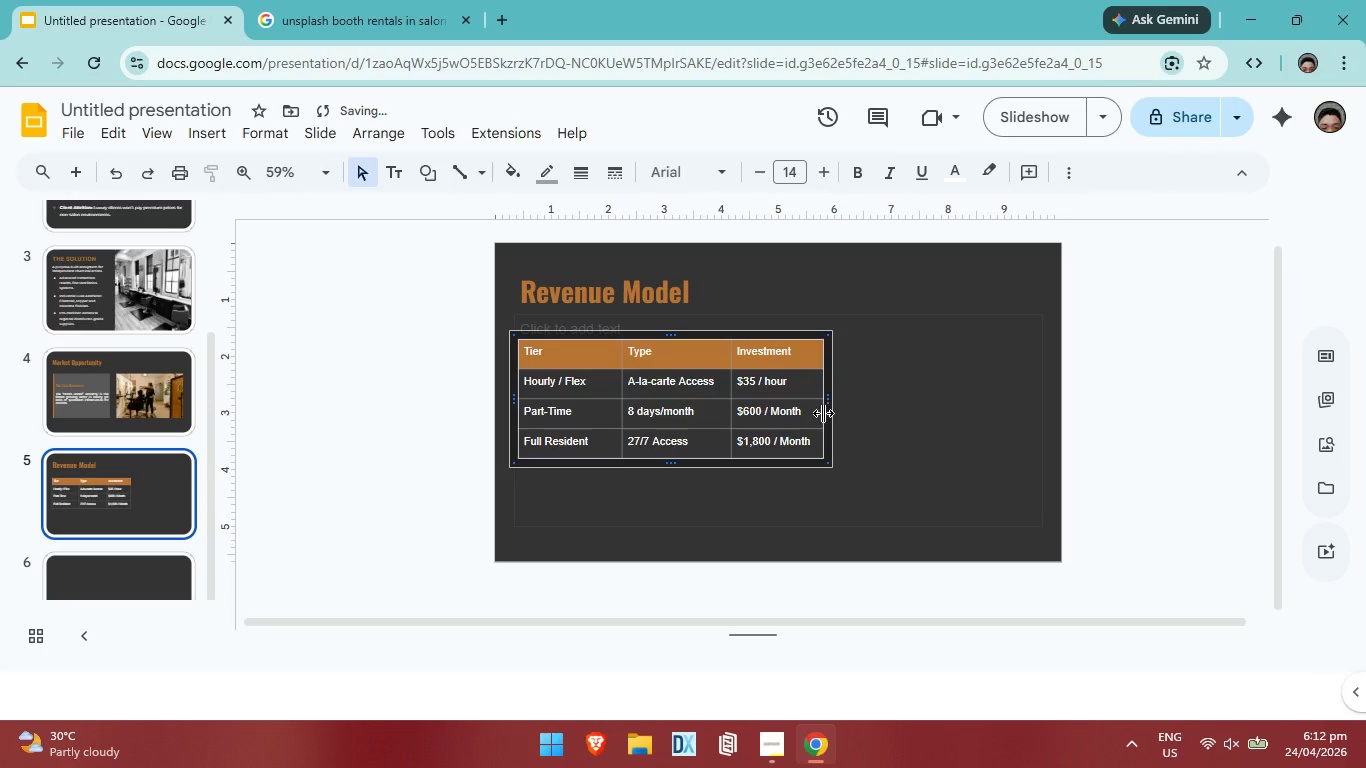 
double_click([805, 414])
 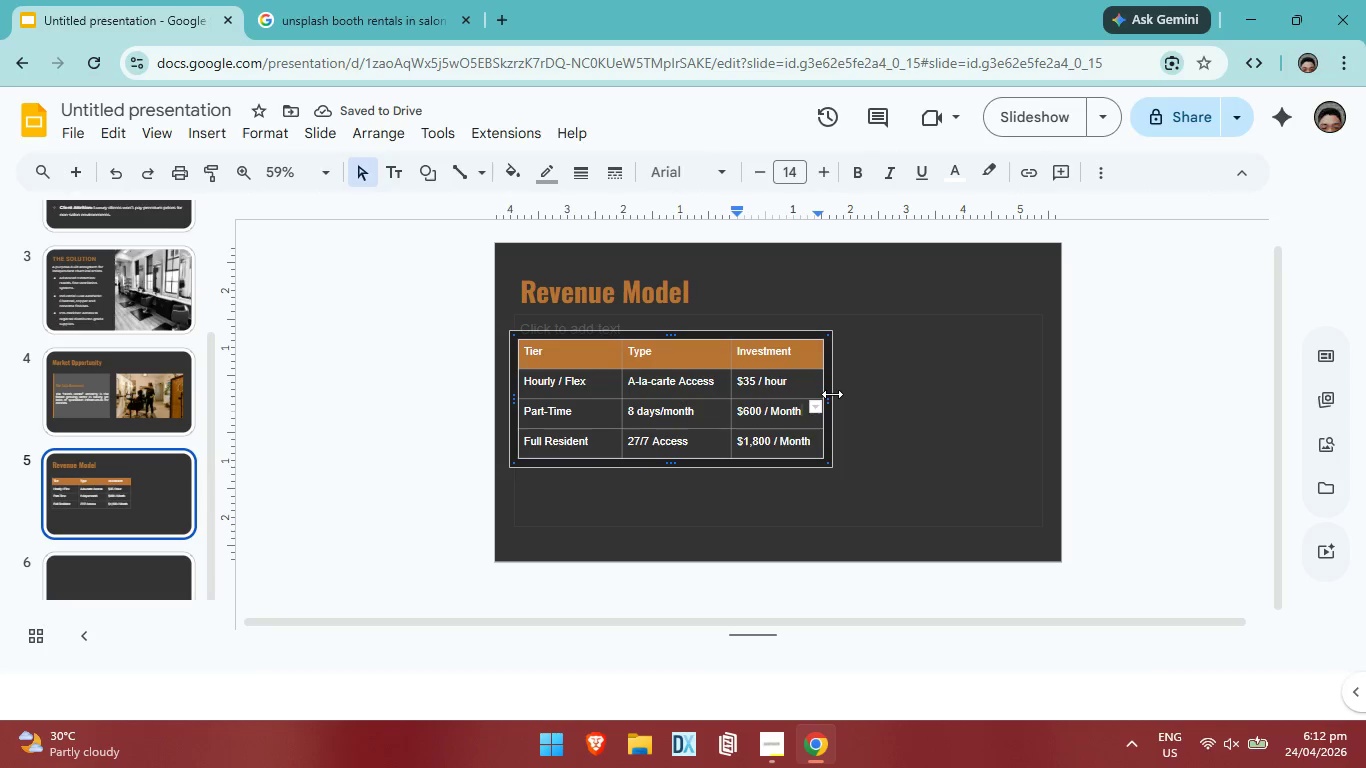 
left_click_drag(start_coordinate=[832, 394], to_coordinate=[808, 393])
 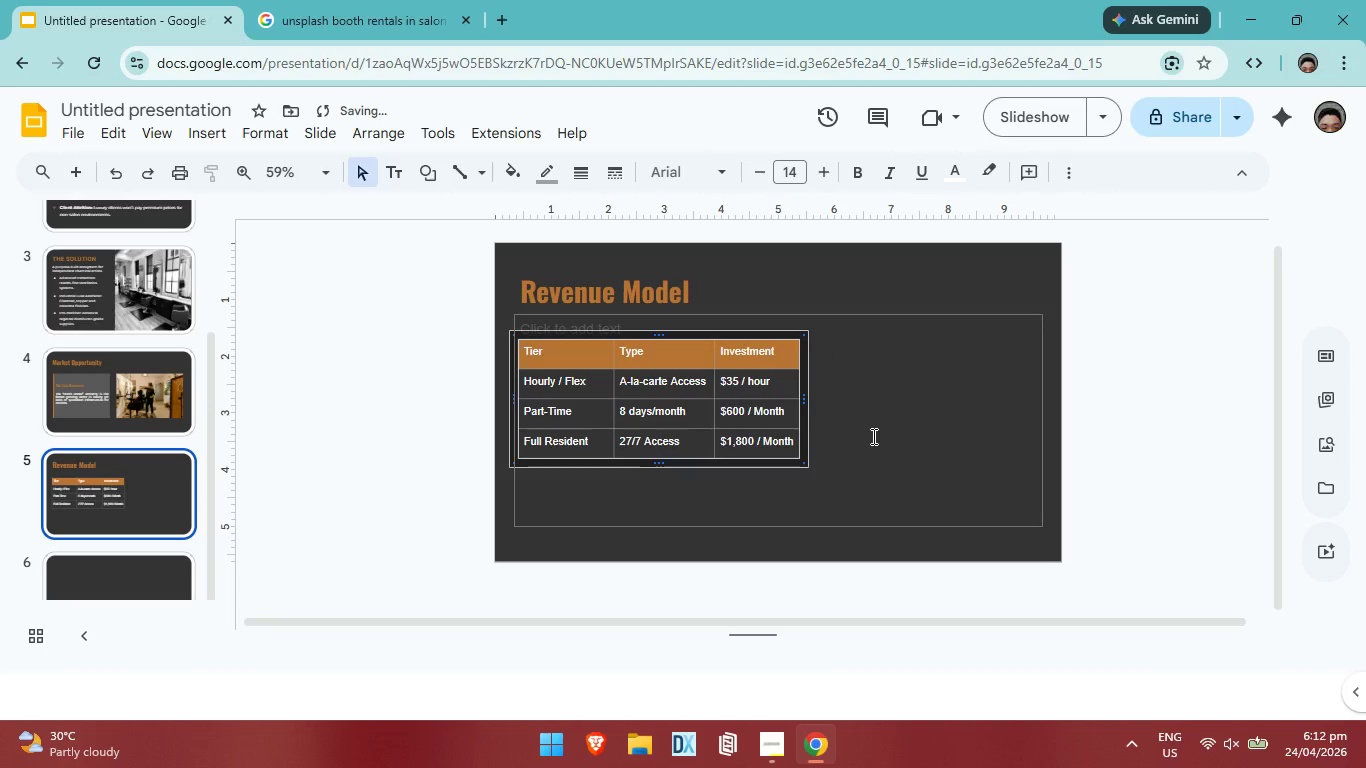 
left_click([872, 436])
 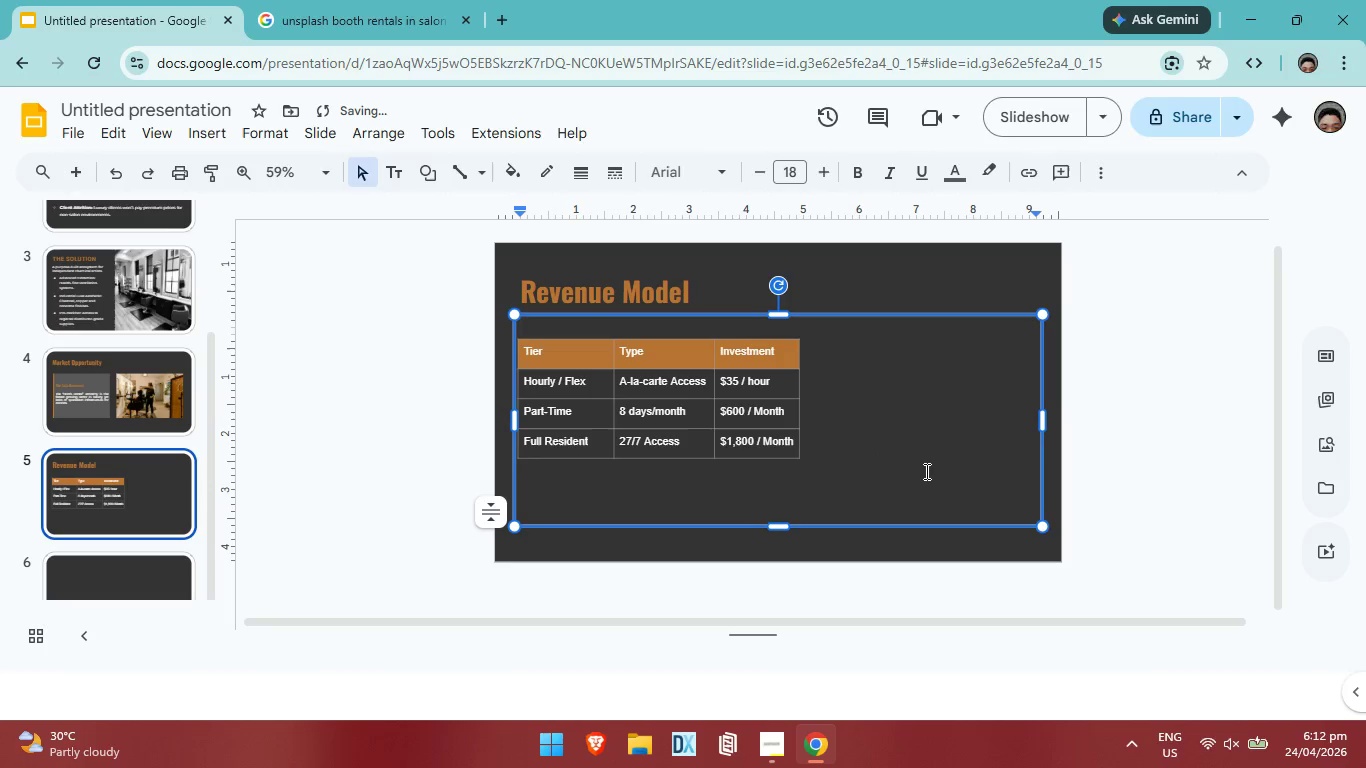 
left_click([925, 471])
 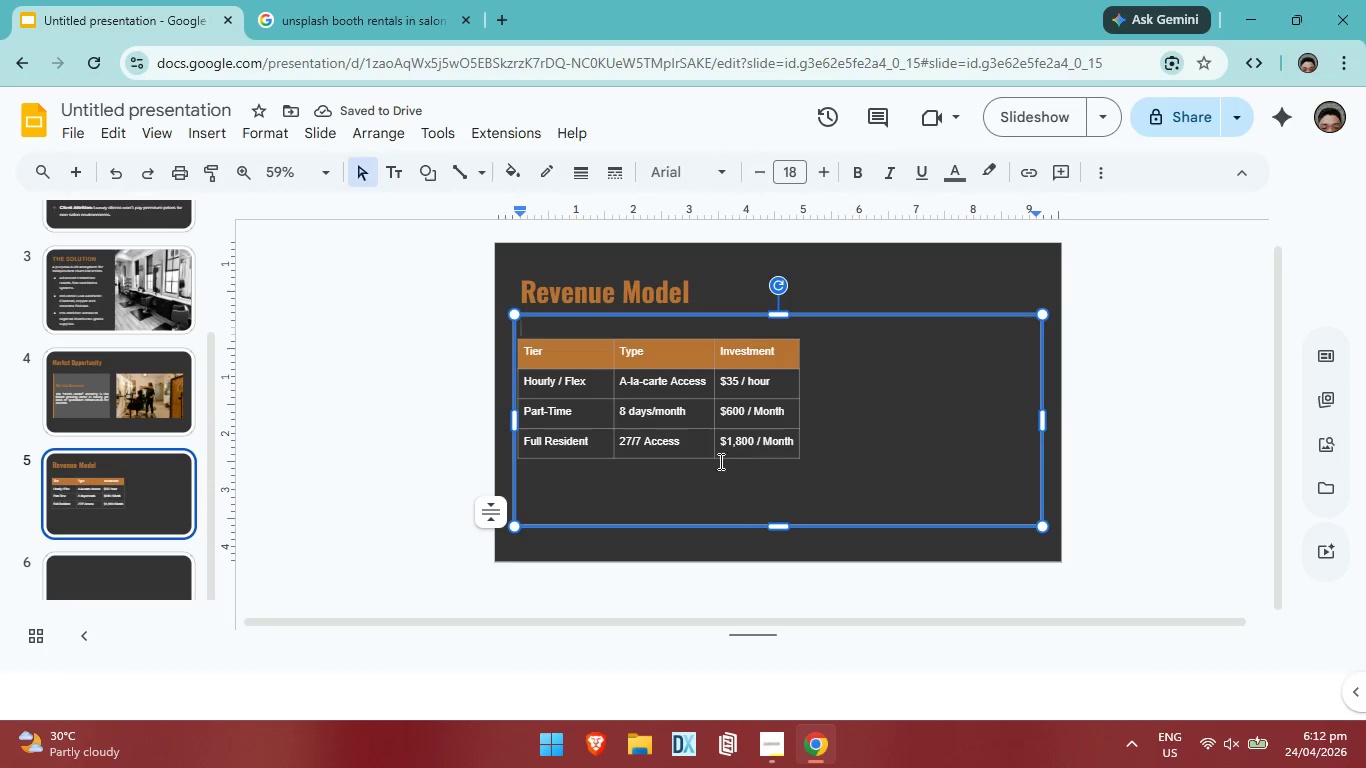 
left_click([699, 420])
 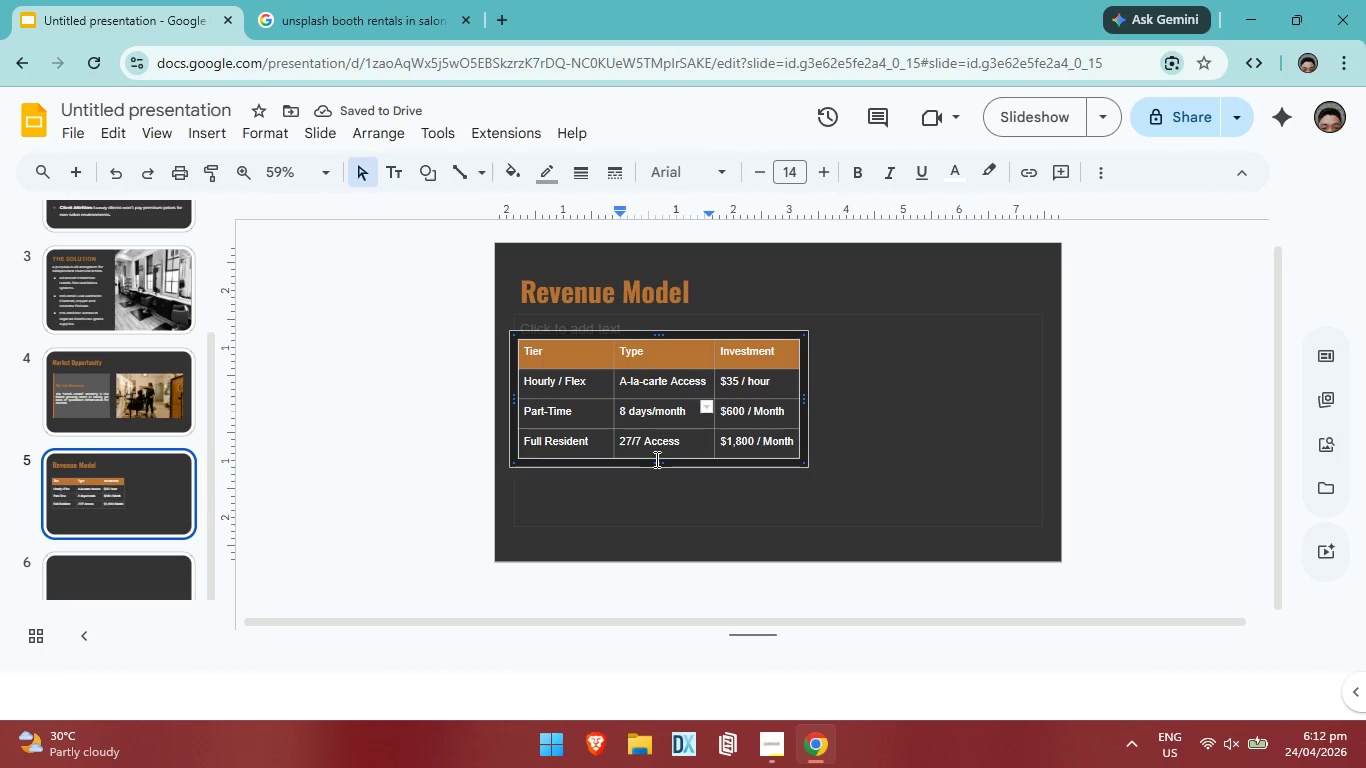 
left_click([655, 459])
 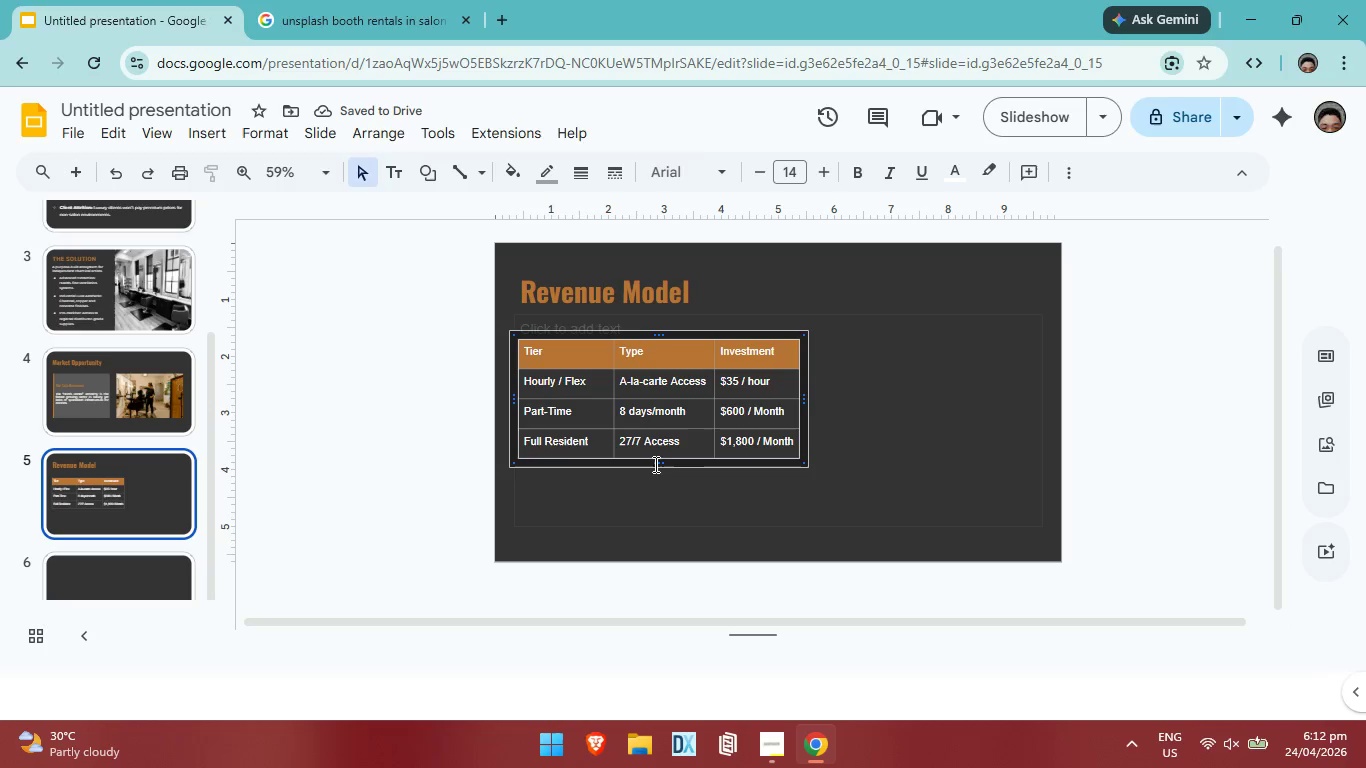 
left_click([654, 464])
 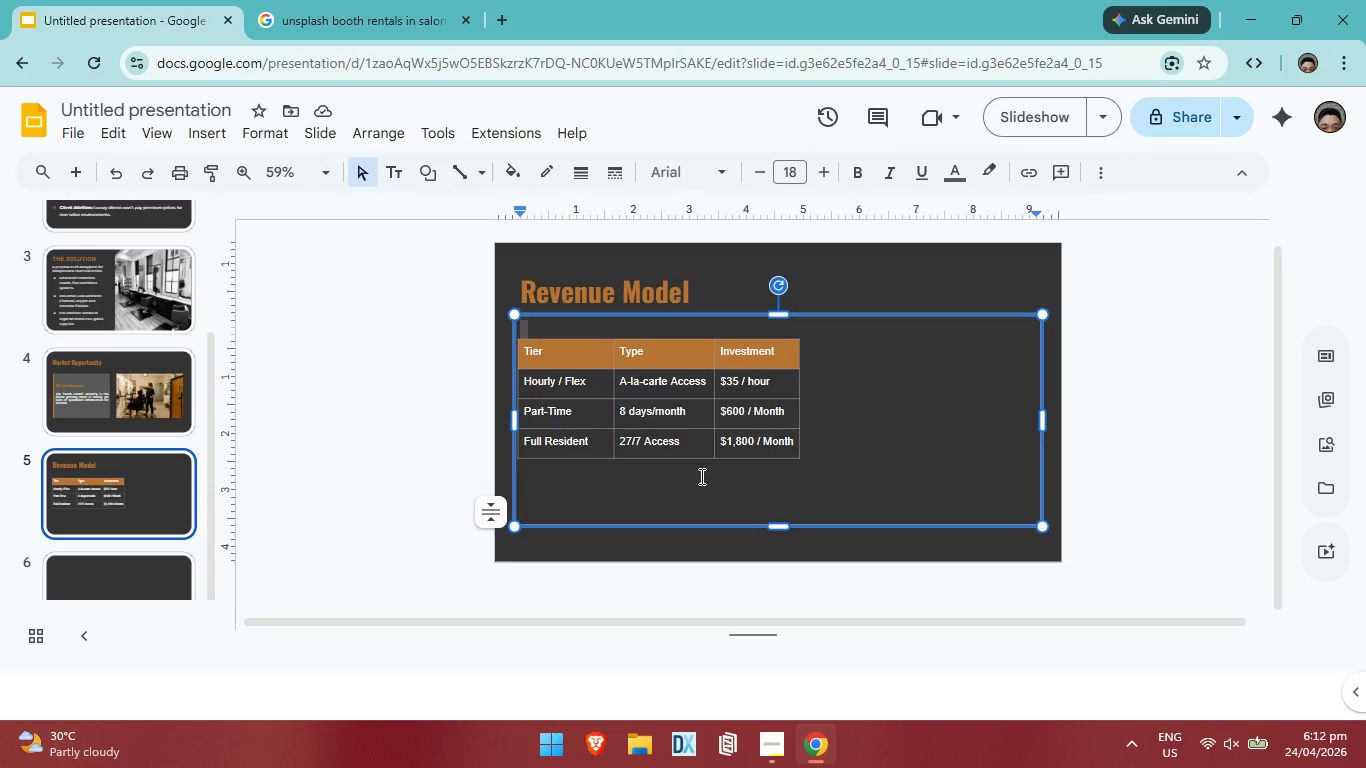 
double_click([678, 401])
 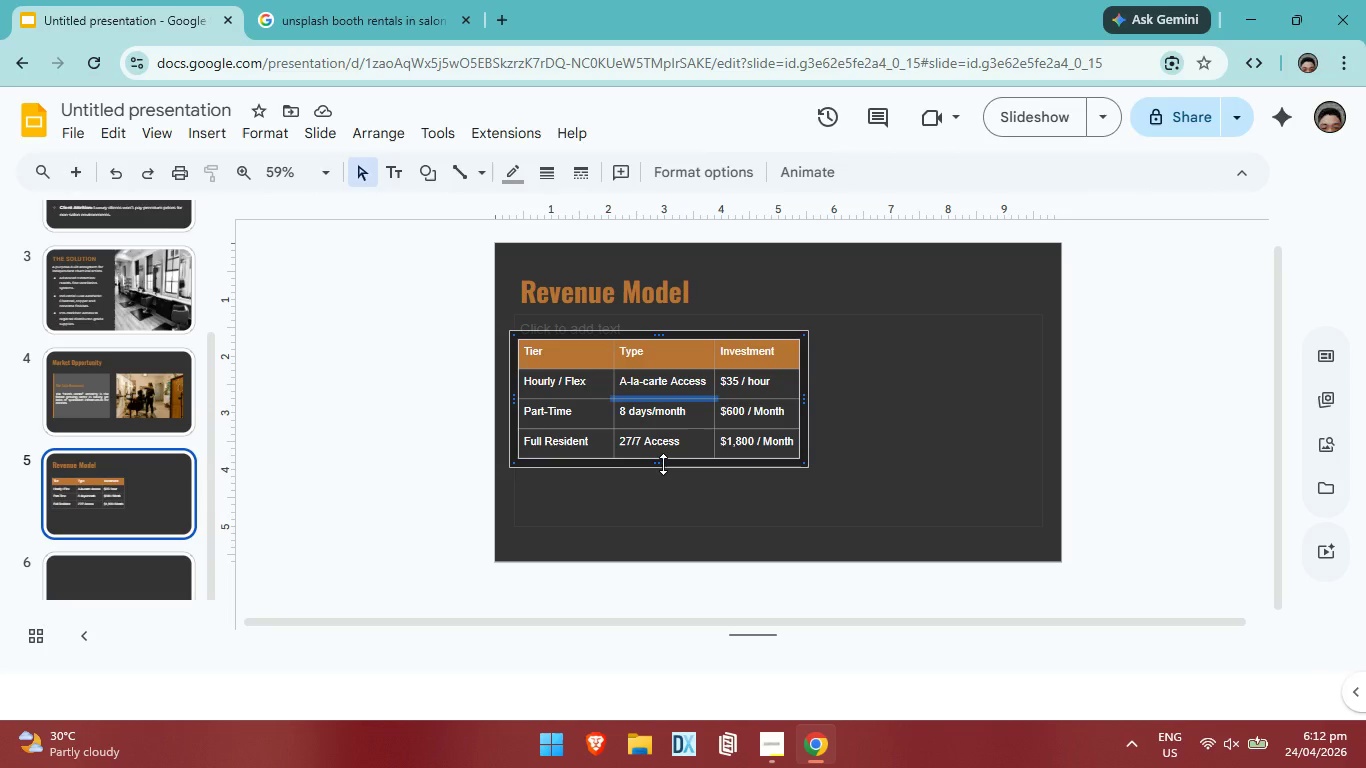 
left_click_drag(start_coordinate=[663, 464], to_coordinate=[658, 498])
 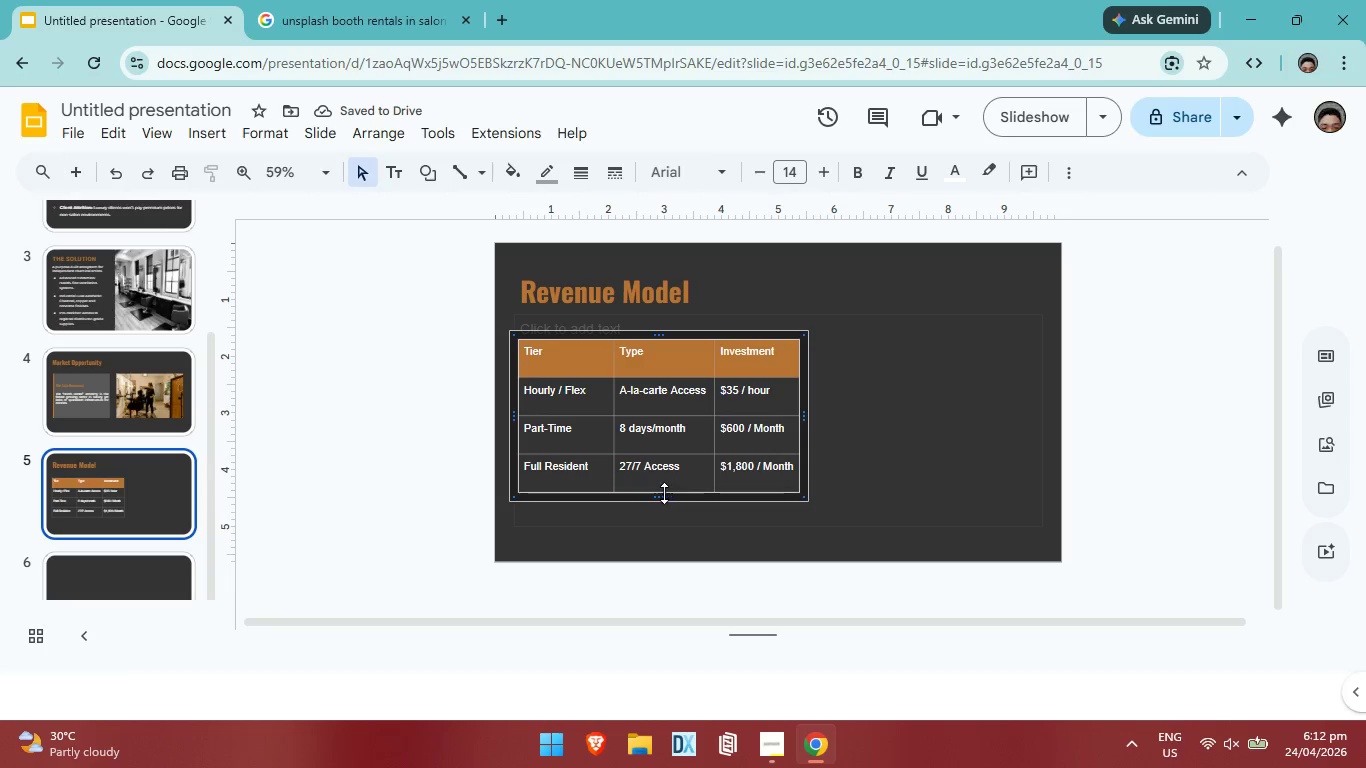 
left_click([997, 441])
 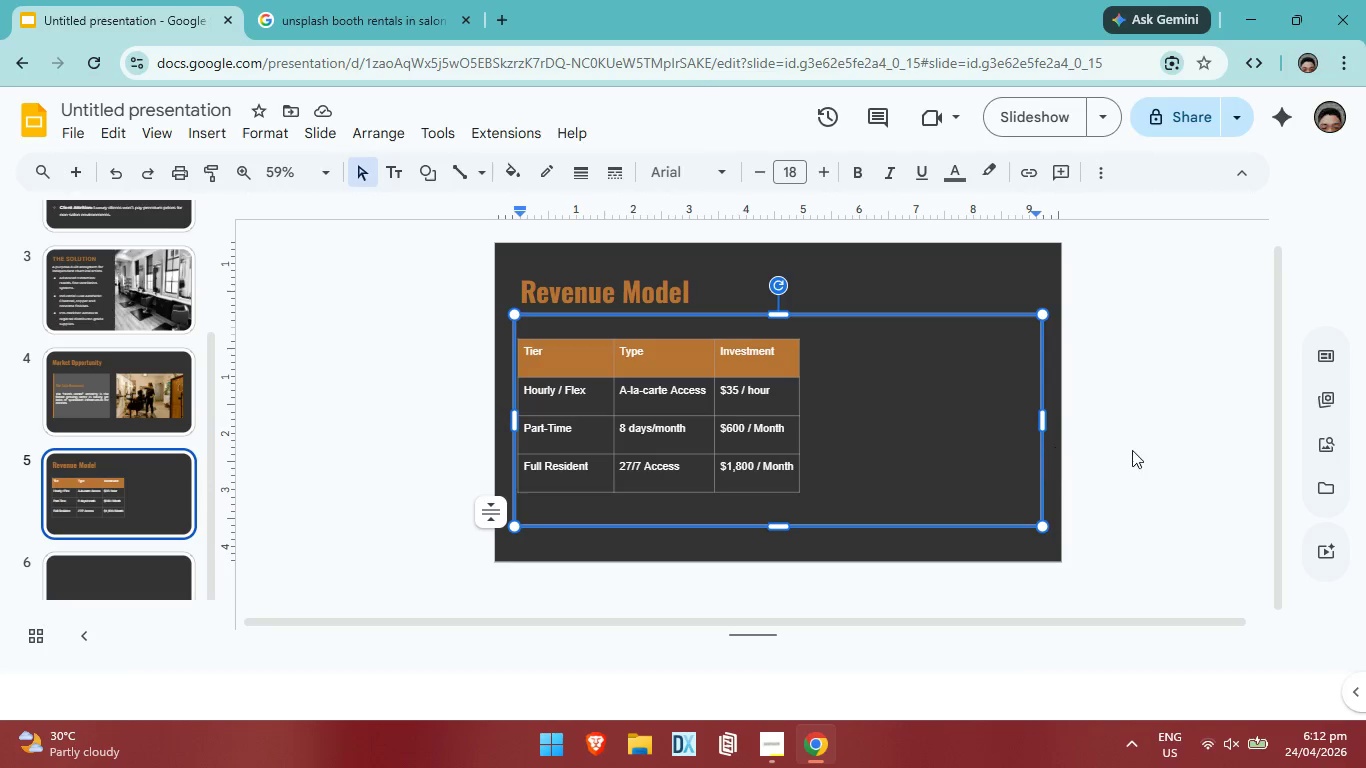 
left_click([1161, 458])
 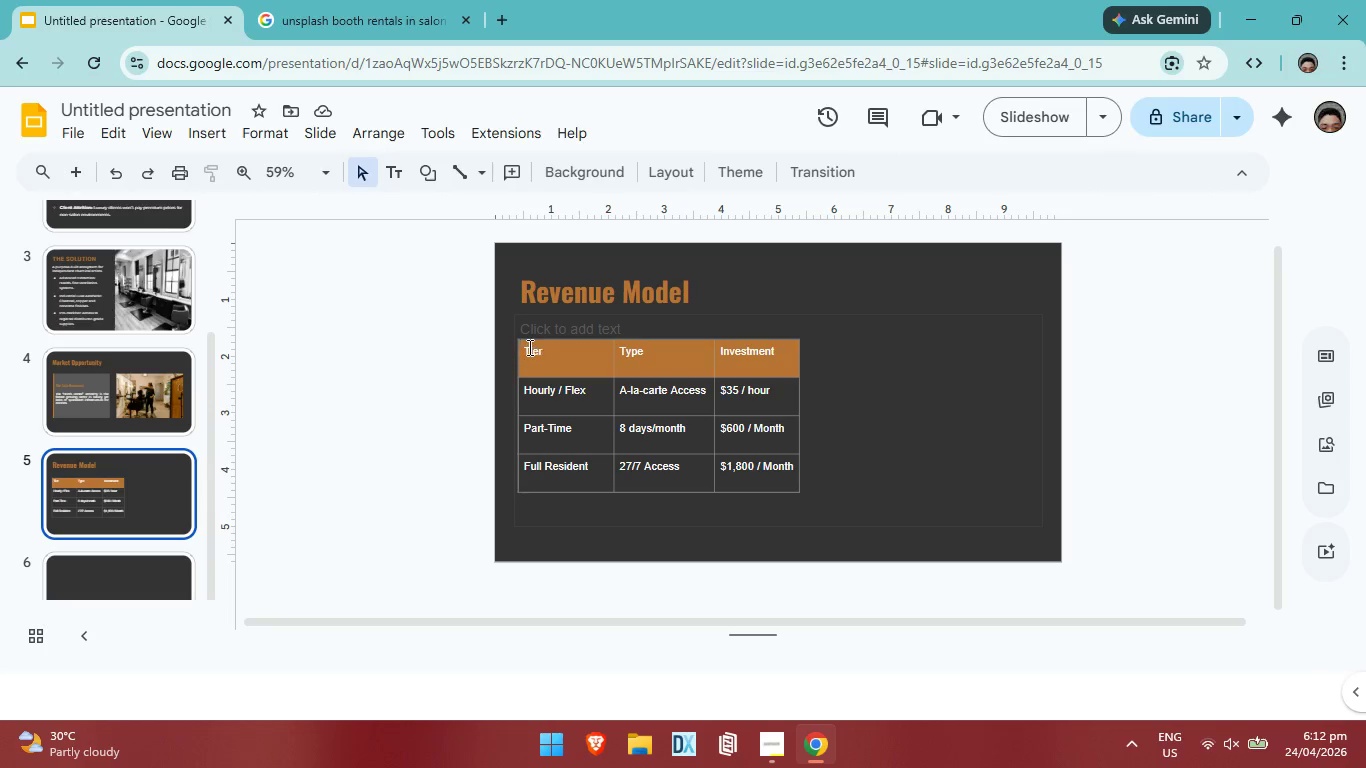 
left_click_drag(start_coordinate=[526, 349], to_coordinate=[584, 375])
 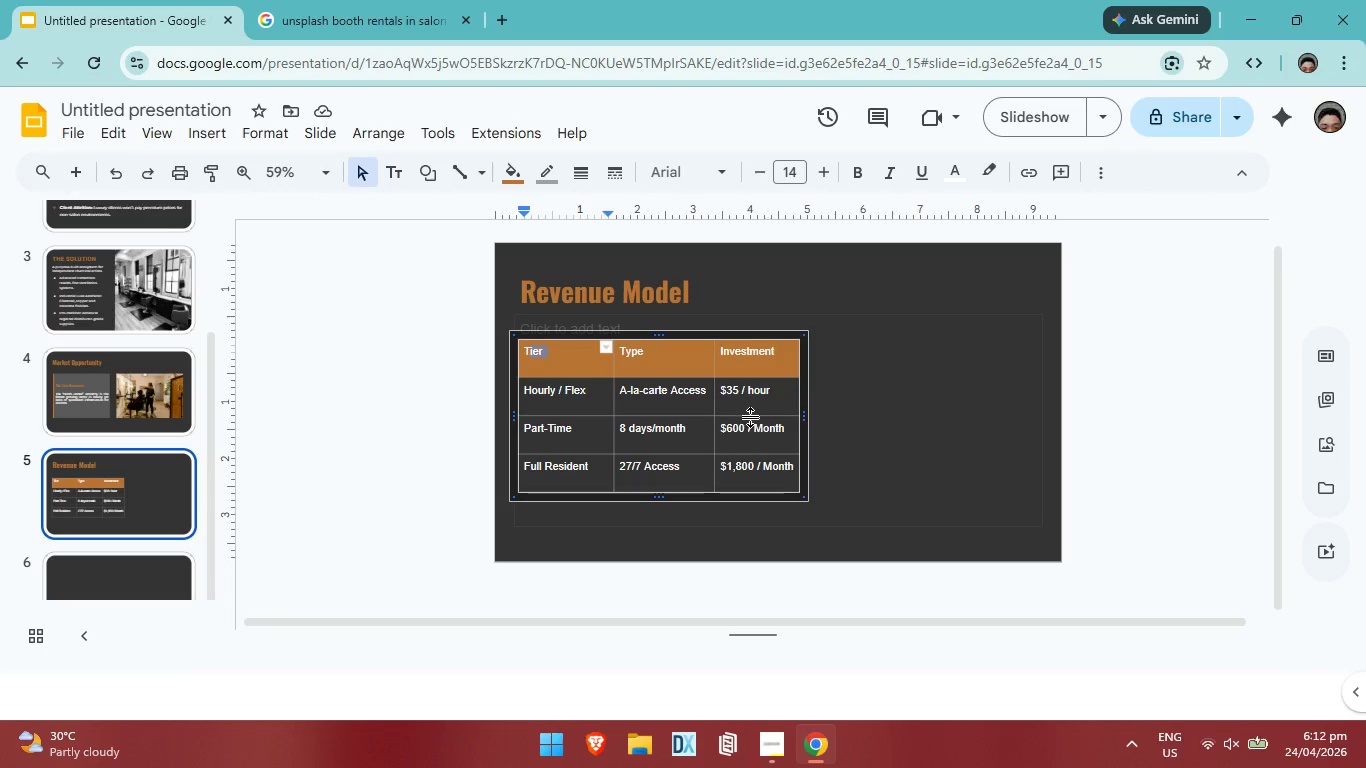 
key(Control+ControlLeft)
 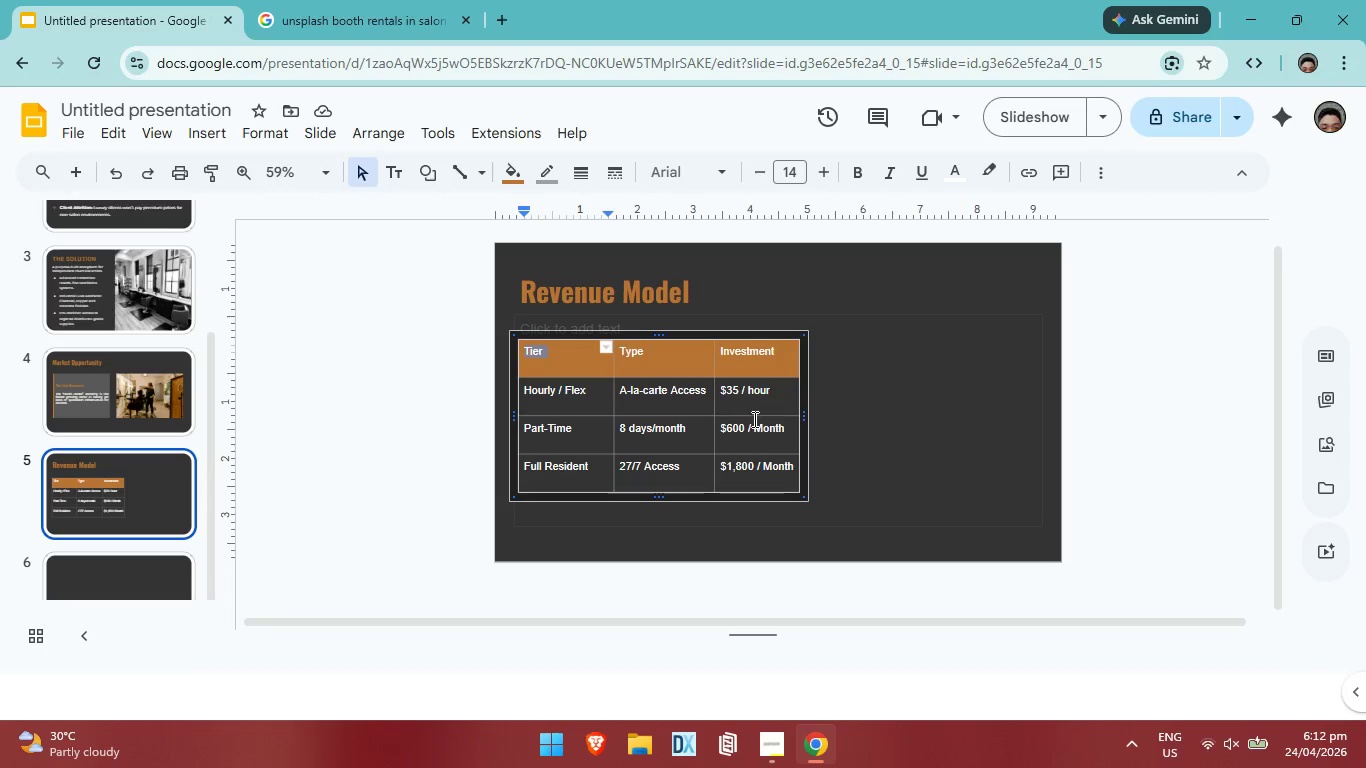 
key(Control+A)
 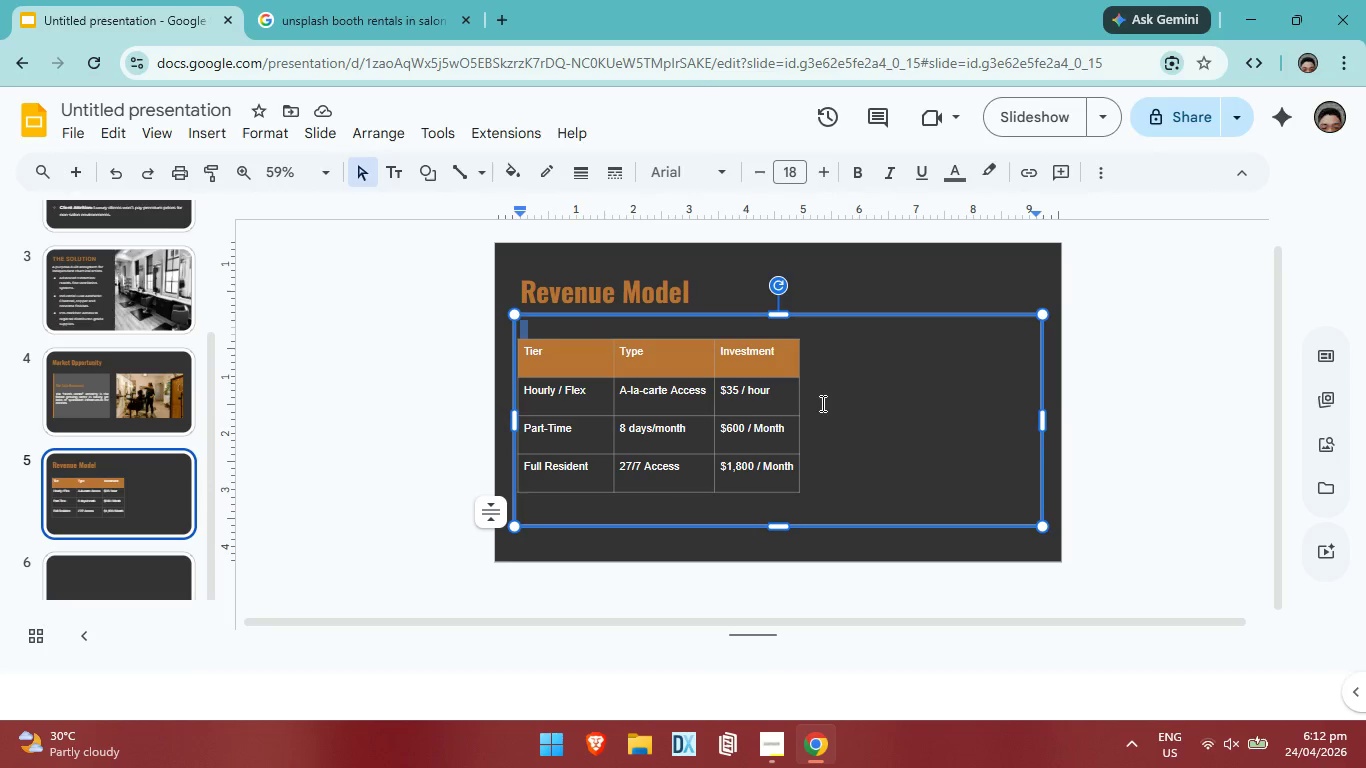 
double_click([742, 407])
 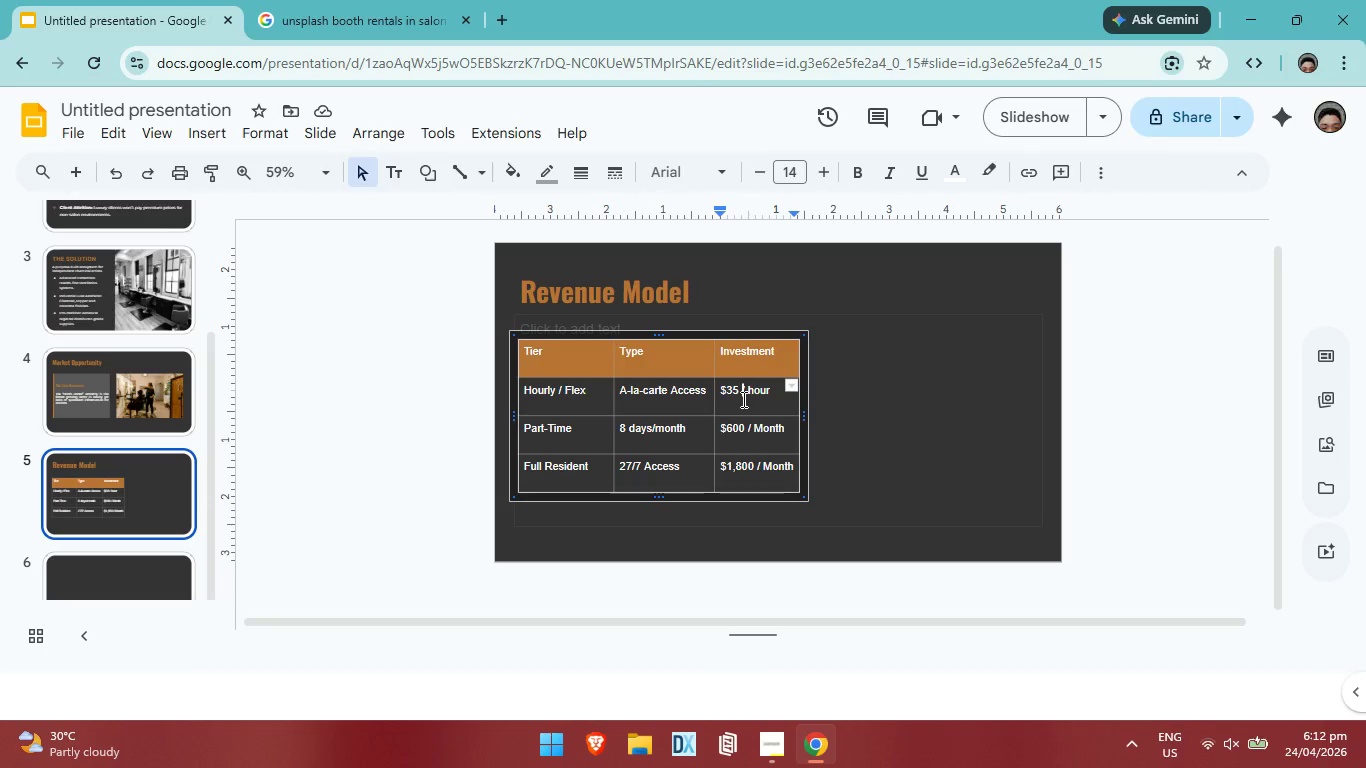 
hold_key(key=ControlLeft, duration=0.33)
 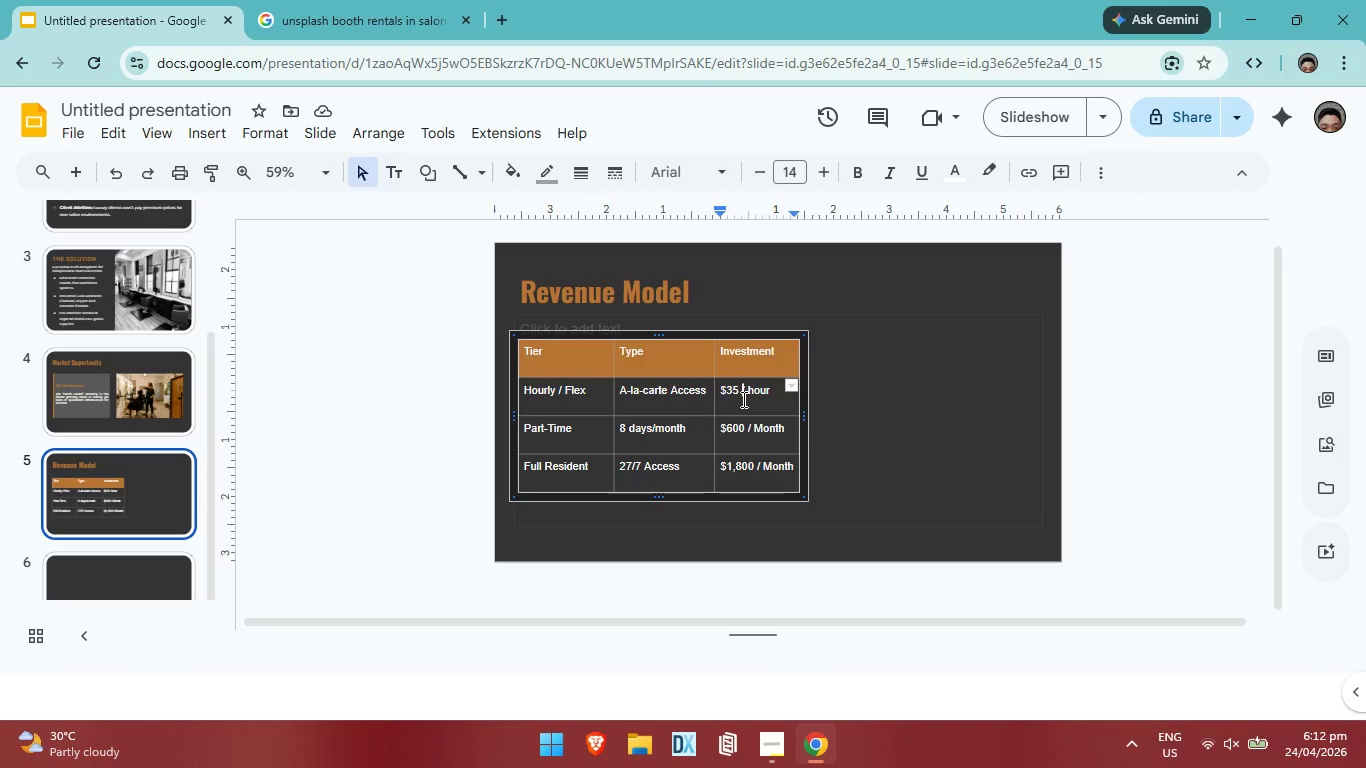 
key(Control+A)
 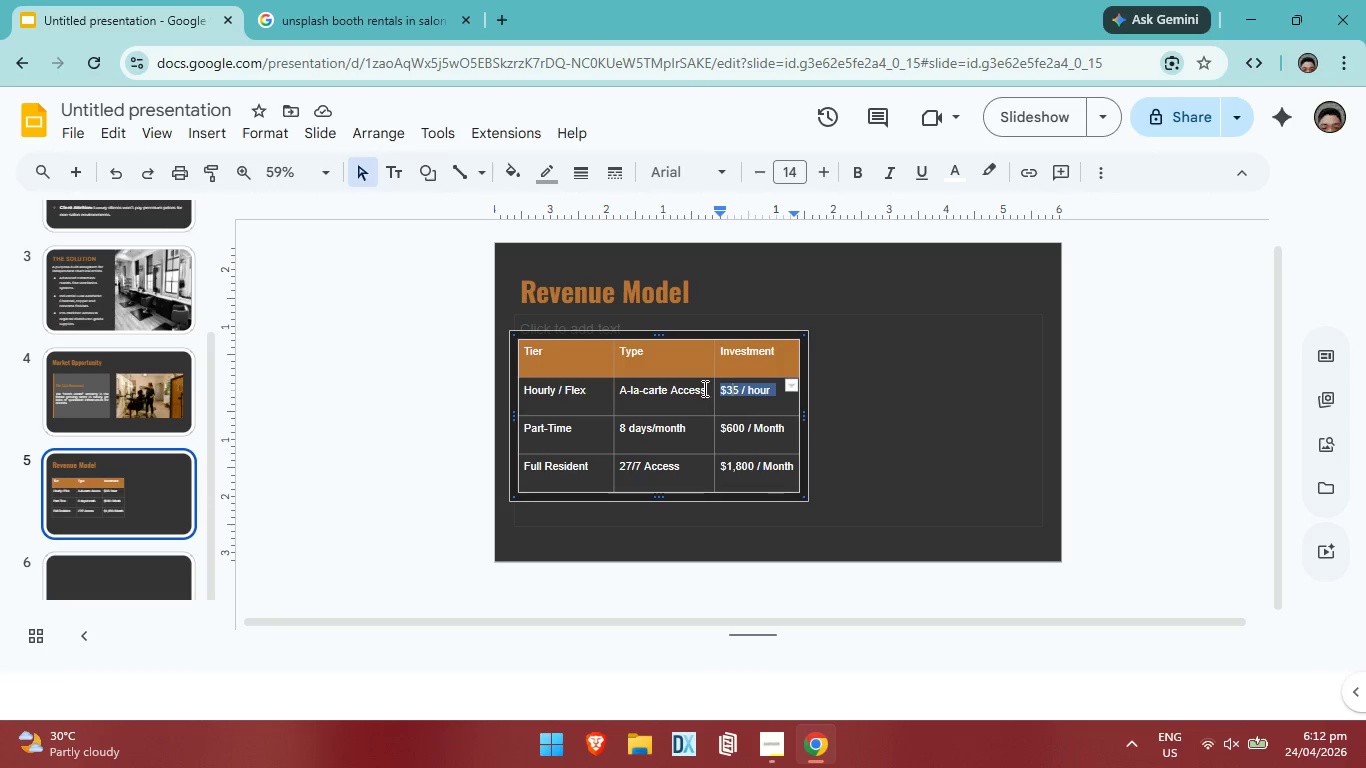 
double_click([689, 385])
 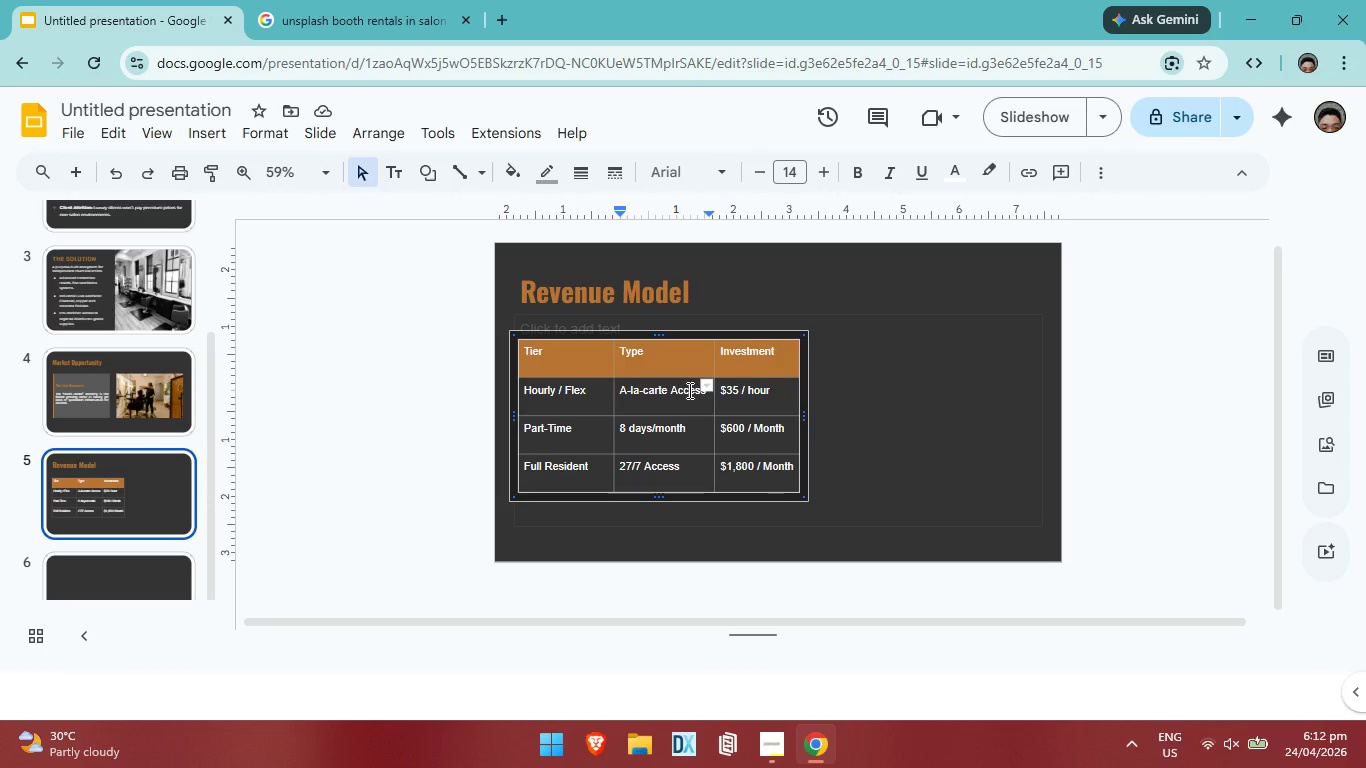 
key(Control+A)
 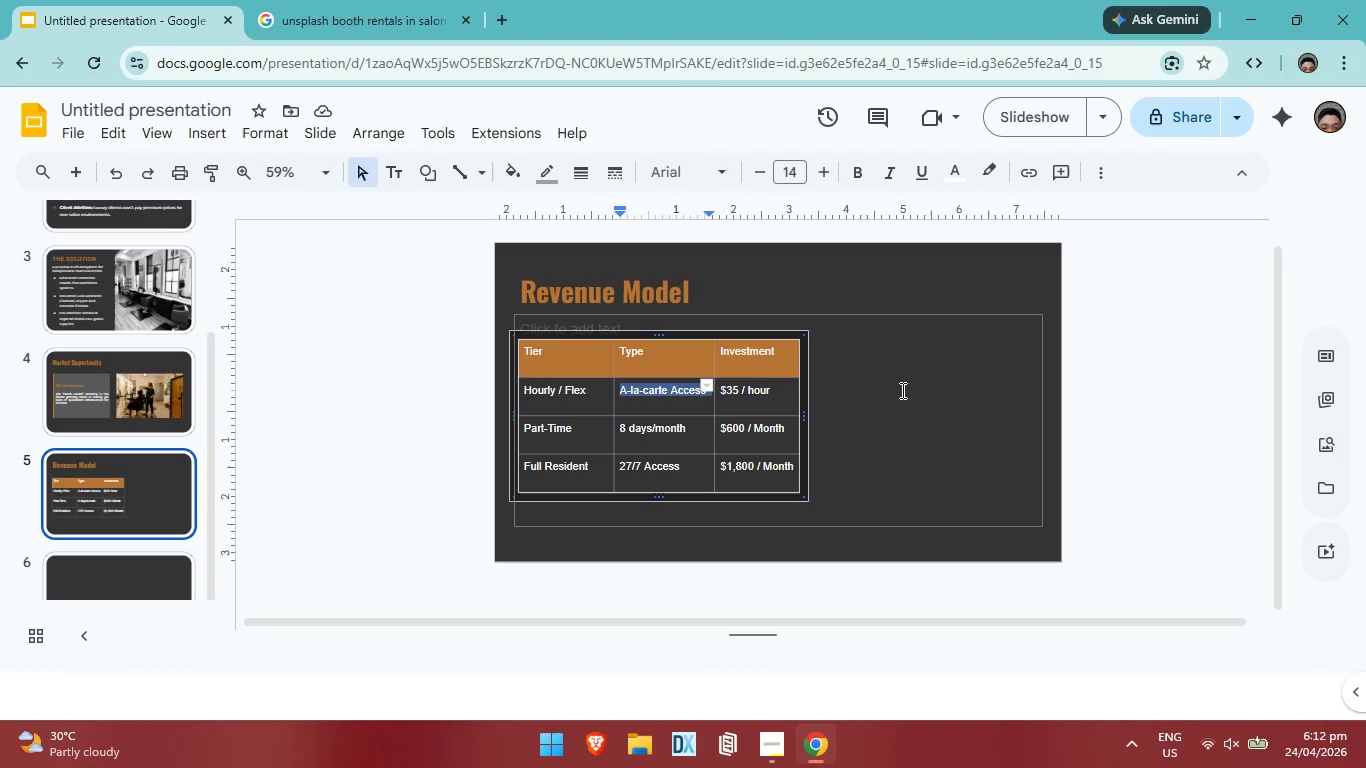 
left_click([901, 390])
 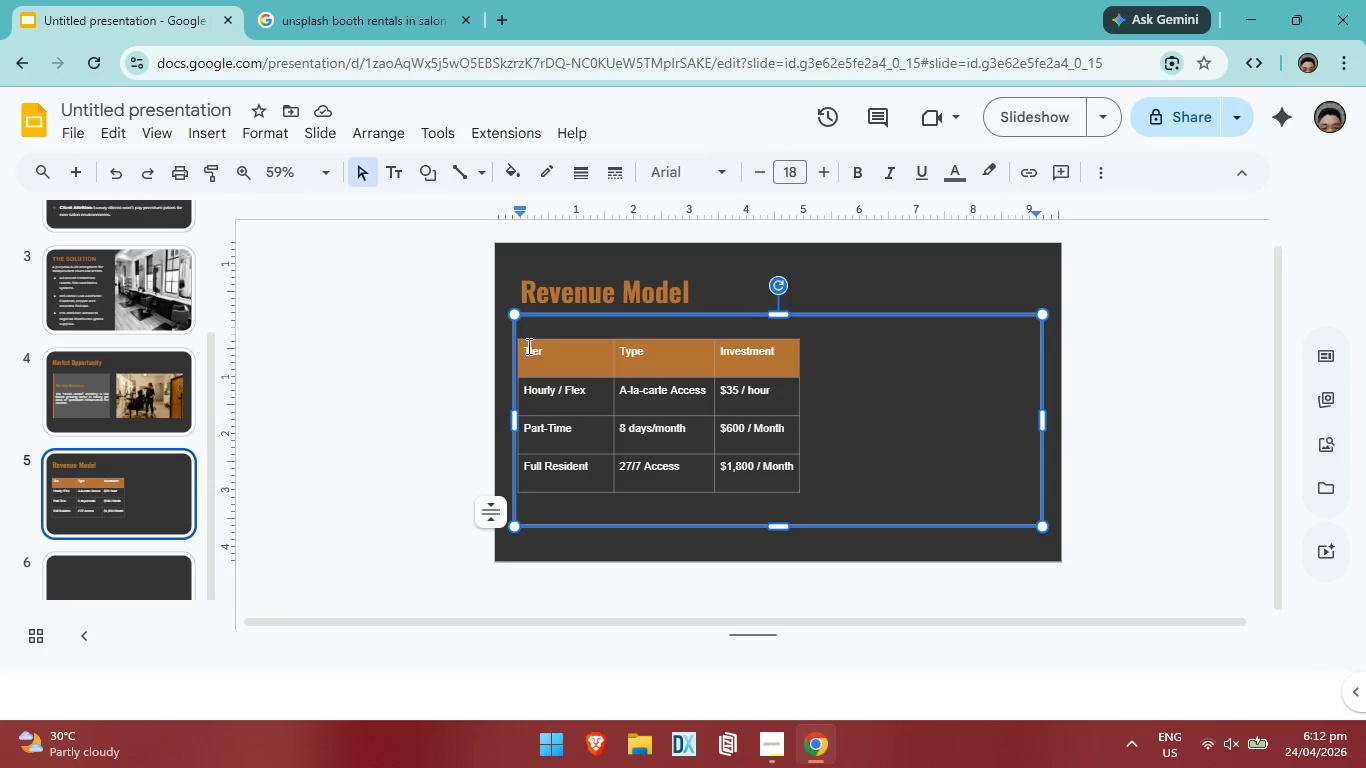 
left_click([525, 346])
 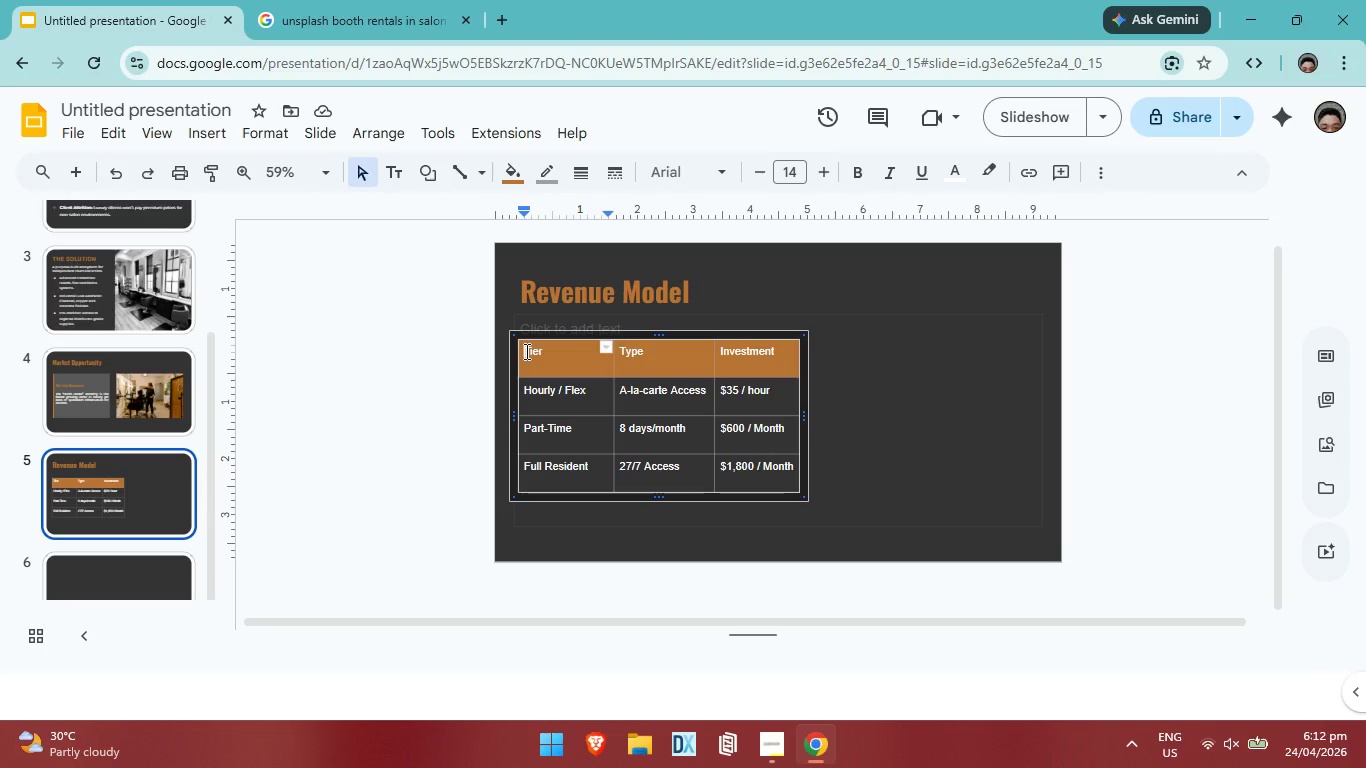 
left_click_drag(start_coordinate=[525, 351], to_coordinate=[768, 459])
 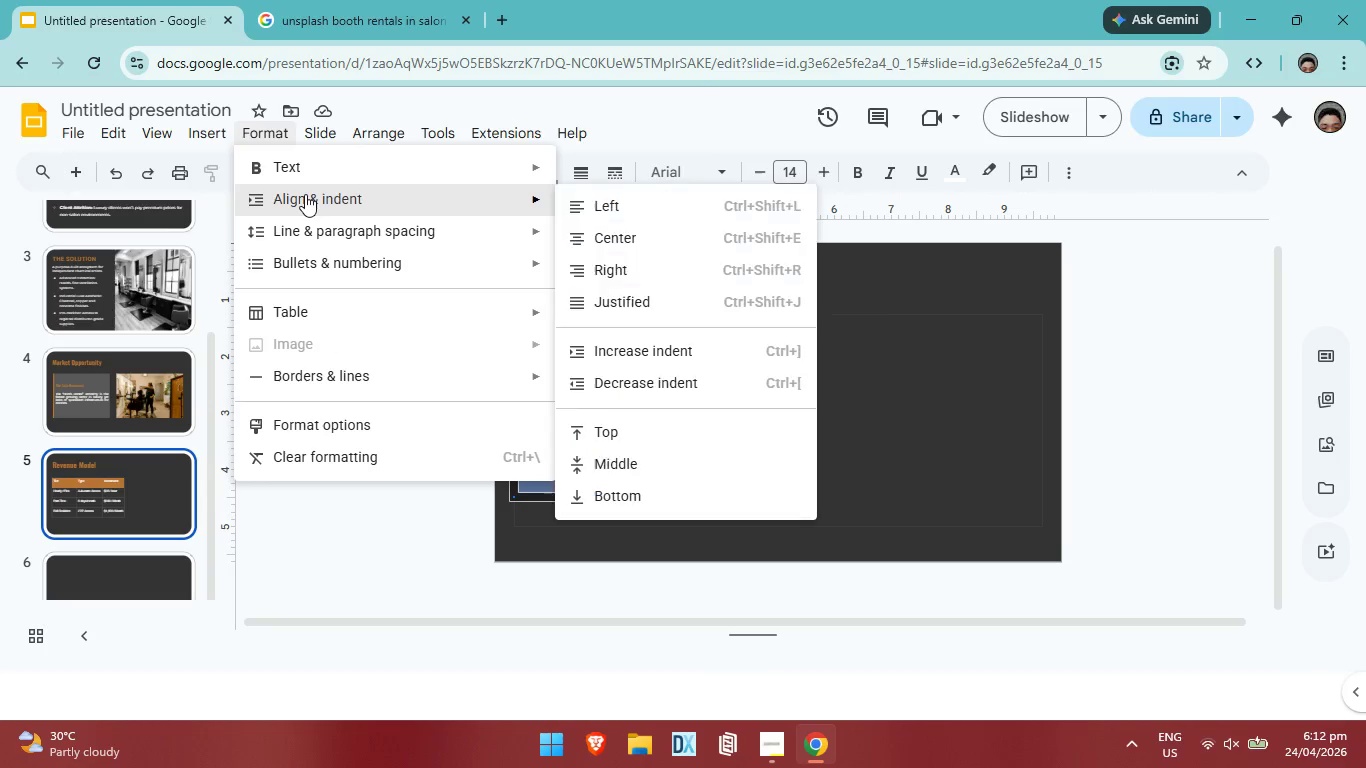 
left_click([628, 243])
 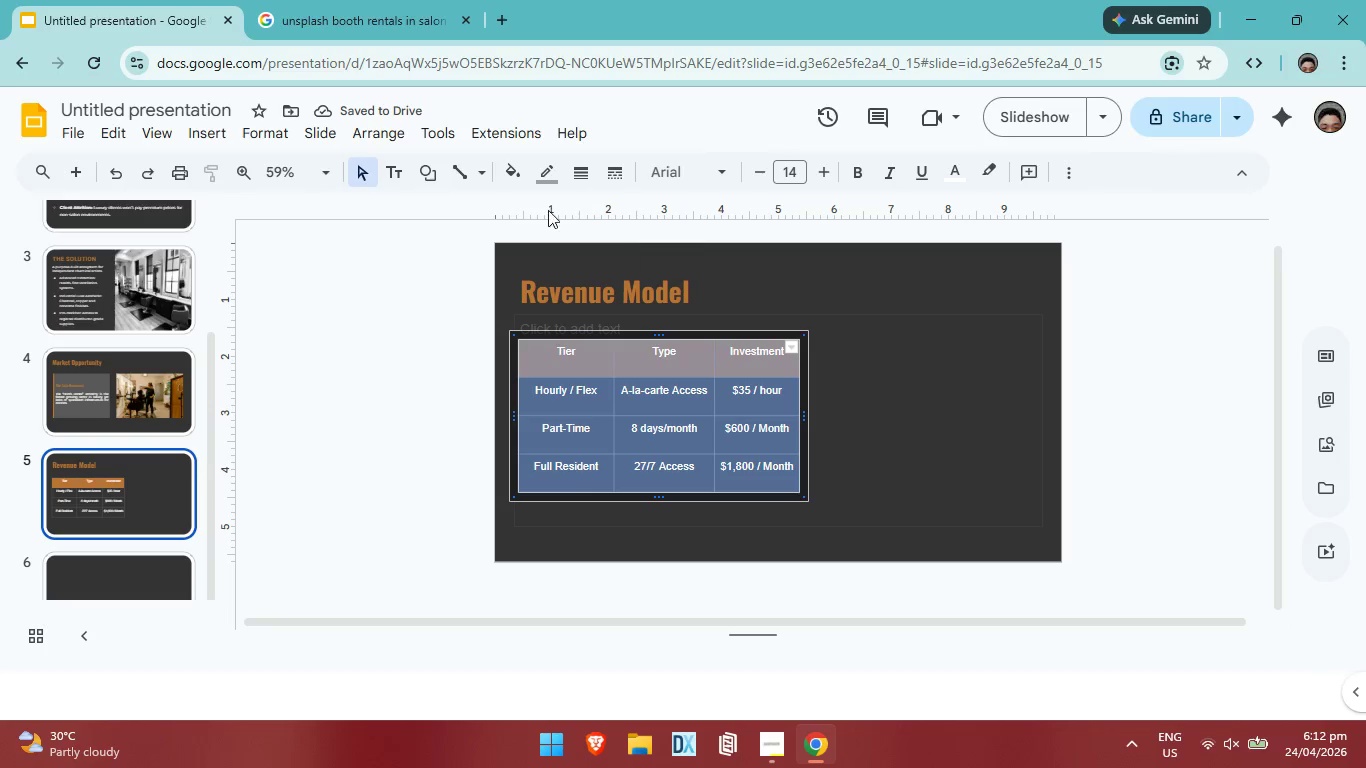 
left_click([267, 137])
 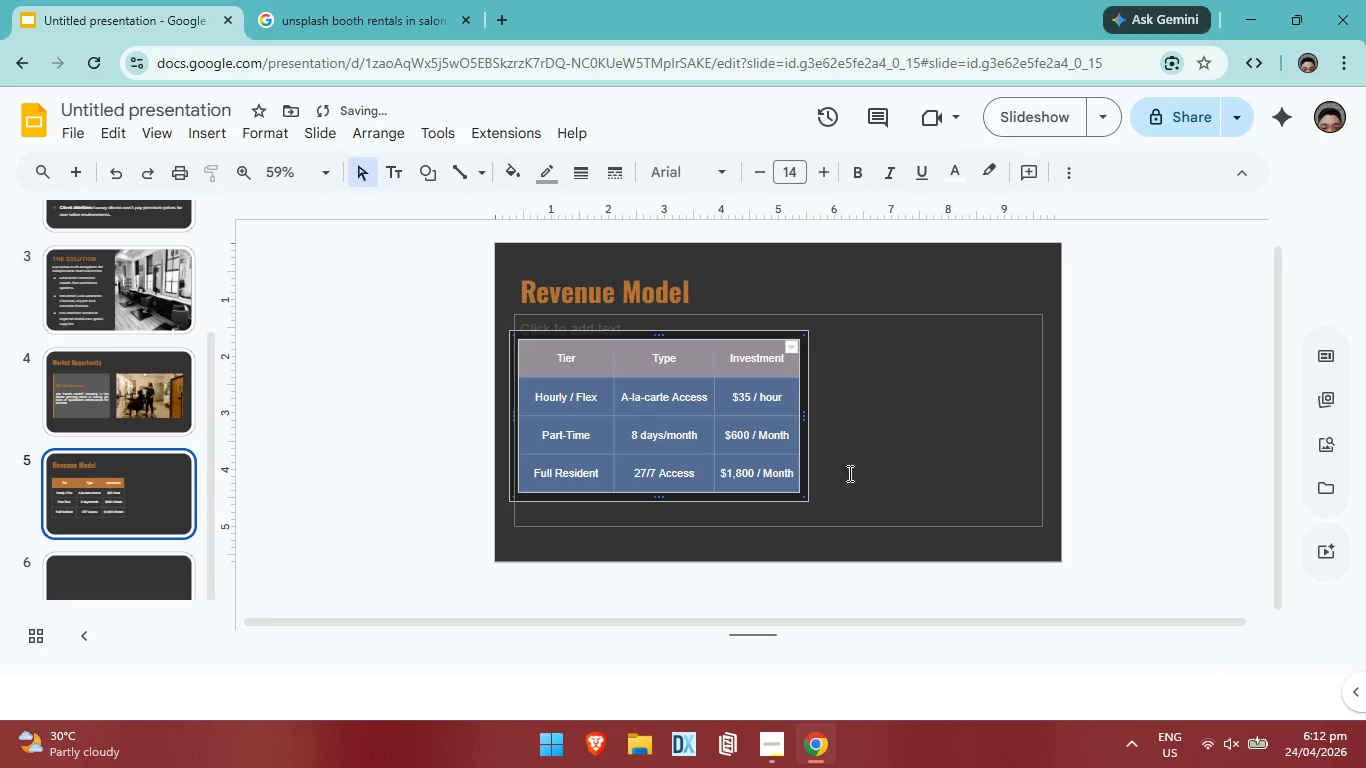 
left_click([953, 473])
 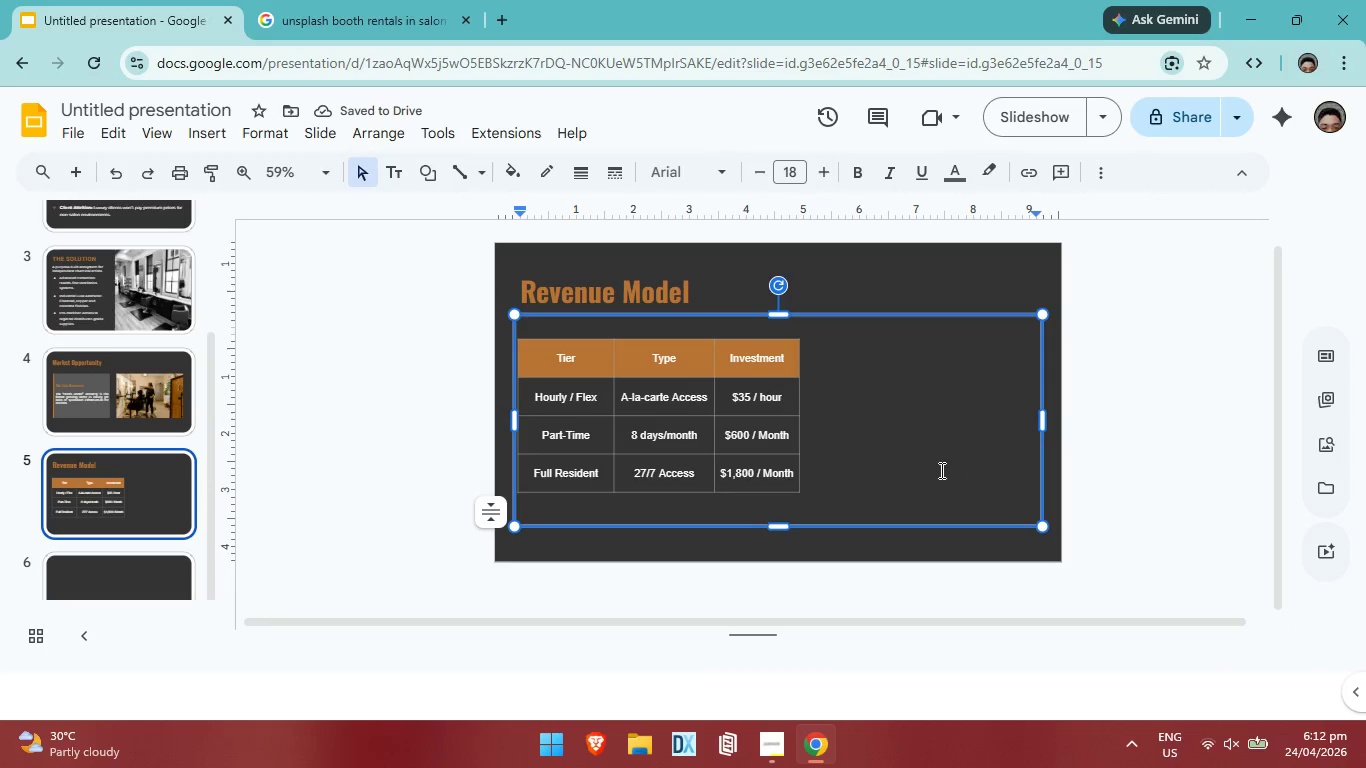 
left_click([719, 426])
 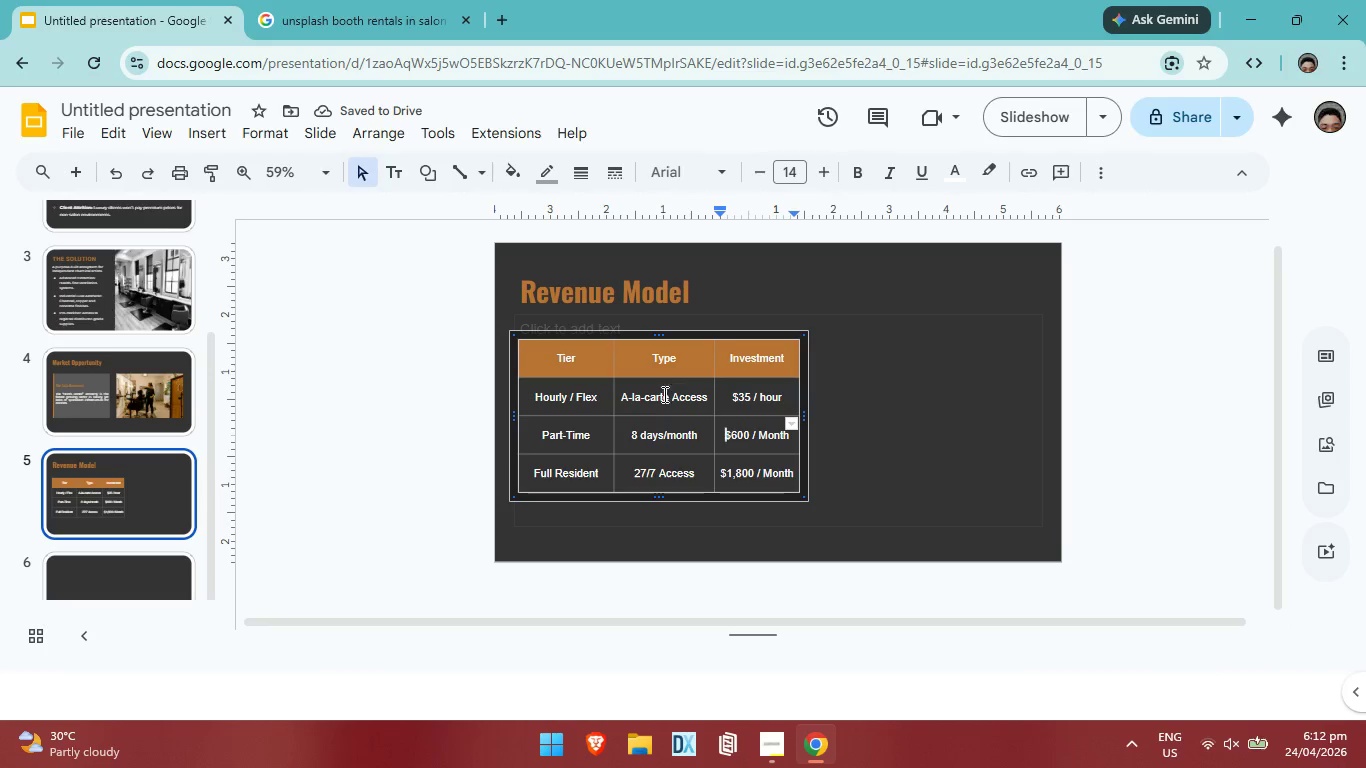 
left_click([665, 397])
 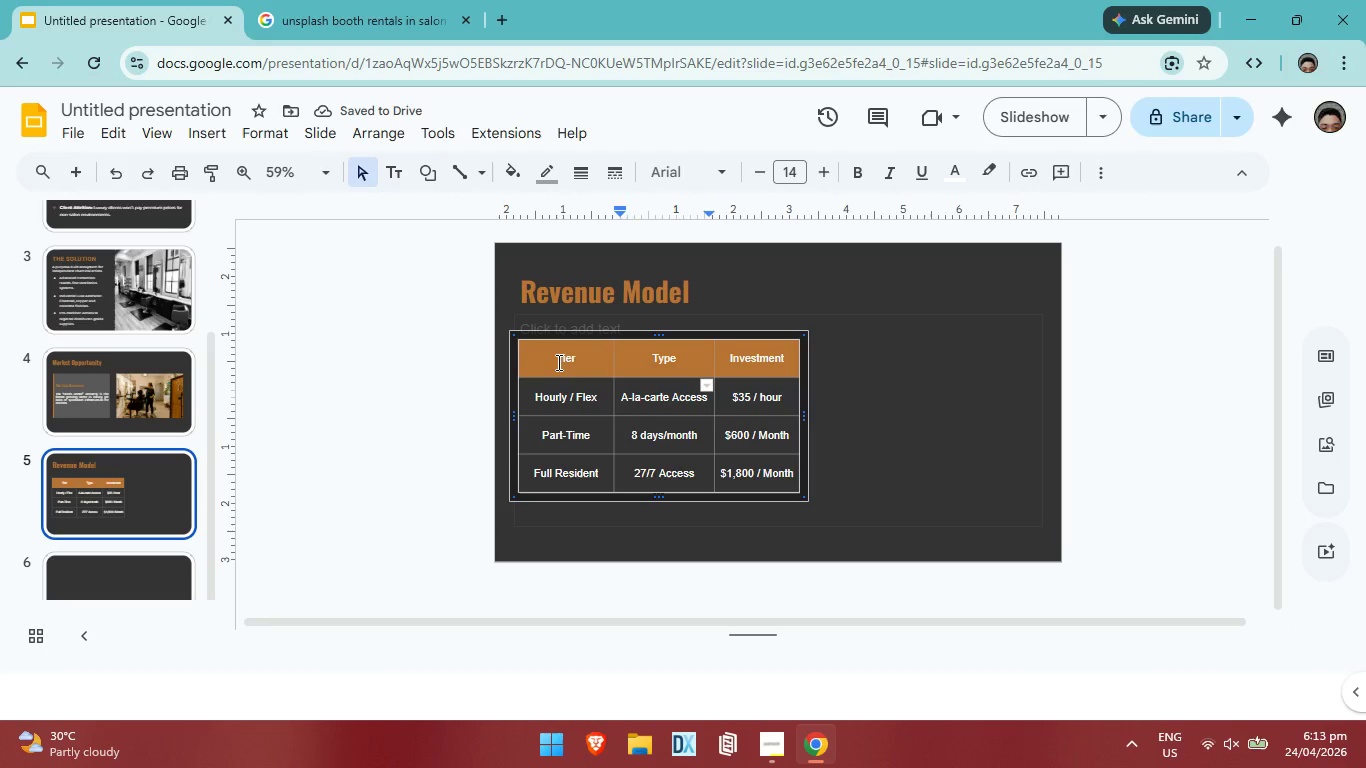 
left_click([557, 362])
 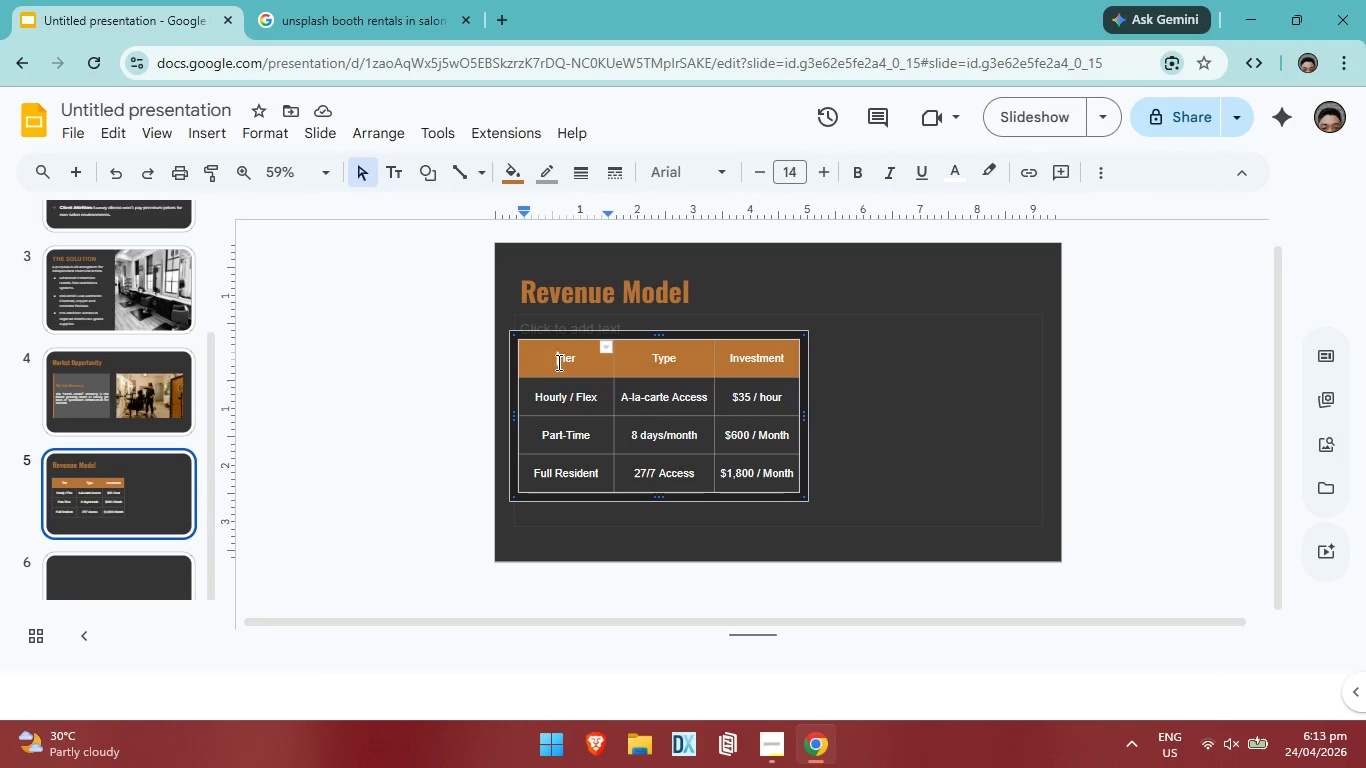 
left_click_drag(start_coordinate=[557, 362], to_coordinate=[765, 484])
 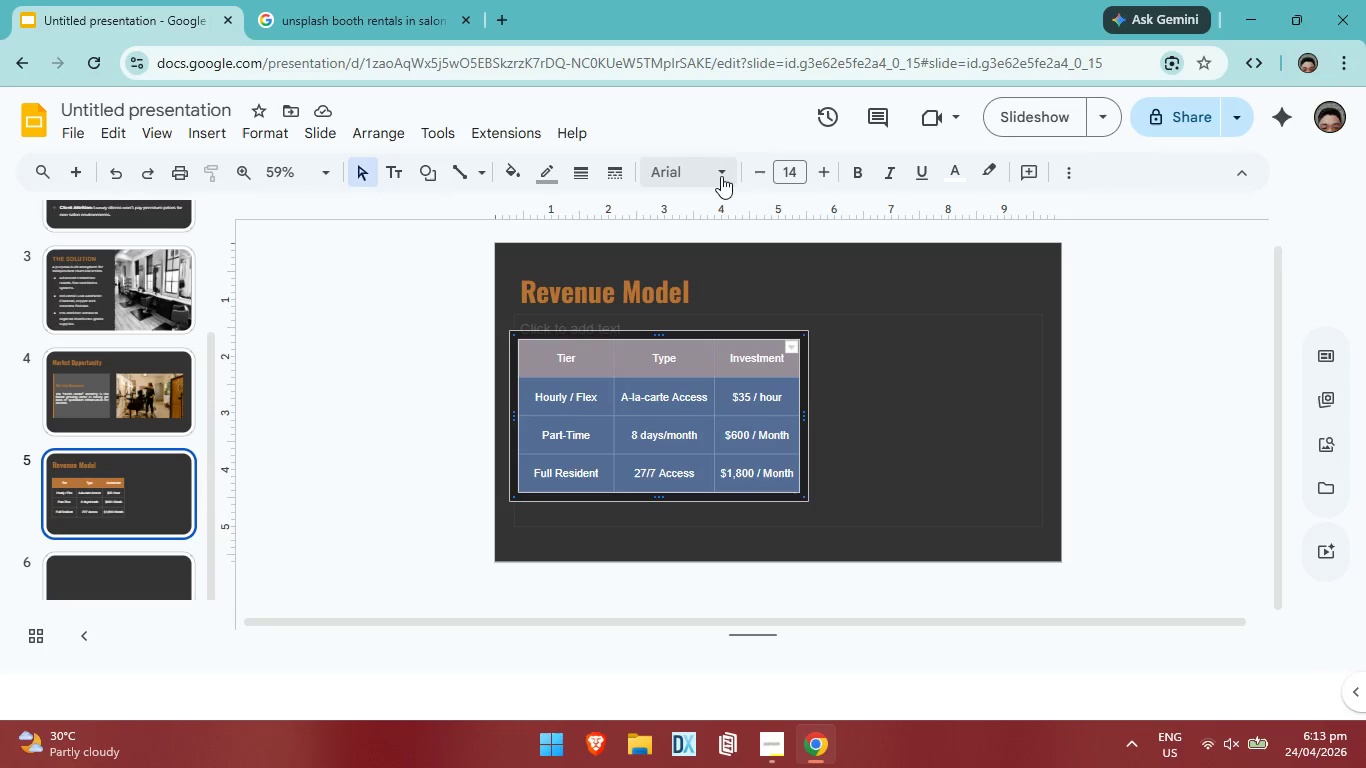 
left_click([720, 175])
 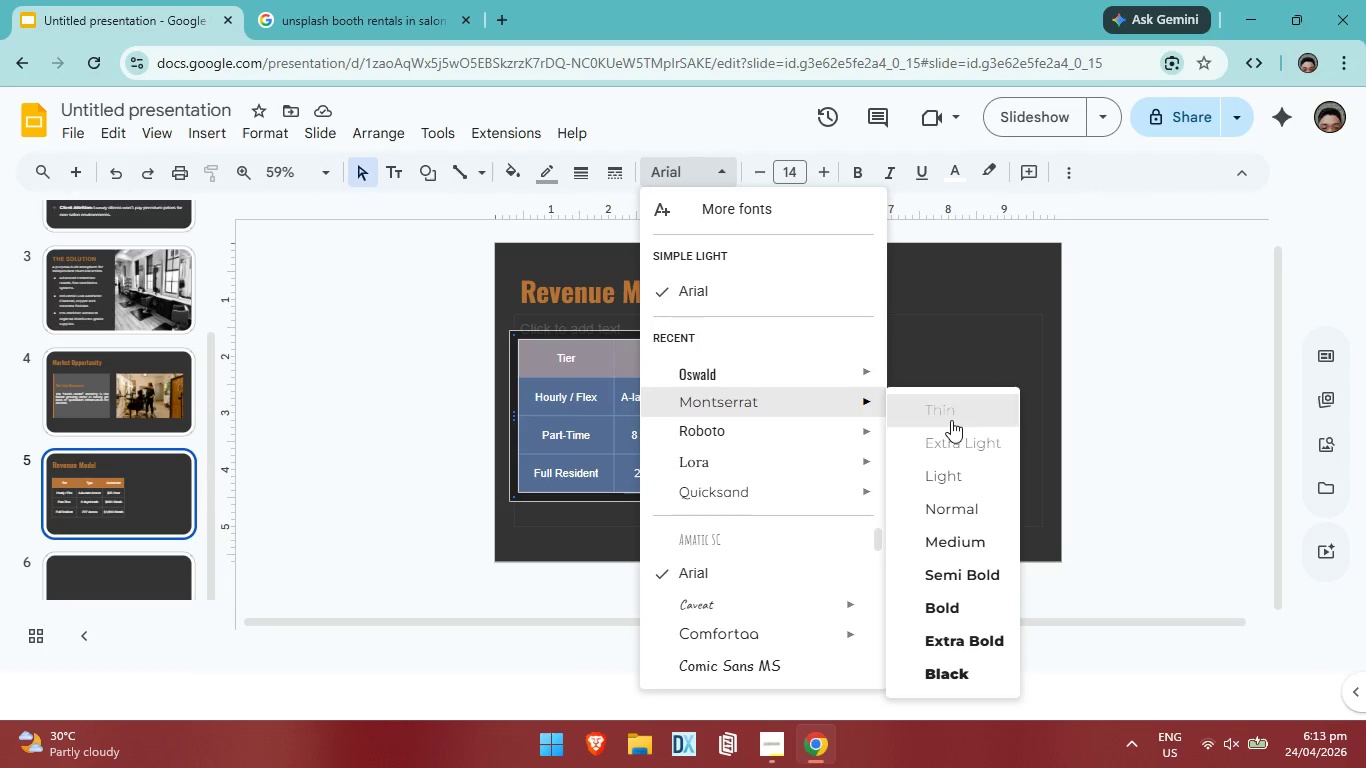 
left_click([956, 513])
 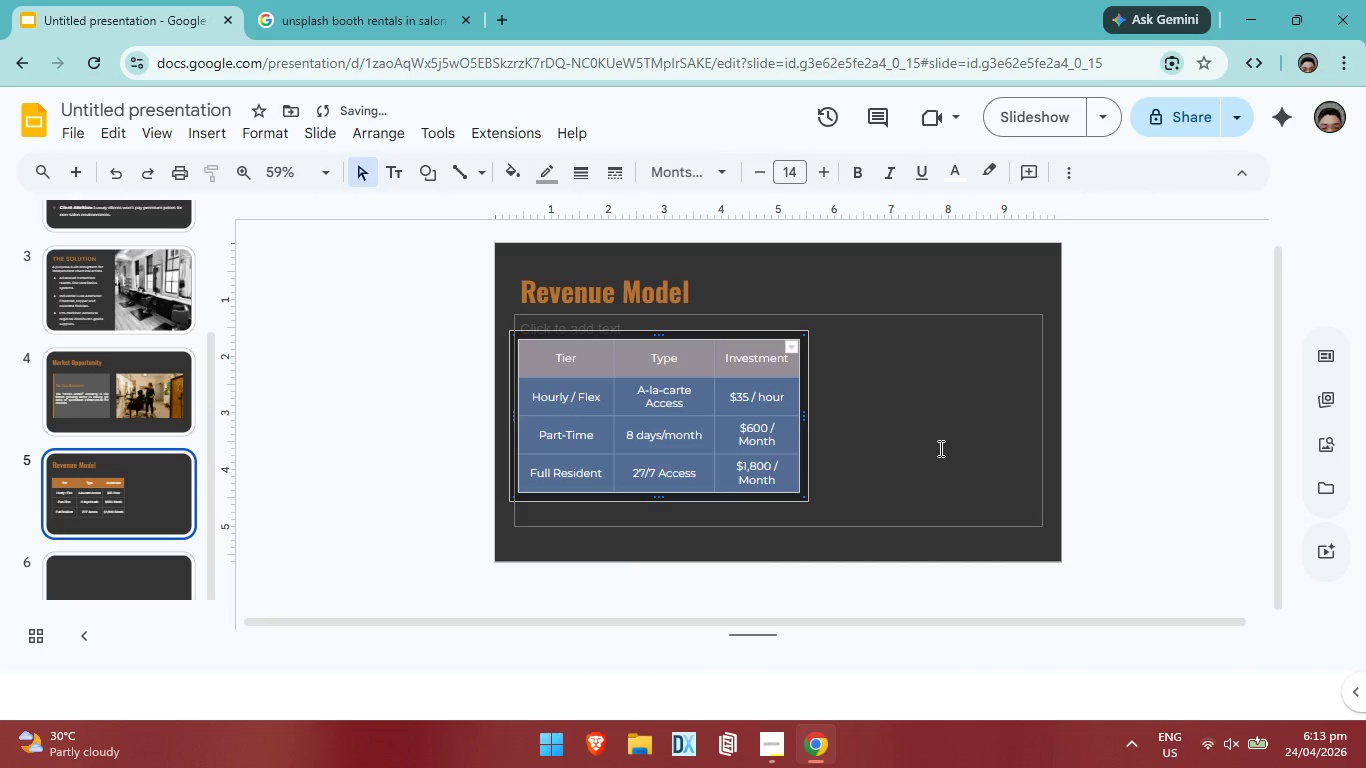 
left_click([939, 448])
 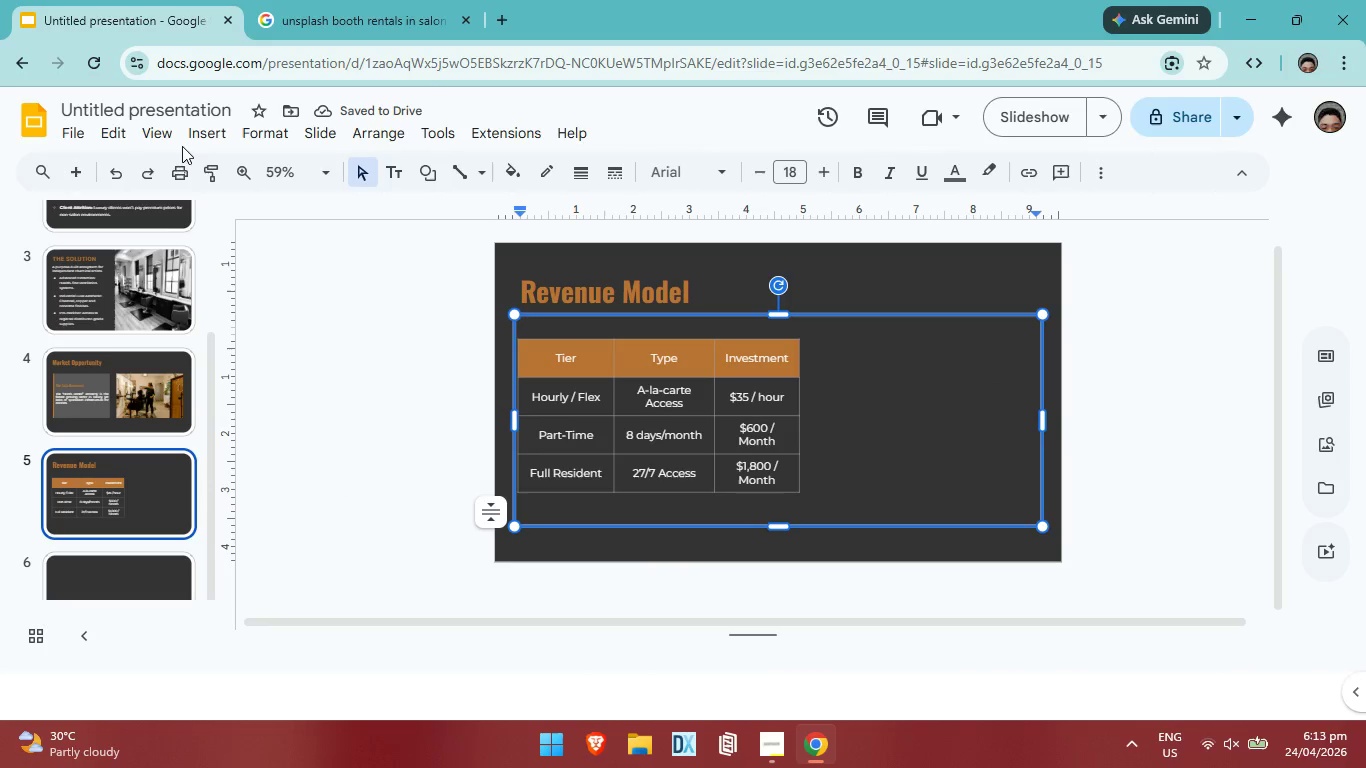 
left_click([187, 140])
 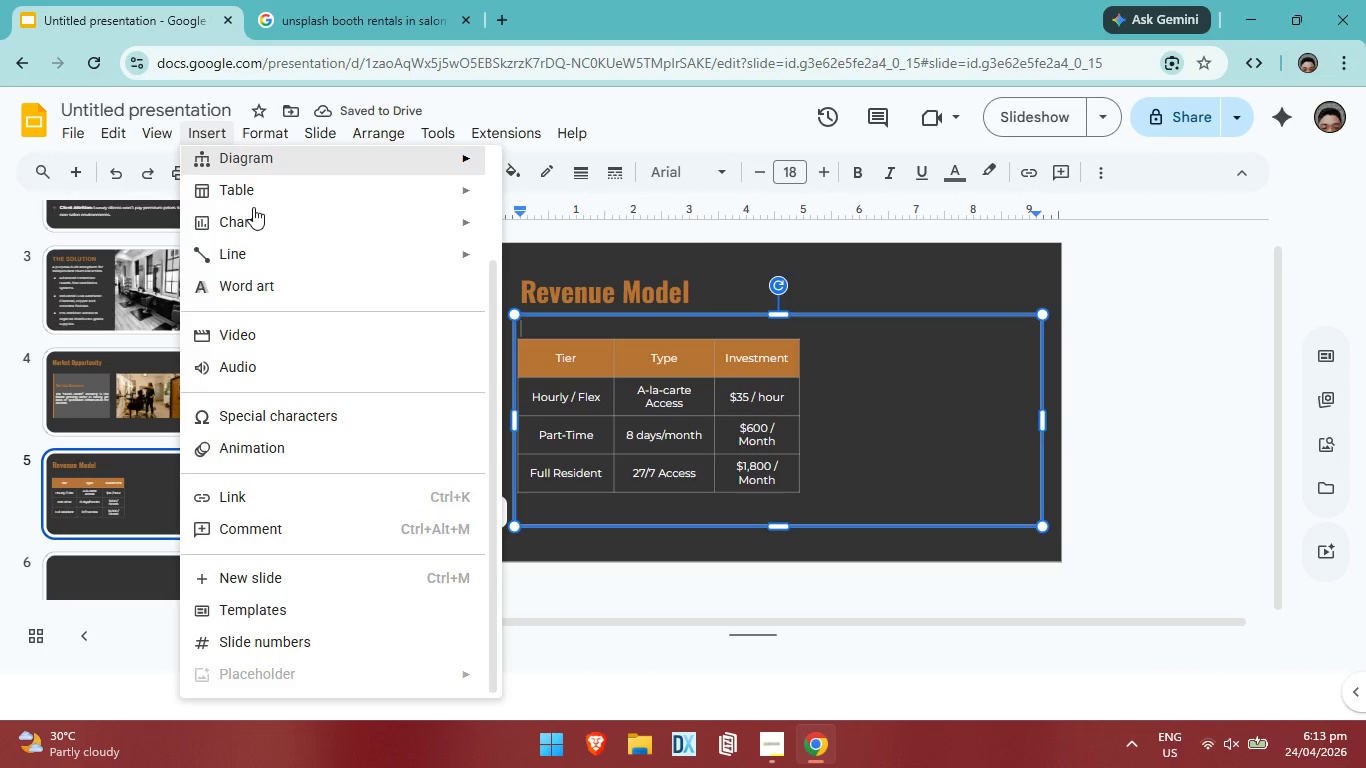 
scroll: coordinate [325, 605], scroll_direction: down, amount: 4.0
 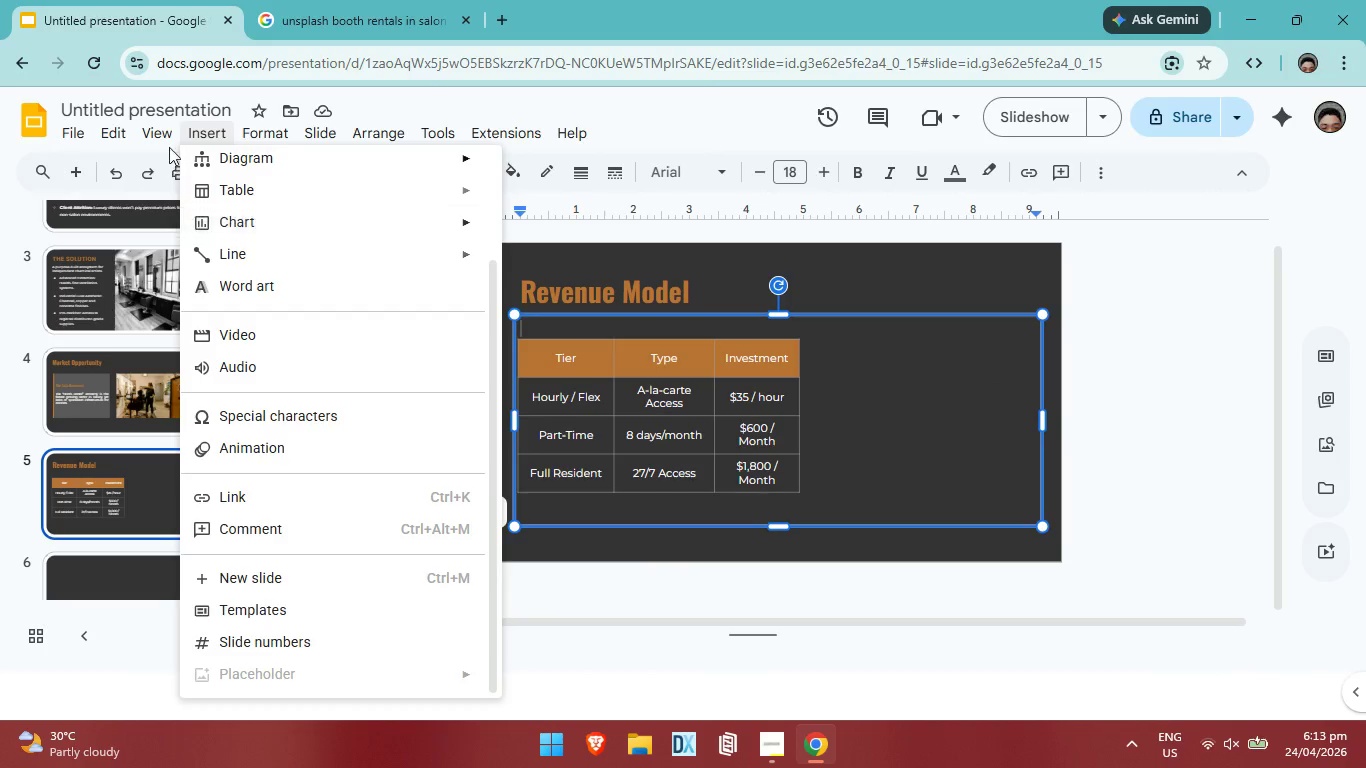 
left_click([163, 140])
 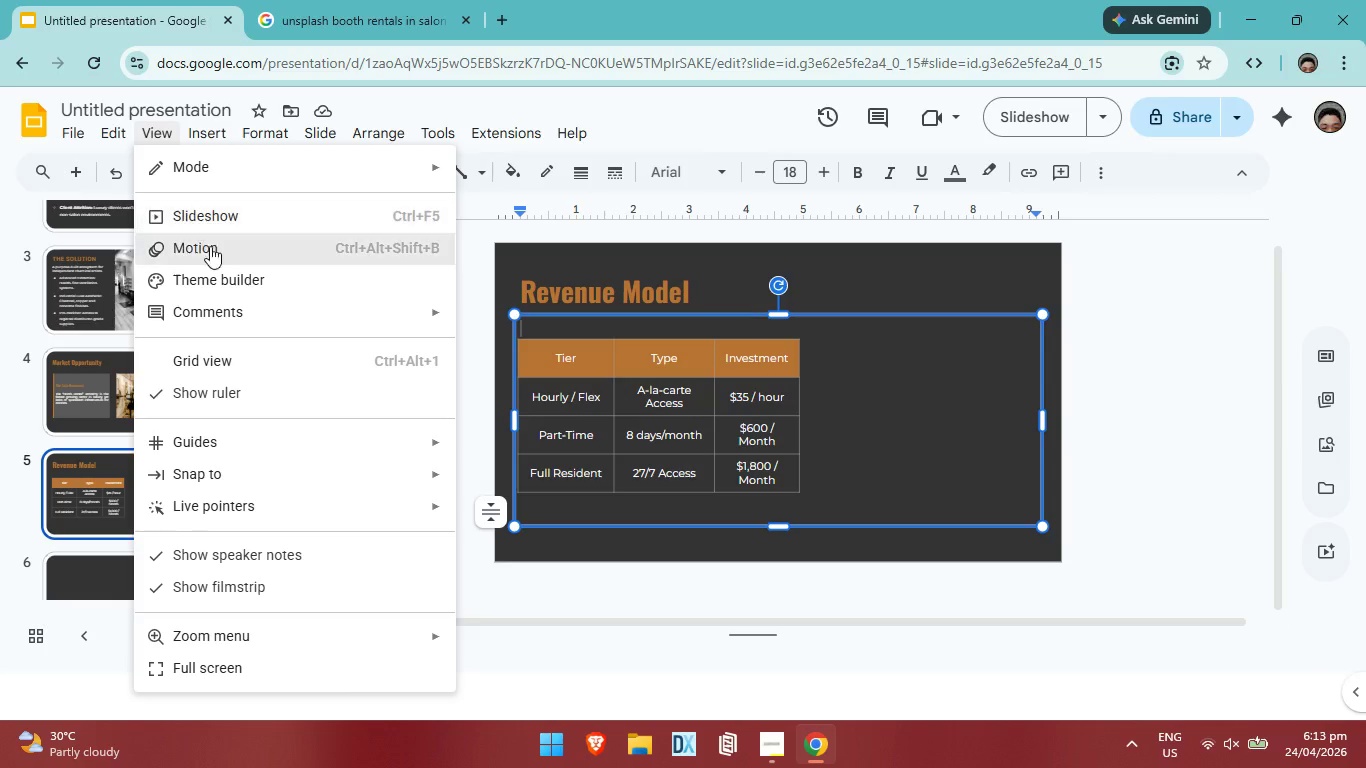 
left_click([216, 266])
 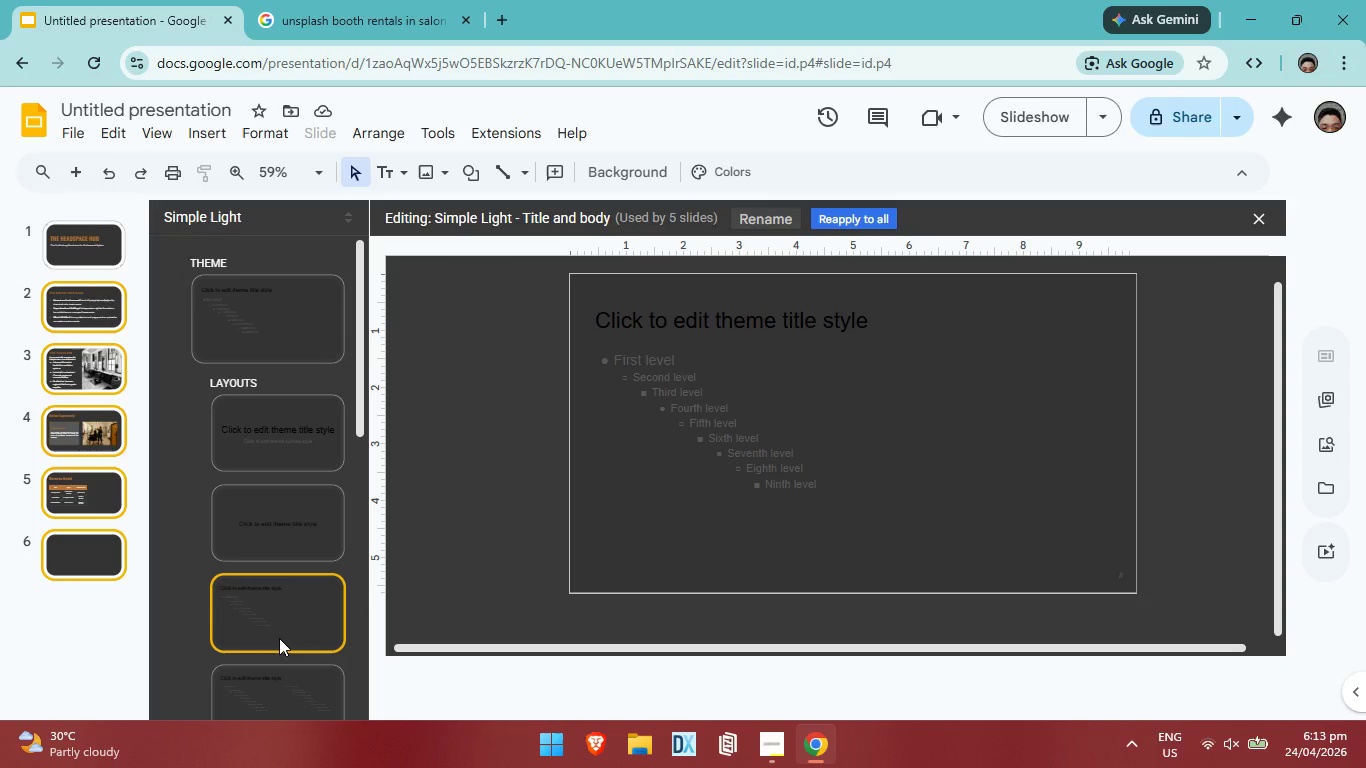 
left_click([288, 535])
 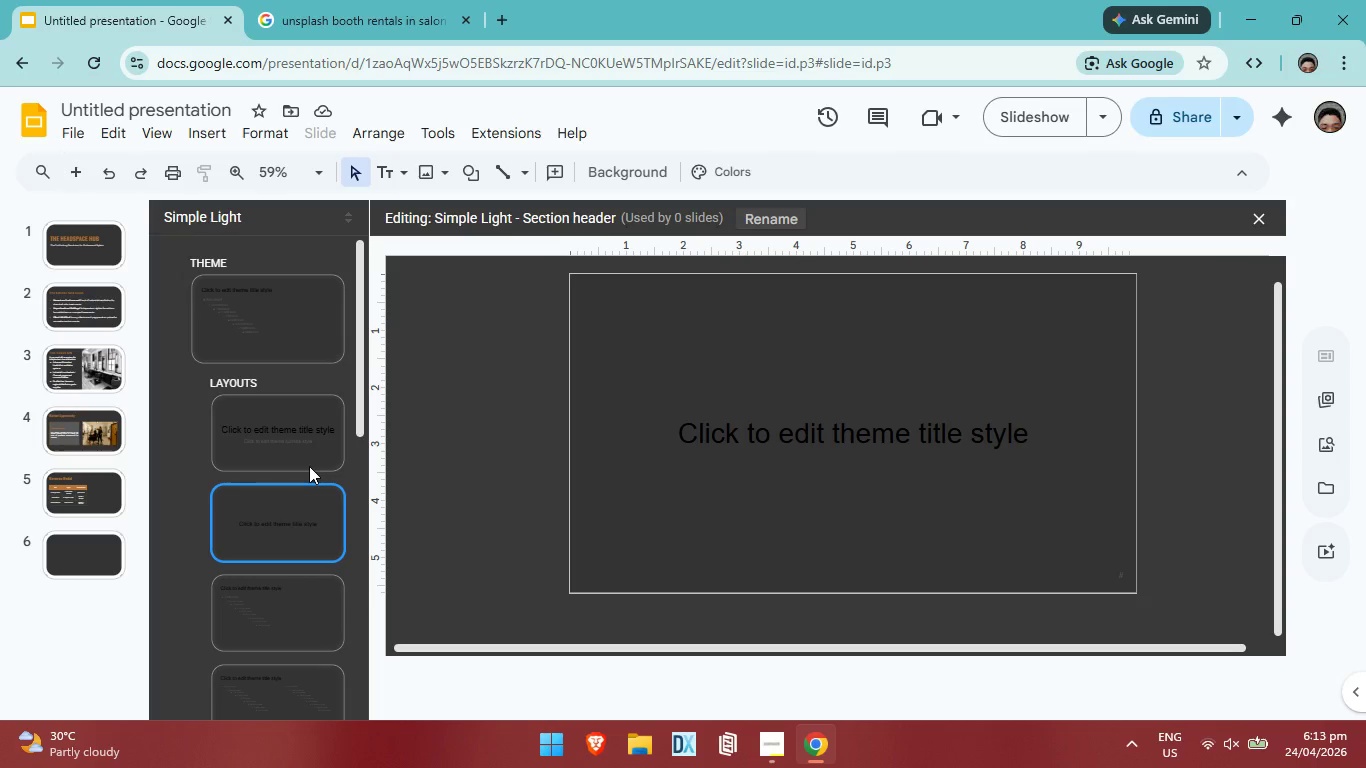 
left_click([309, 466])
 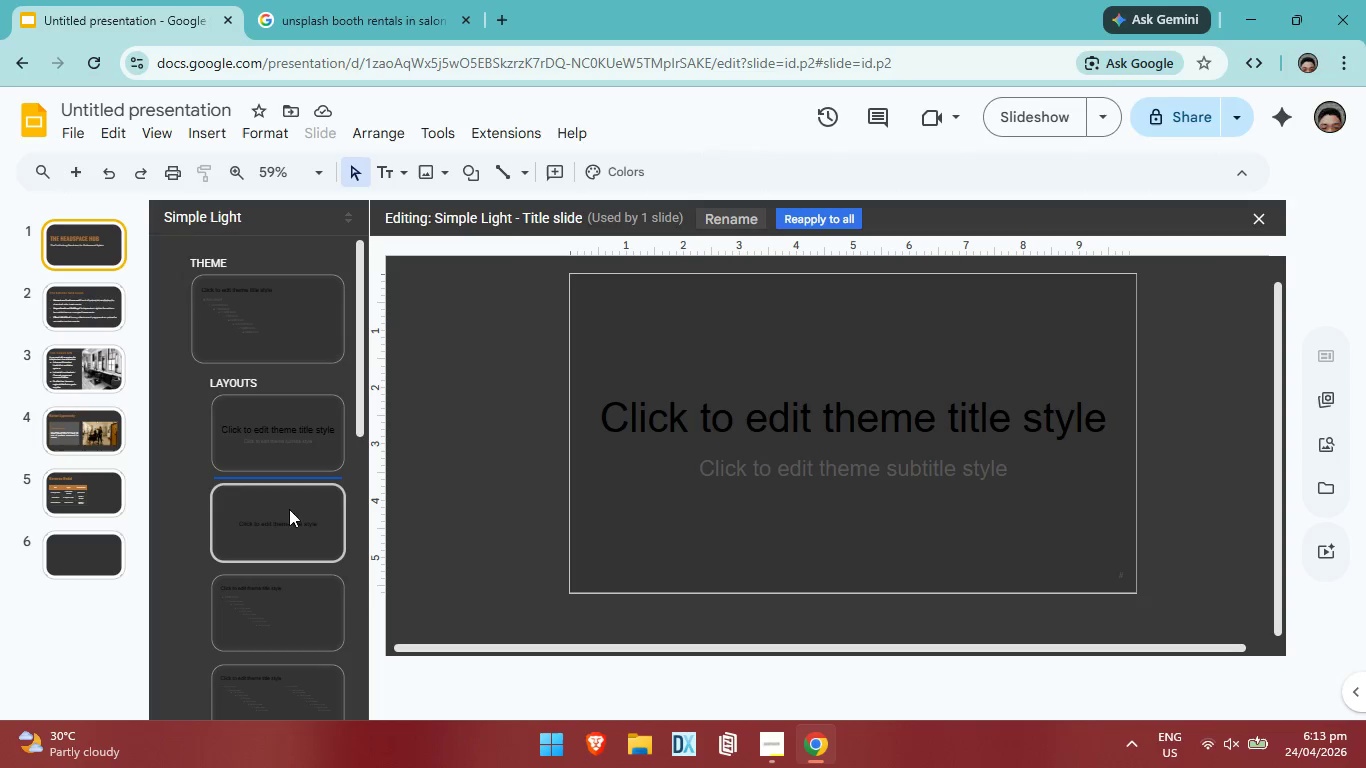 
left_click([295, 430])
 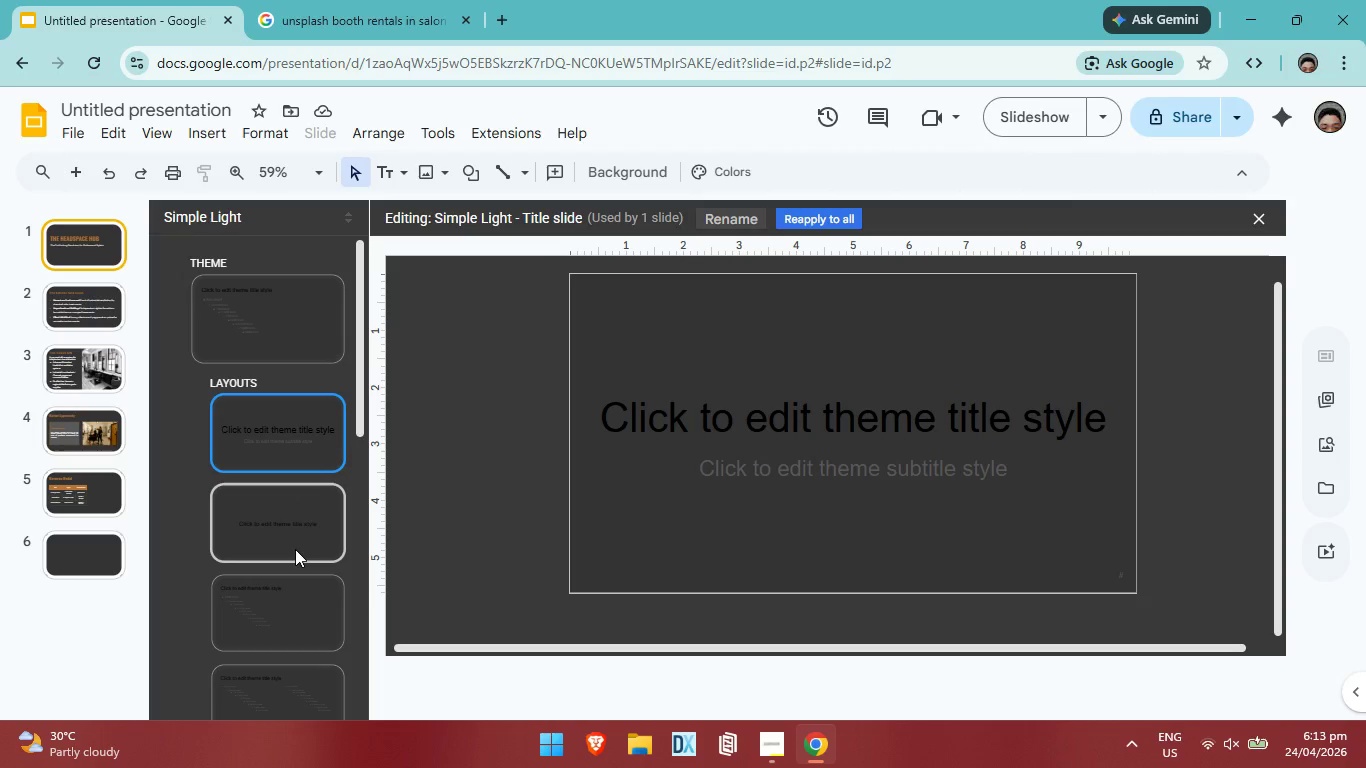 
scroll: coordinate [279, 531], scroll_direction: up, amount: 2.0
 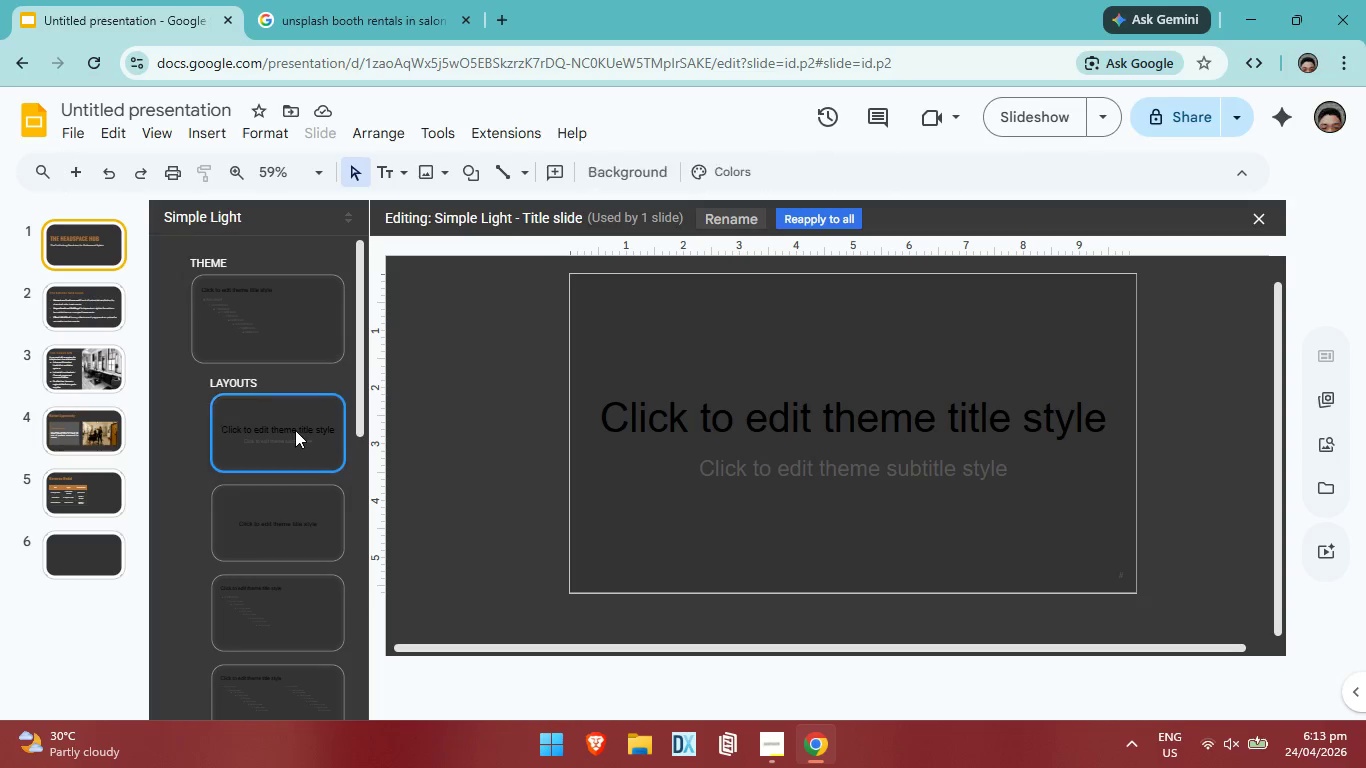 
left_click([295, 549])
 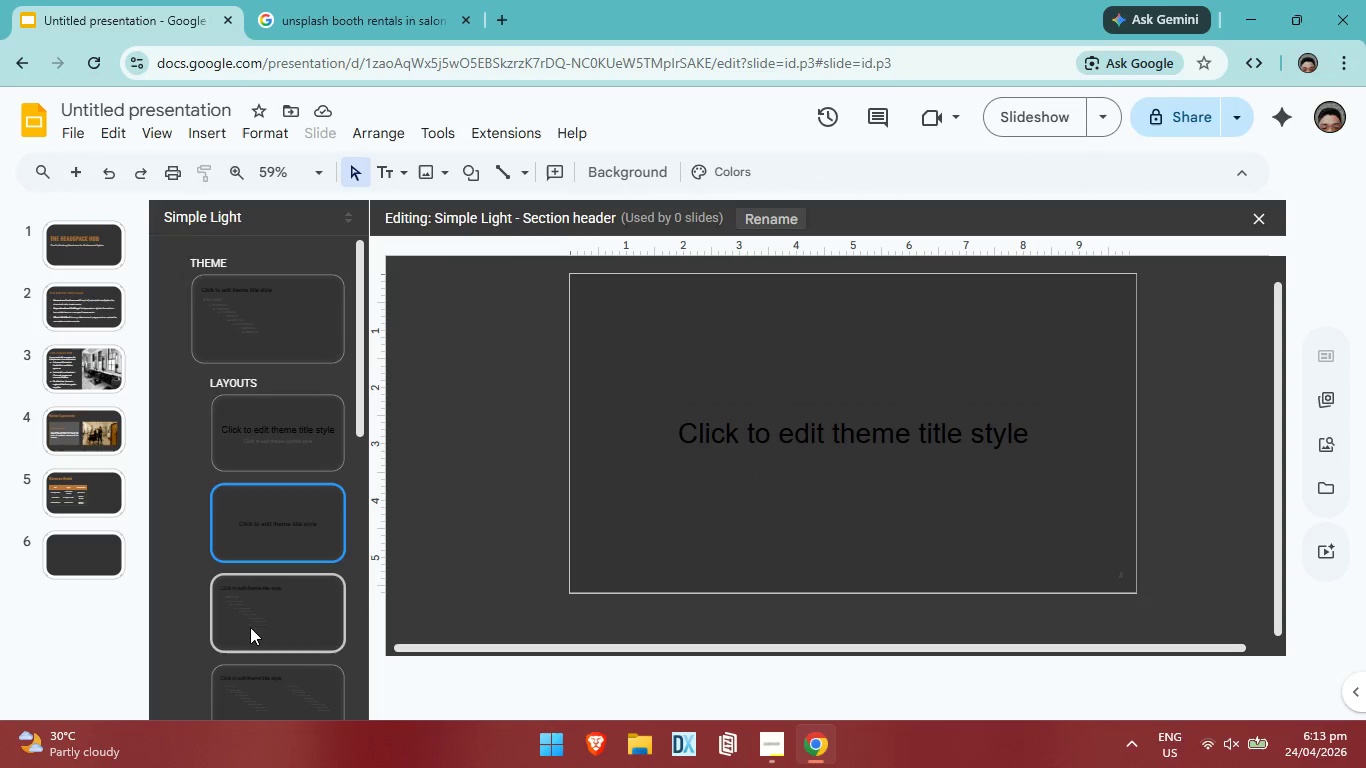 
left_click([285, 614])
 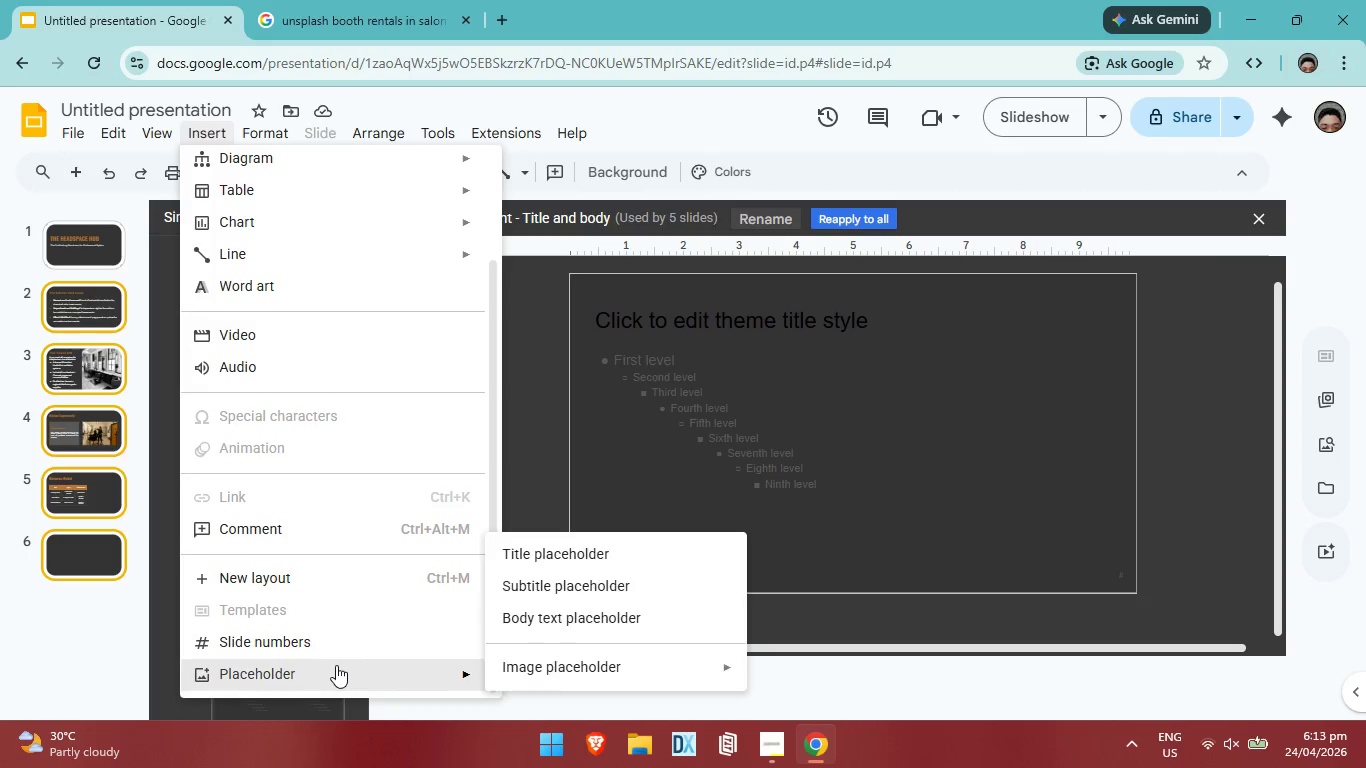 
left_click([601, 546])
 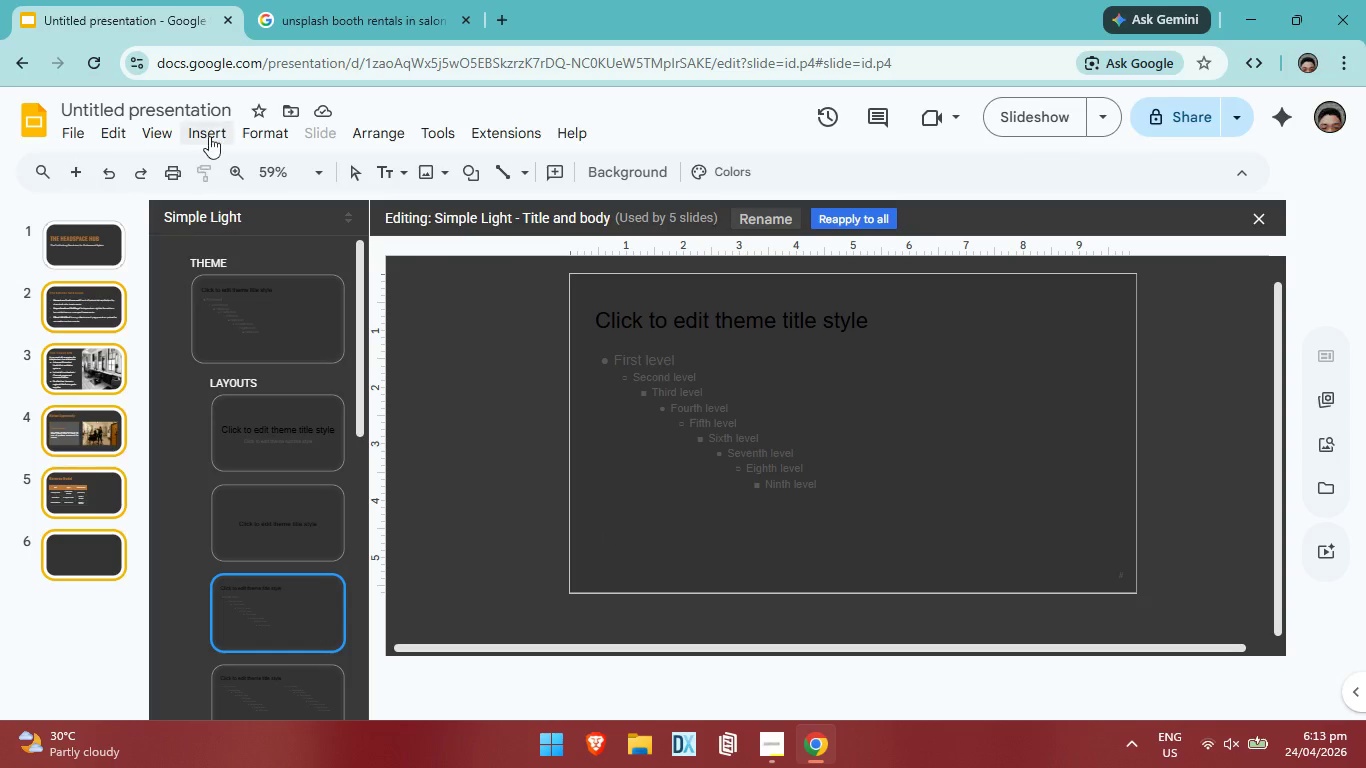 
left_click([209, 130])
 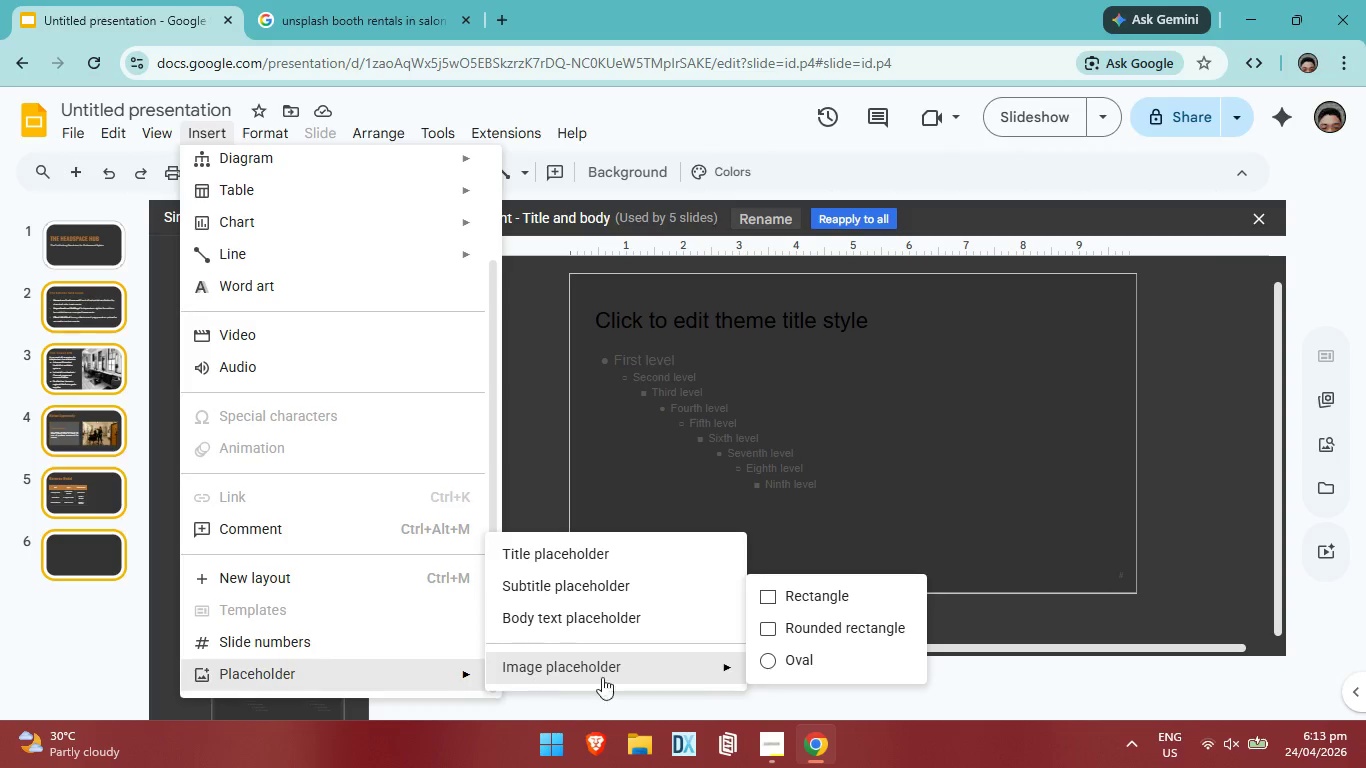 
left_click([805, 637])
 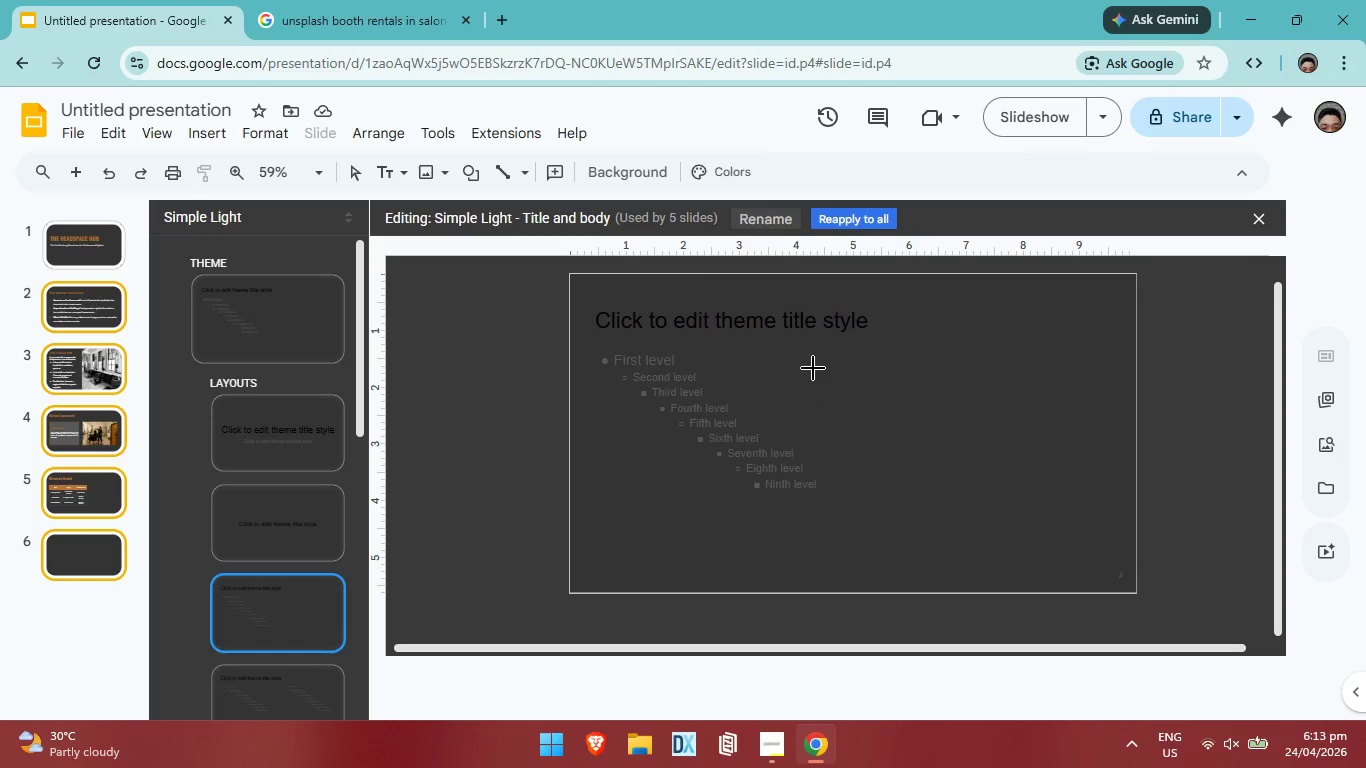 
left_click_drag(start_coordinate=[815, 367], to_coordinate=[991, 509])
 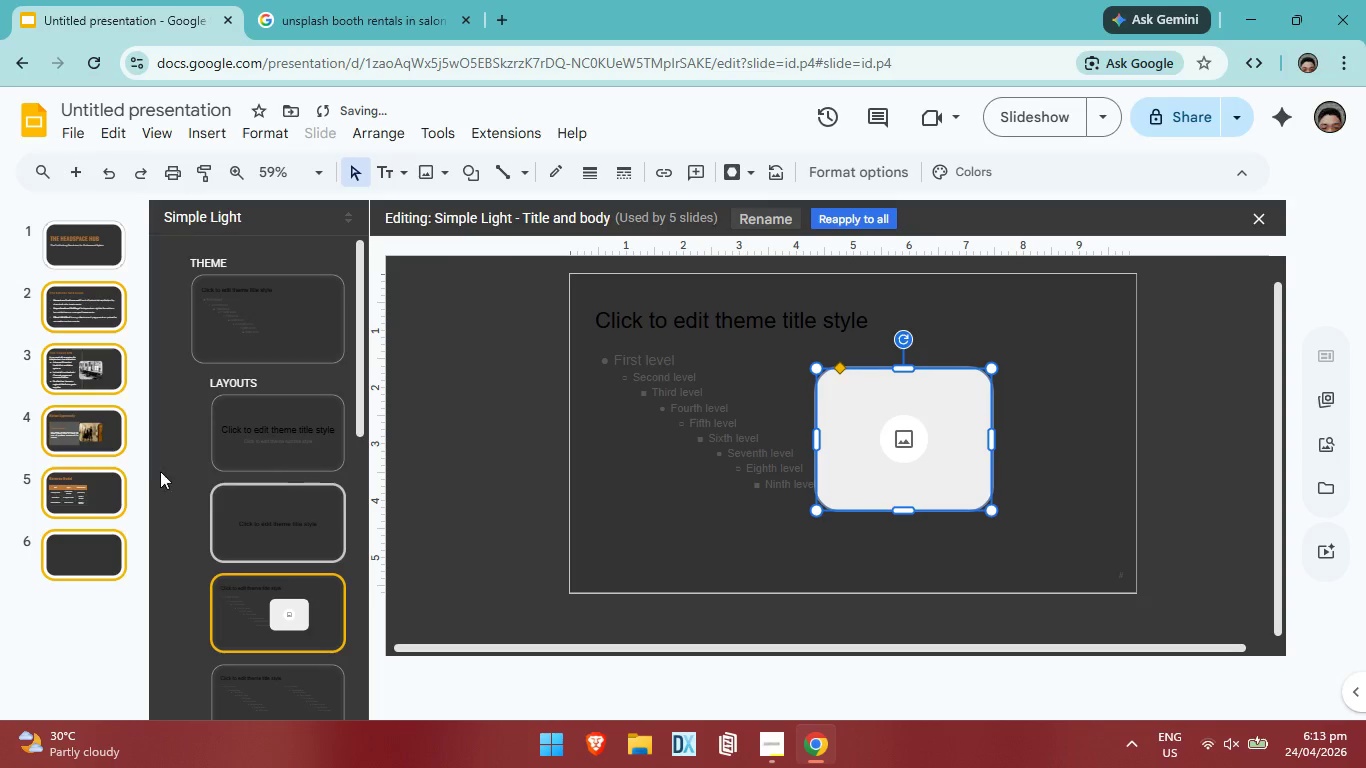 
left_click([95, 485])
 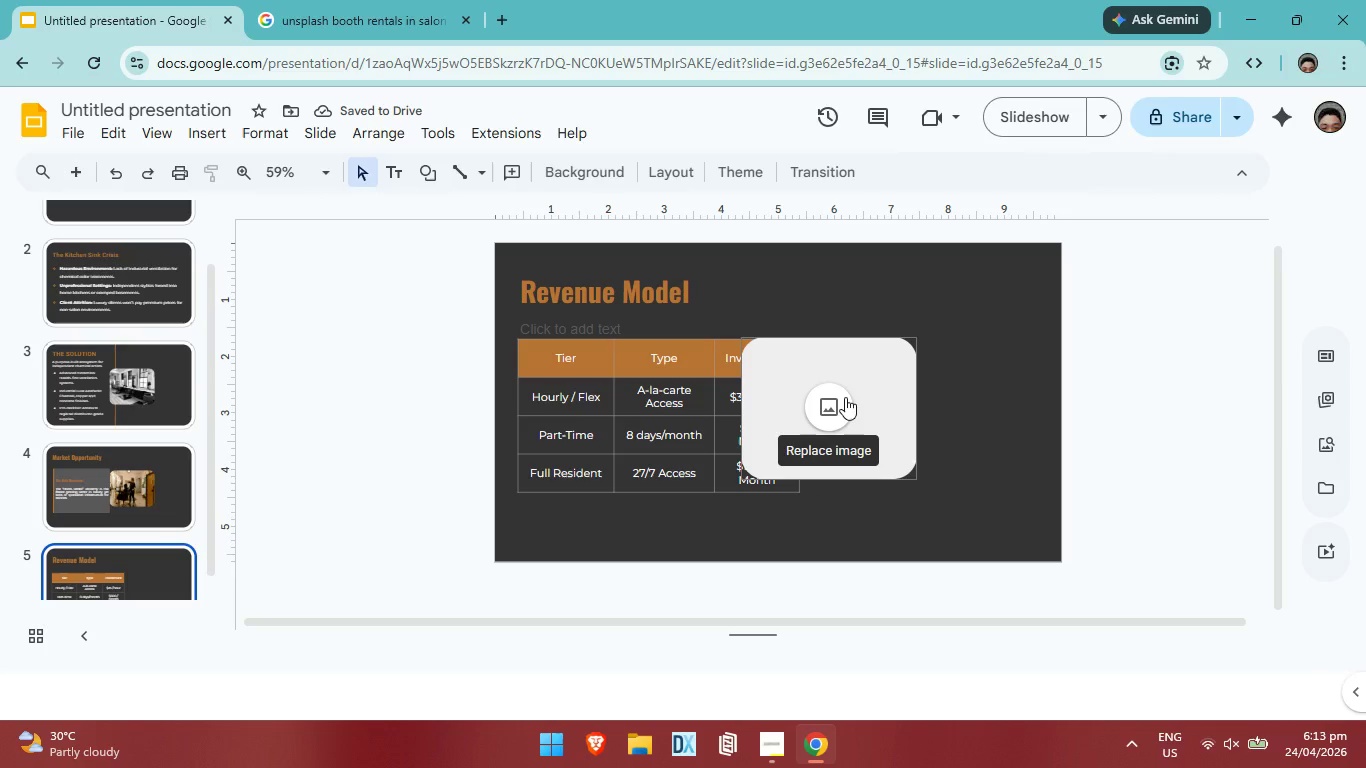 
left_click_drag(start_coordinate=[846, 394], to_coordinate=[929, 399])
 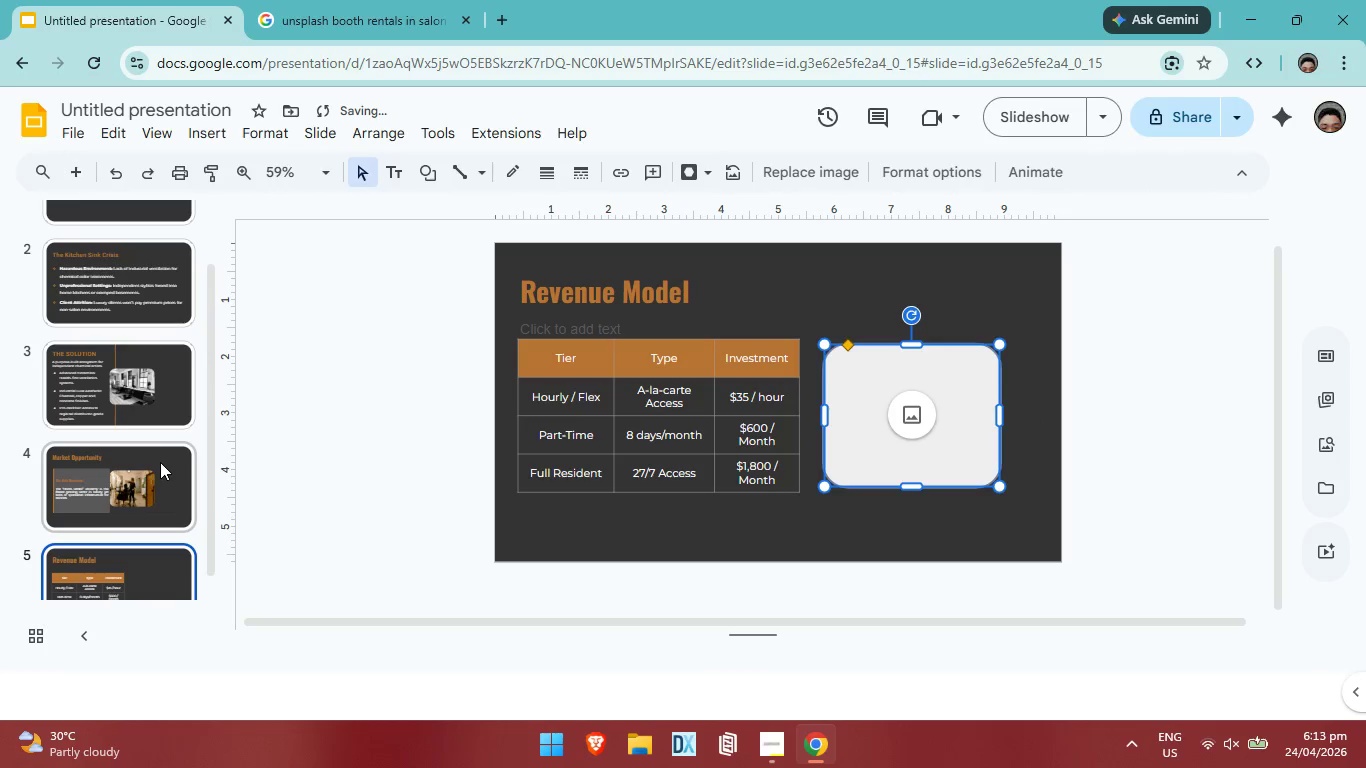 
left_click([160, 463])
 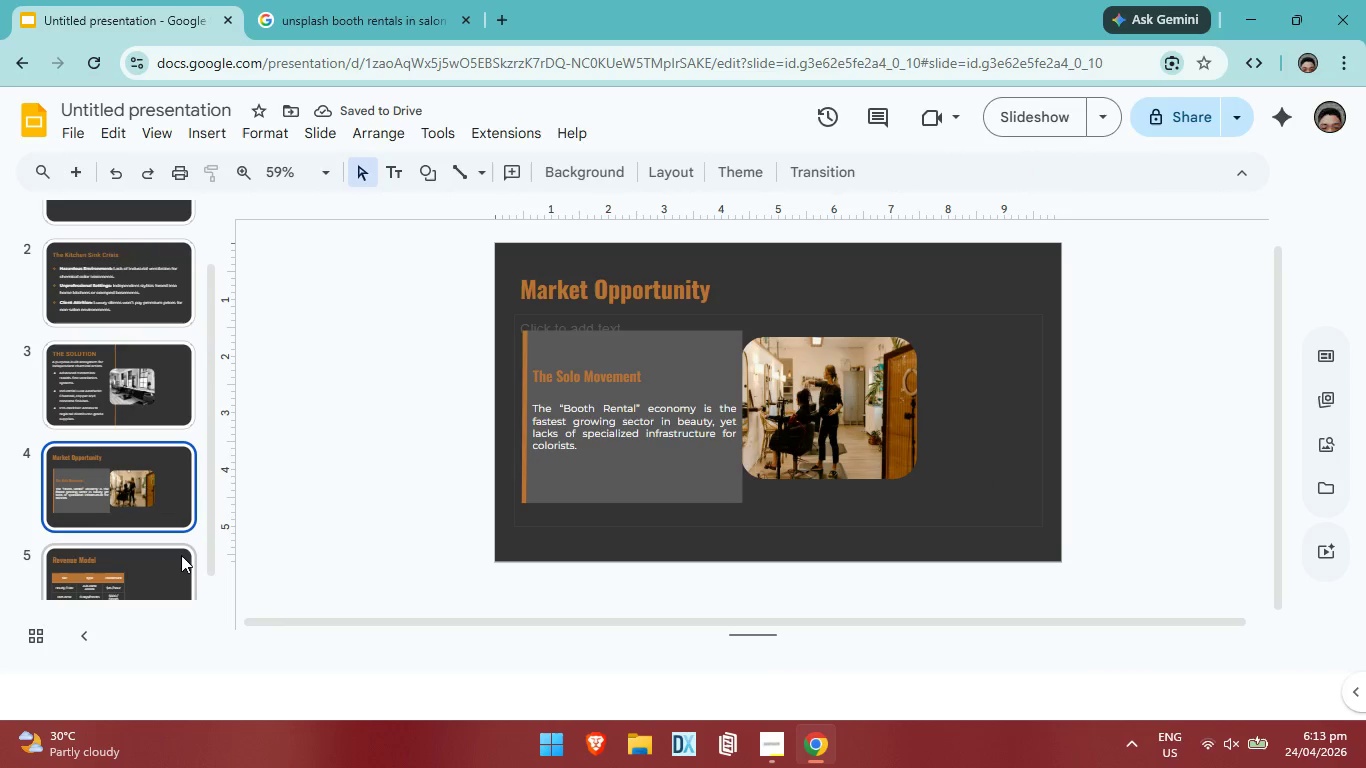 
key(Control+ControlLeft)
 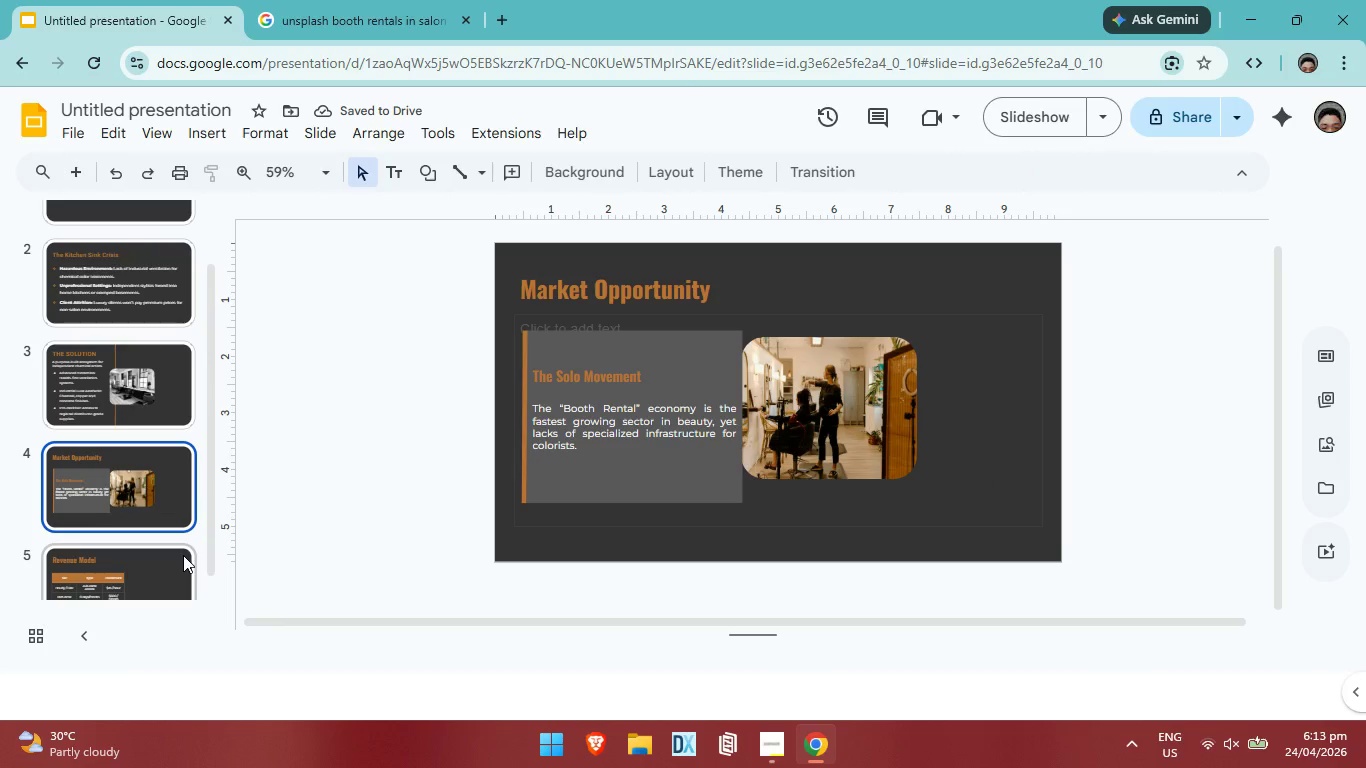 
key(Control+Z)
 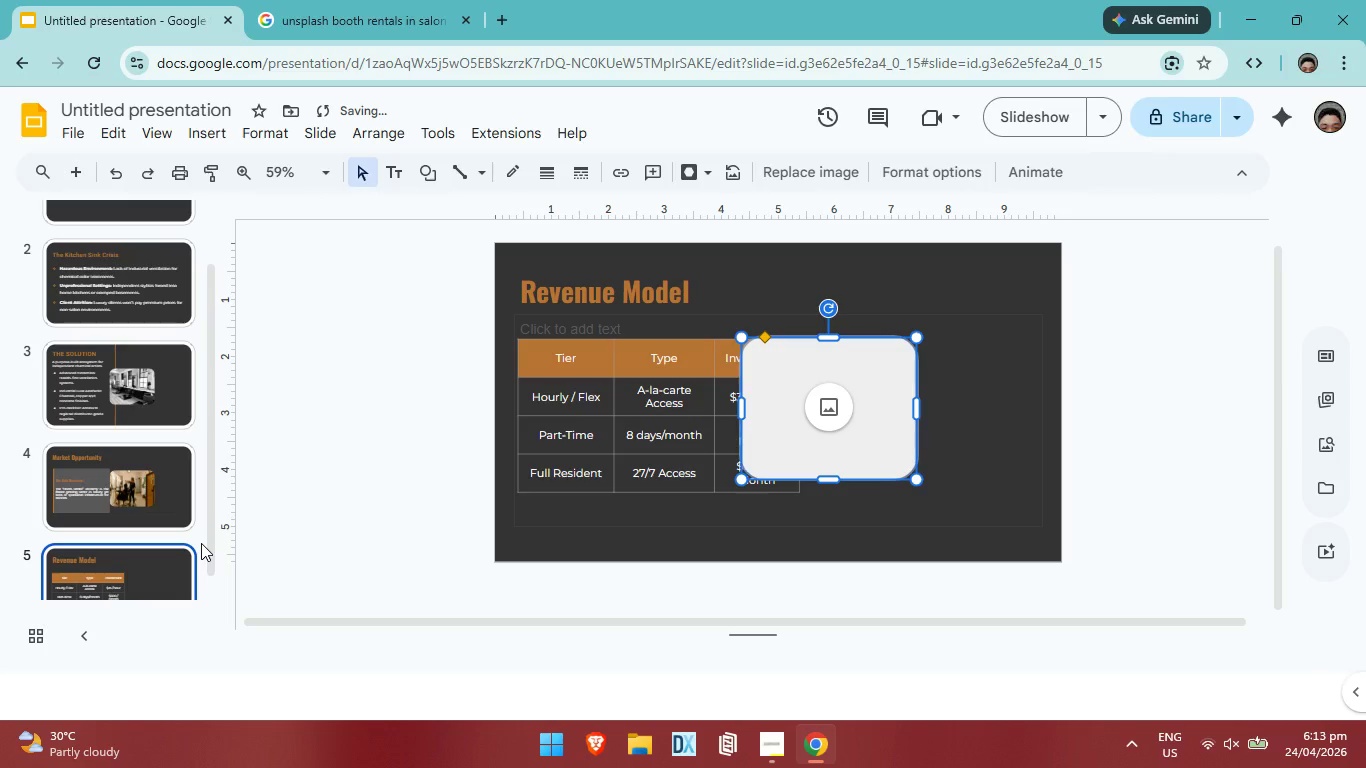 
key(Control+ControlLeft)
 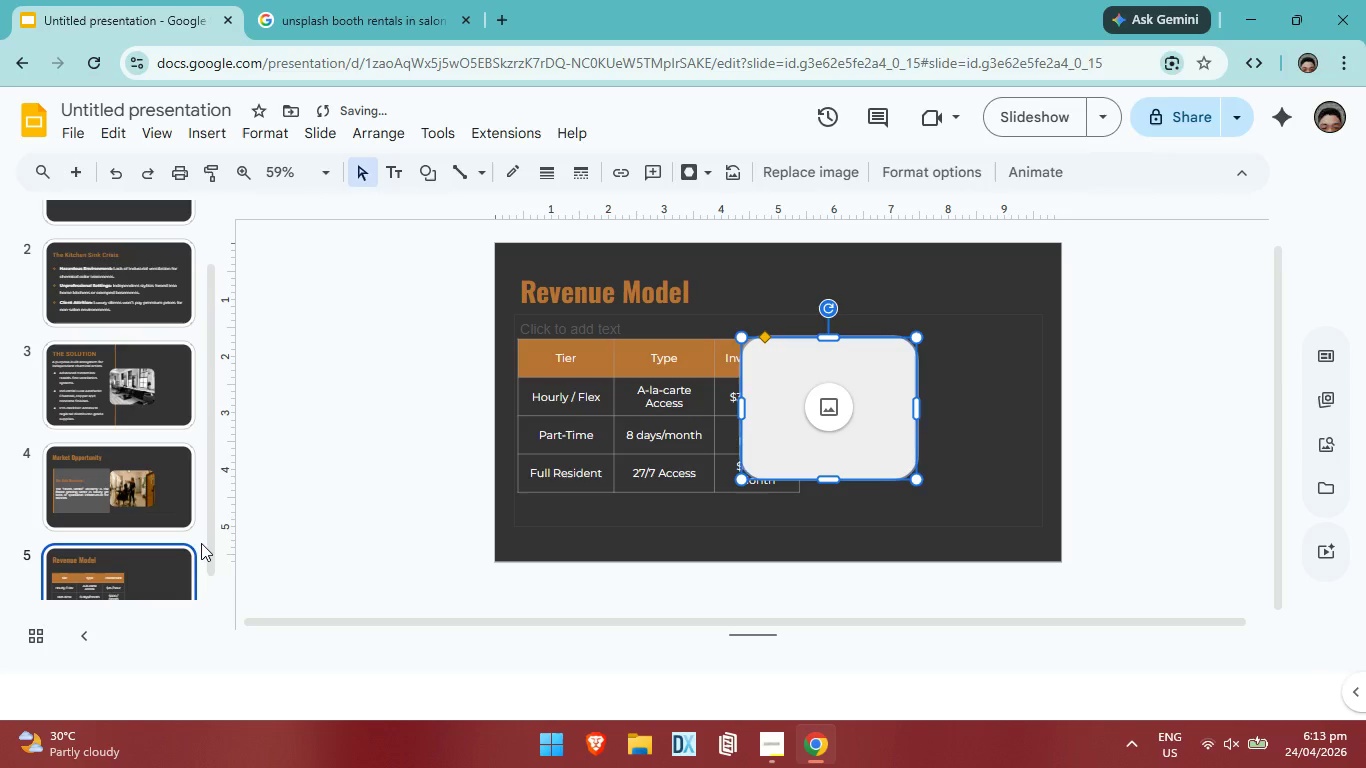 
key(Control+Z)
 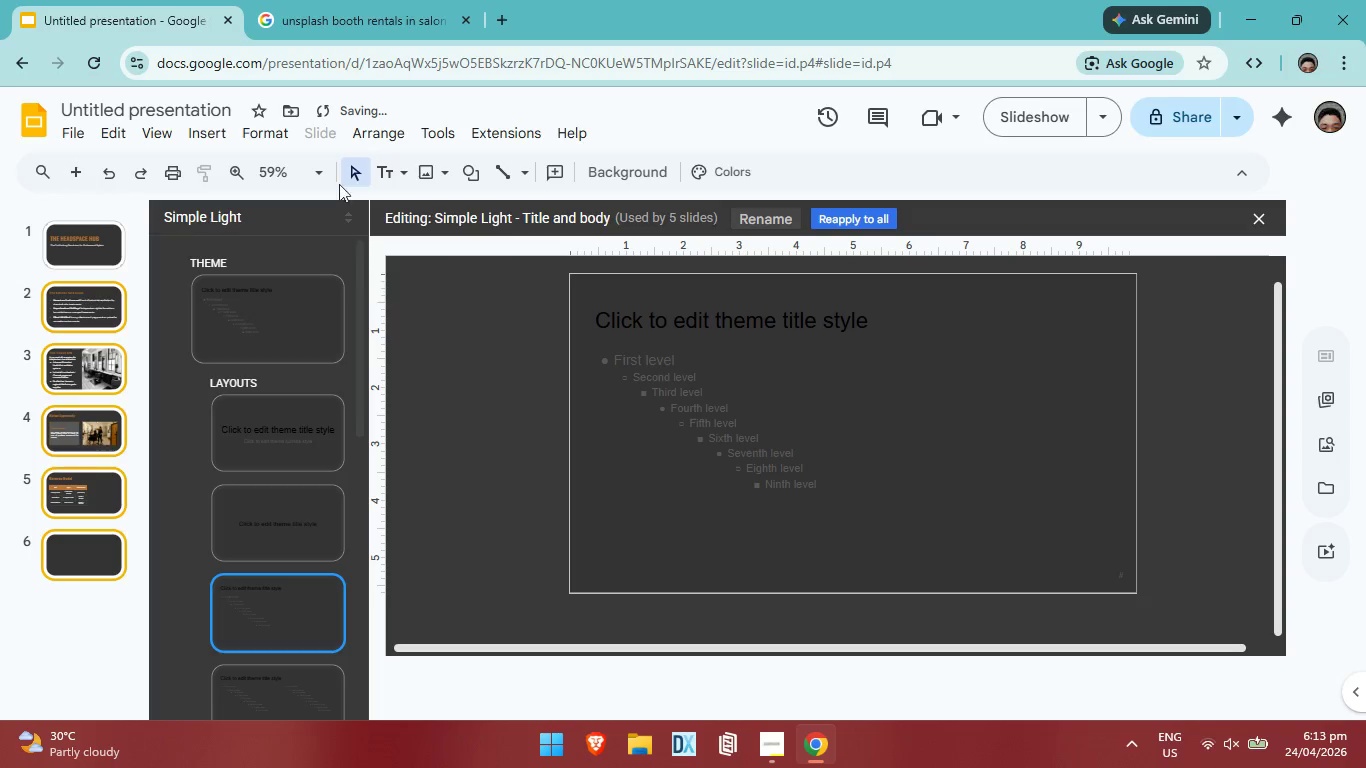 
left_click([193, 133])
 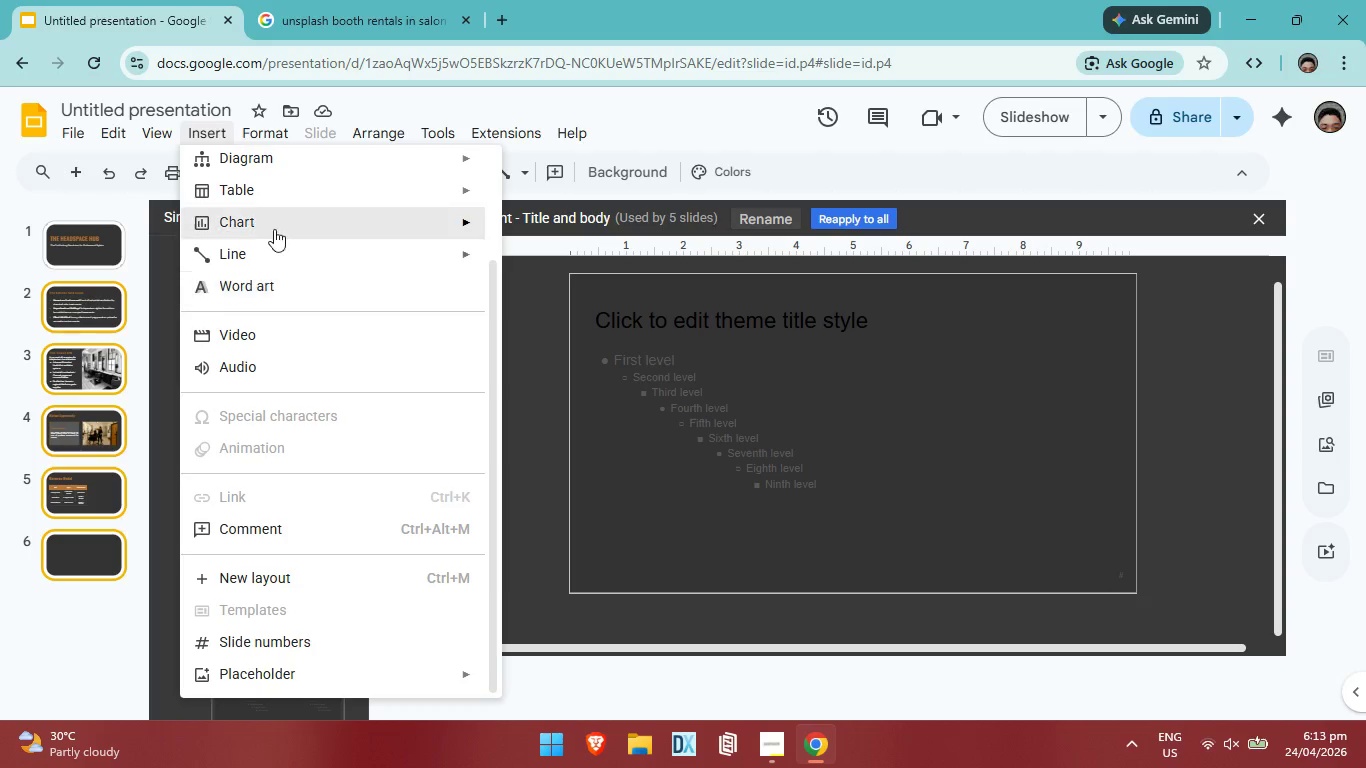 
scroll: coordinate [358, 518], scroll_direction: down, amount: 6.0
 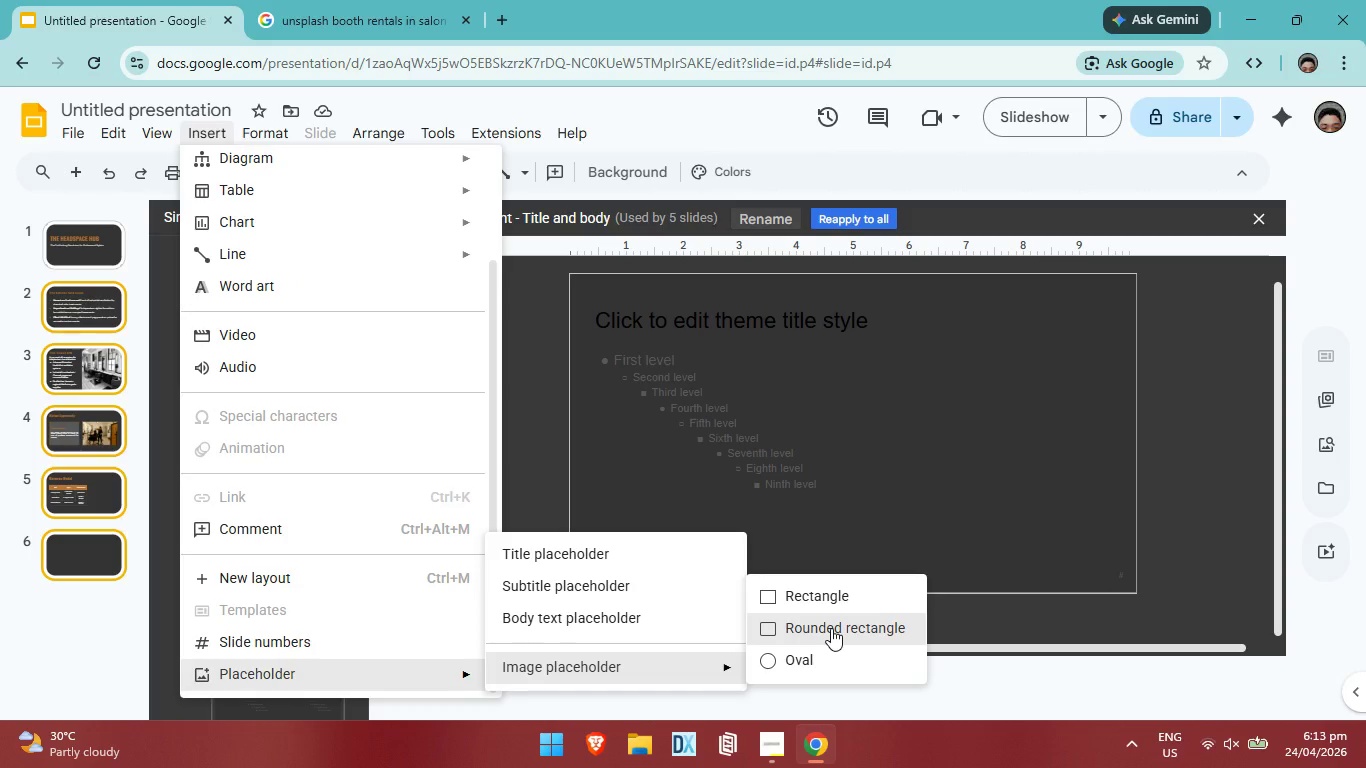 
left_click([836, 590])
 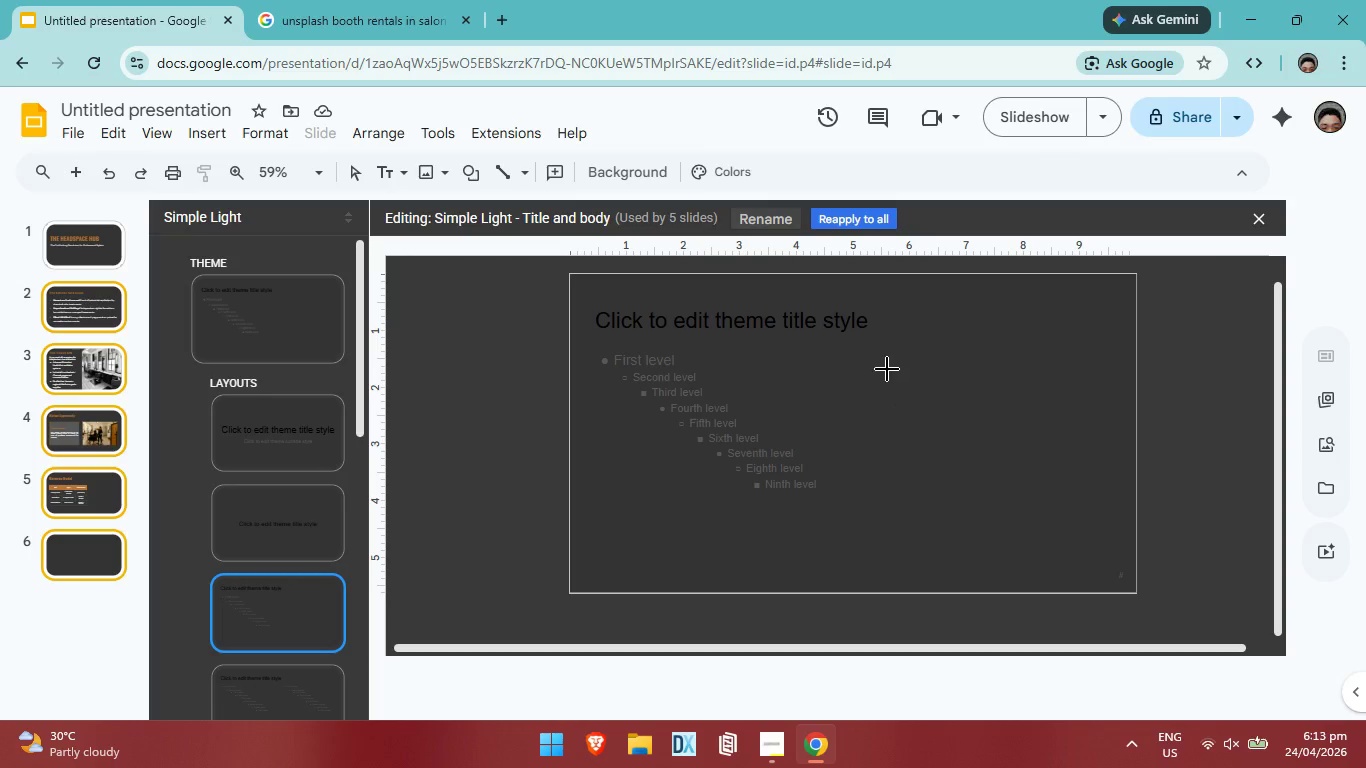 
left_click_drag(start_coordinate=[873, 363], to_coordinate=[1080, 541])
 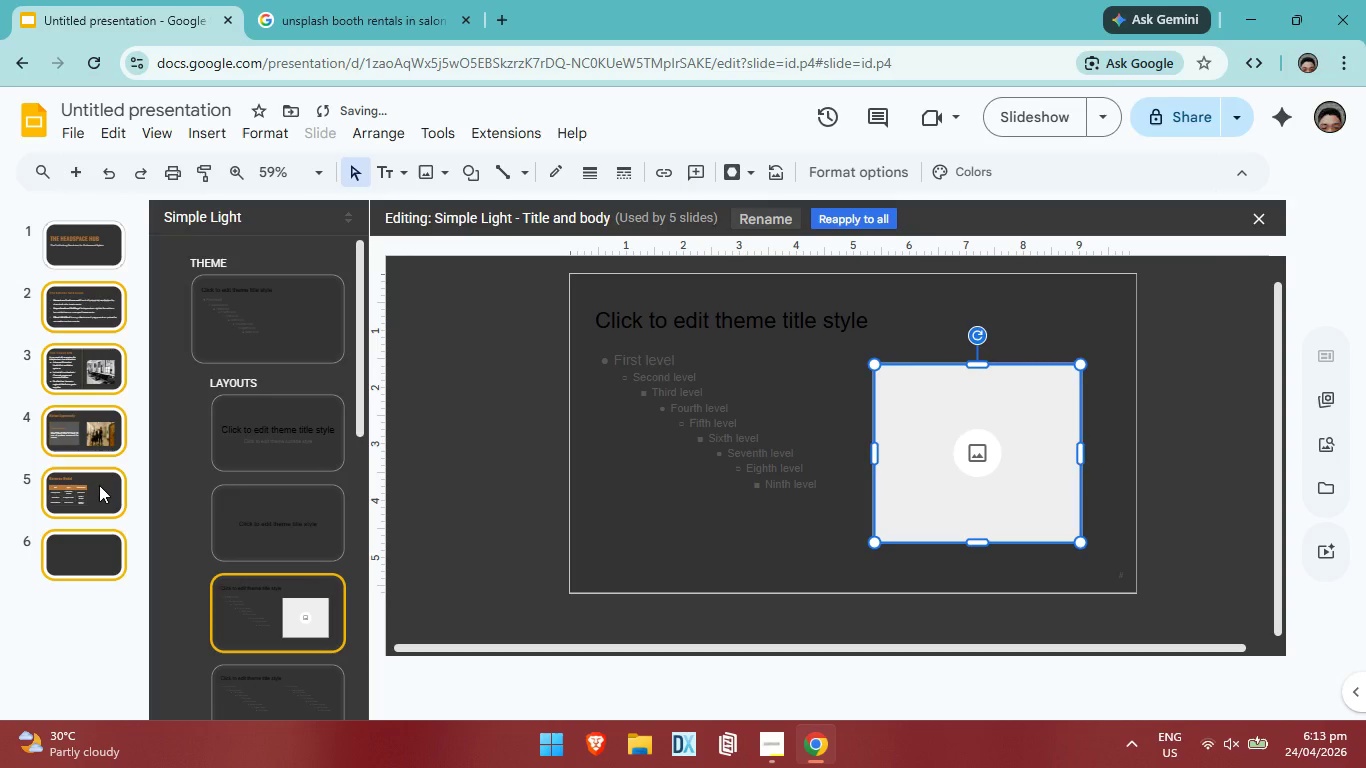 
left_click([99, 485])
 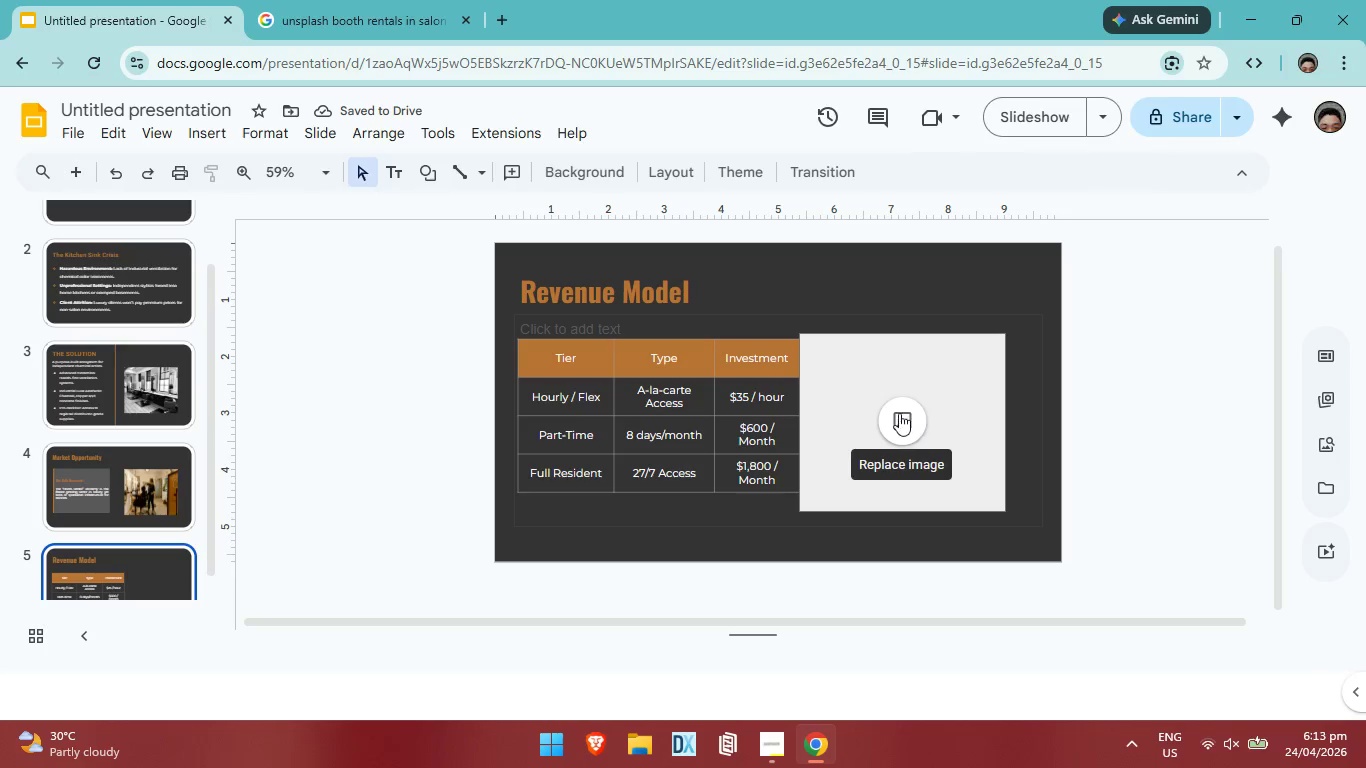 
left_click([888, 397])
 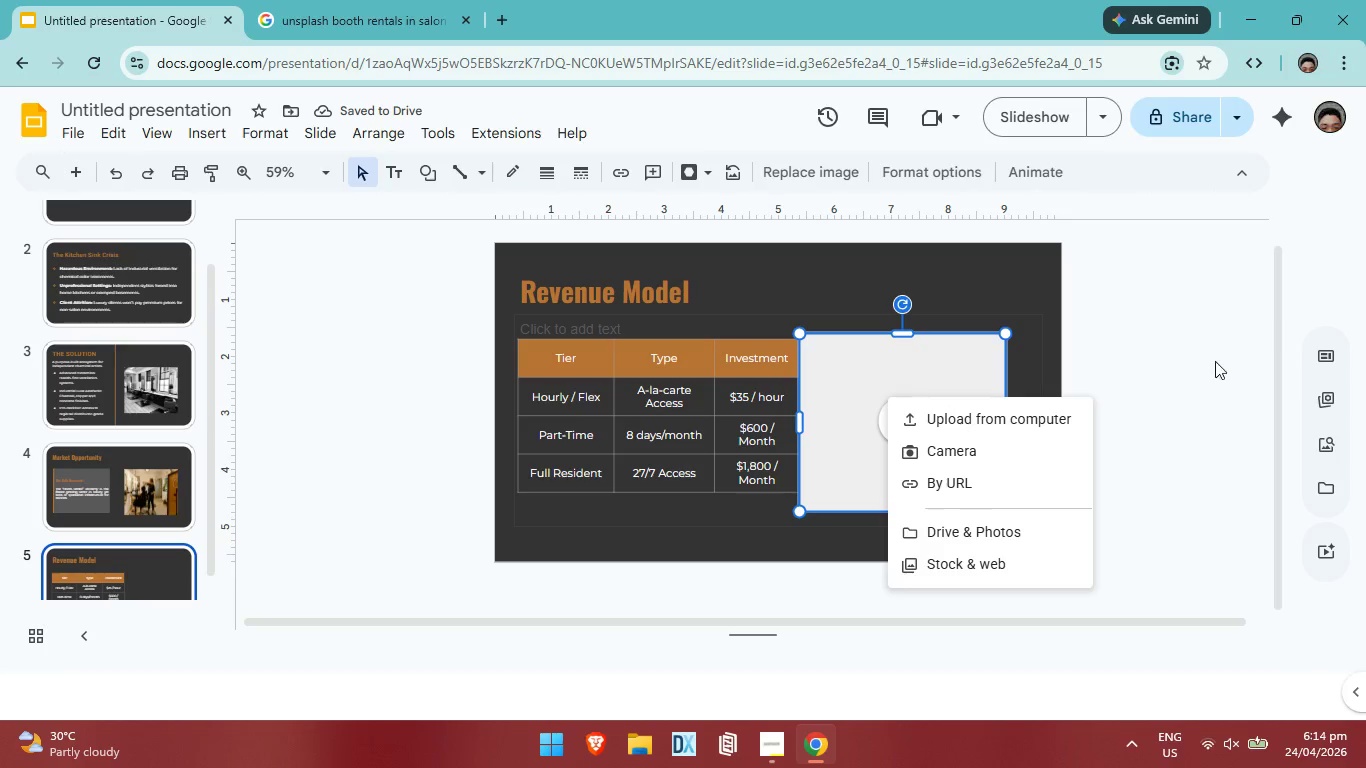 
left_click([1176, 367])
 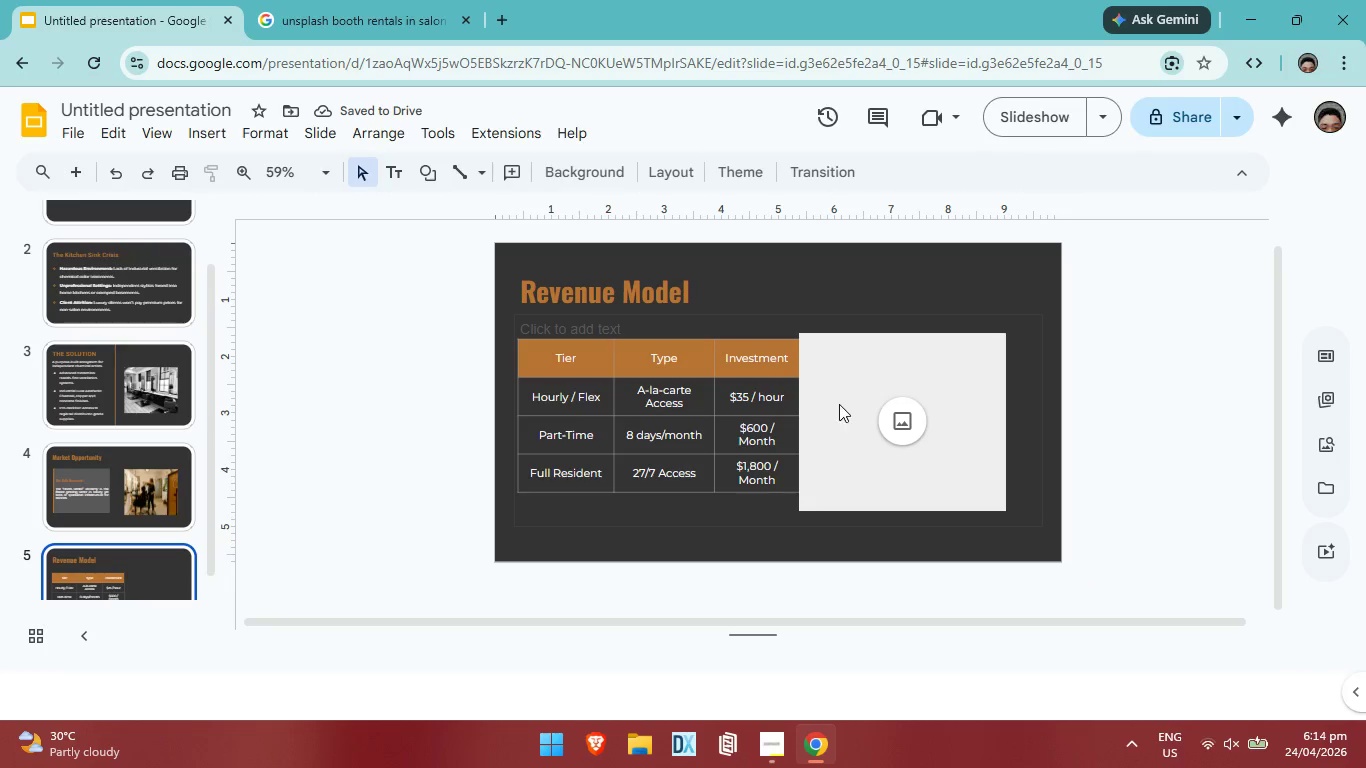 
left_click_drag(start_coordinate=[842, 402], to_coordinate=[854, 407])
 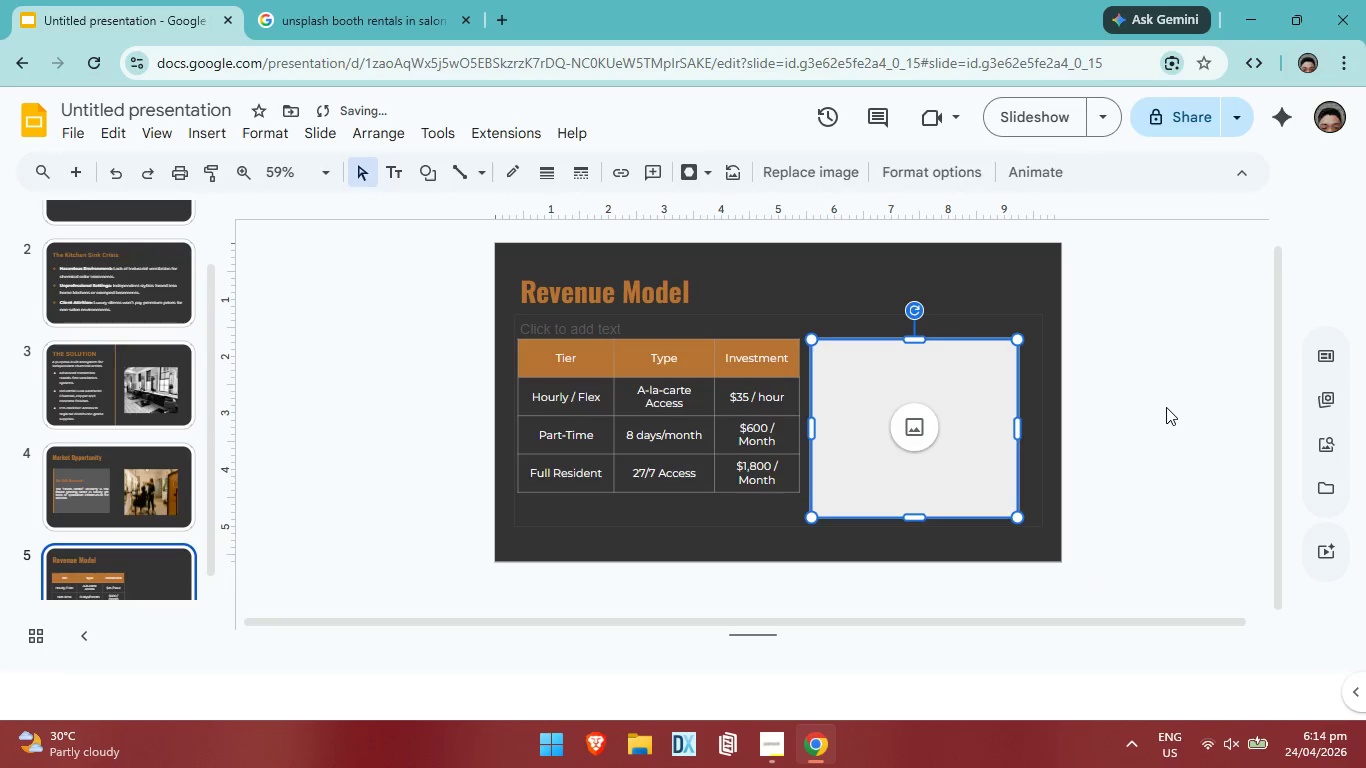 
left_click([1168, 404])
 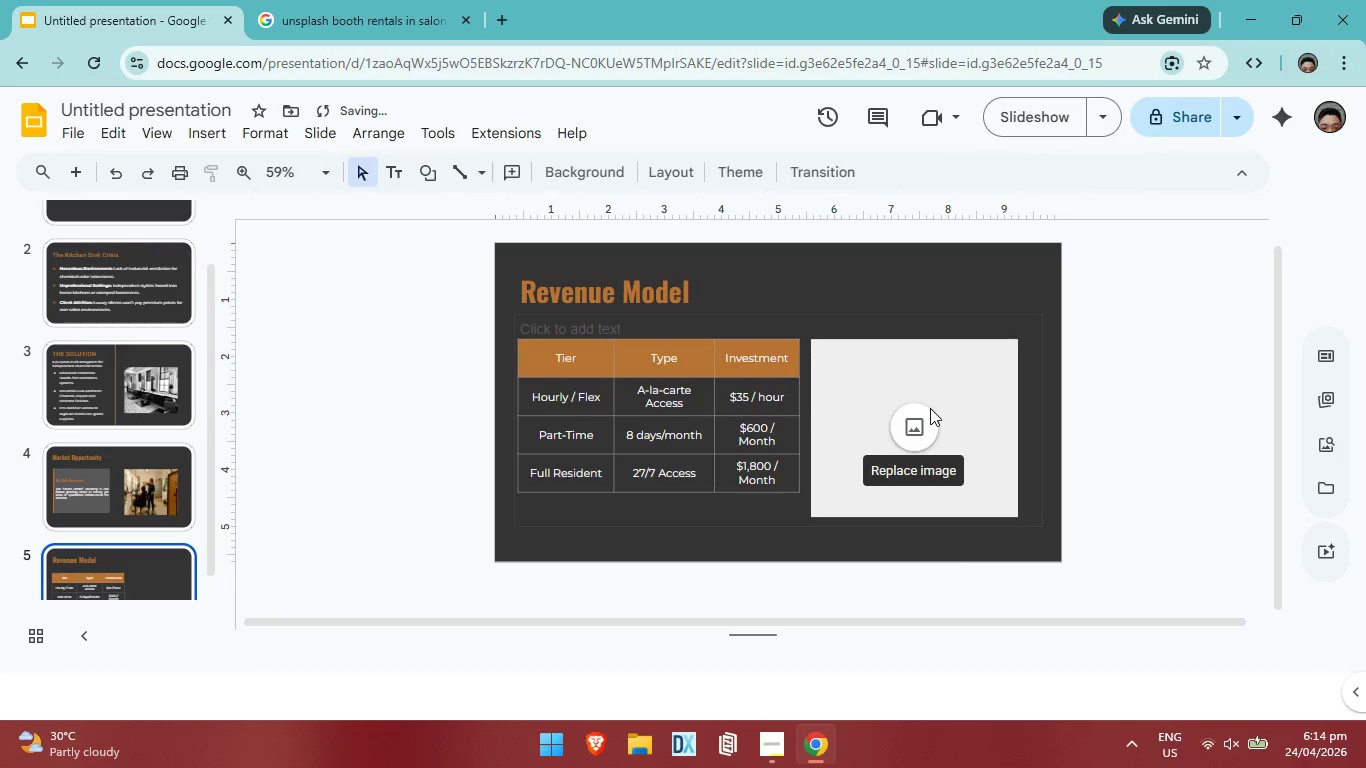 
left_click([930, 408])
 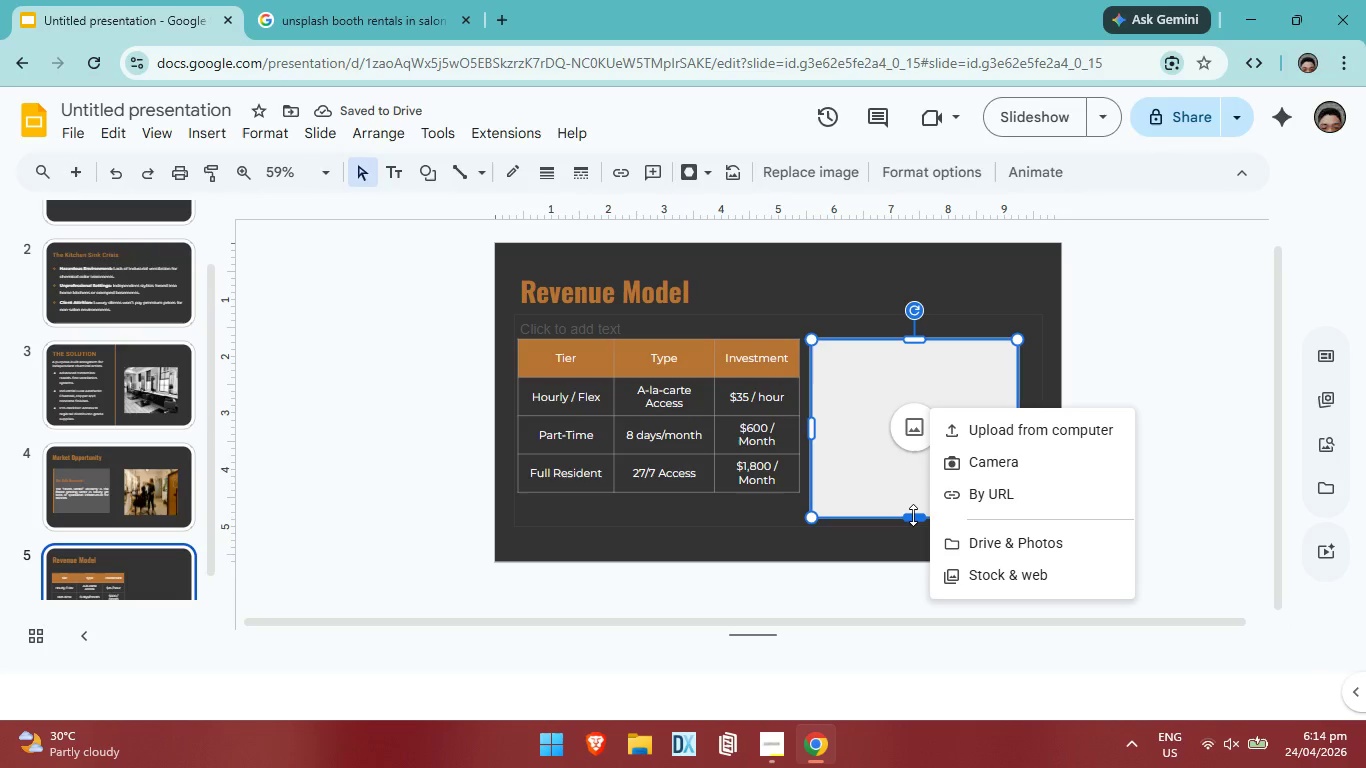 
left_click_drag(start_coordinate=[912, 515], to_coordinate=[911, 492])
 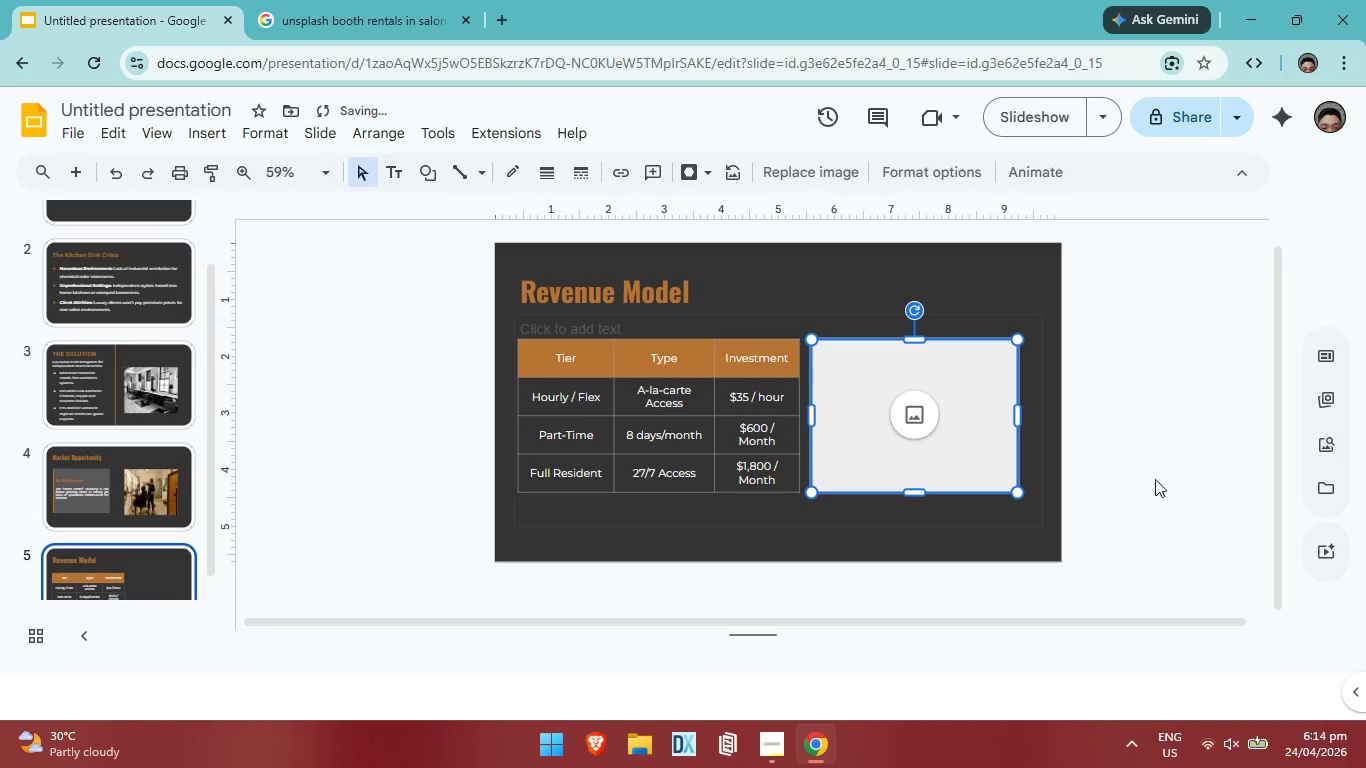 
left_click([1159, 478])
 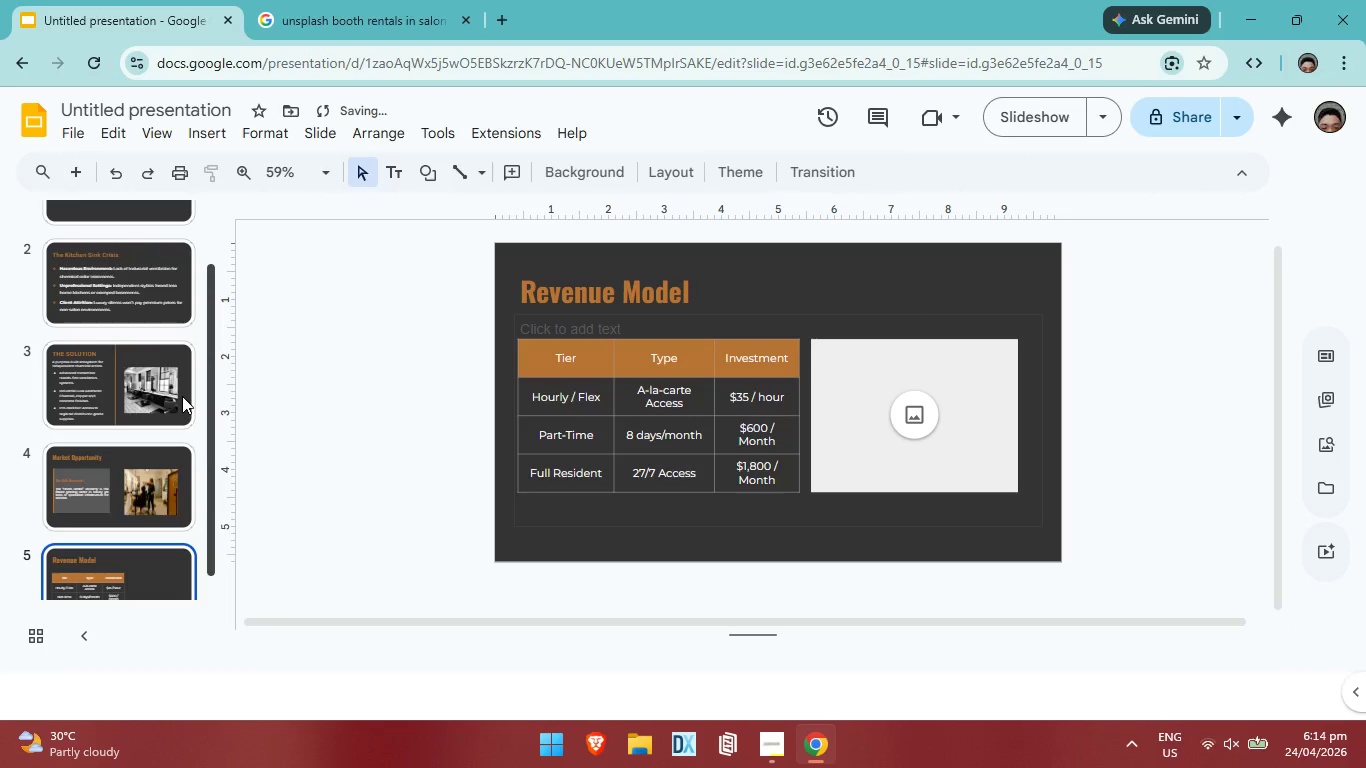 
left_click([153, 477])
 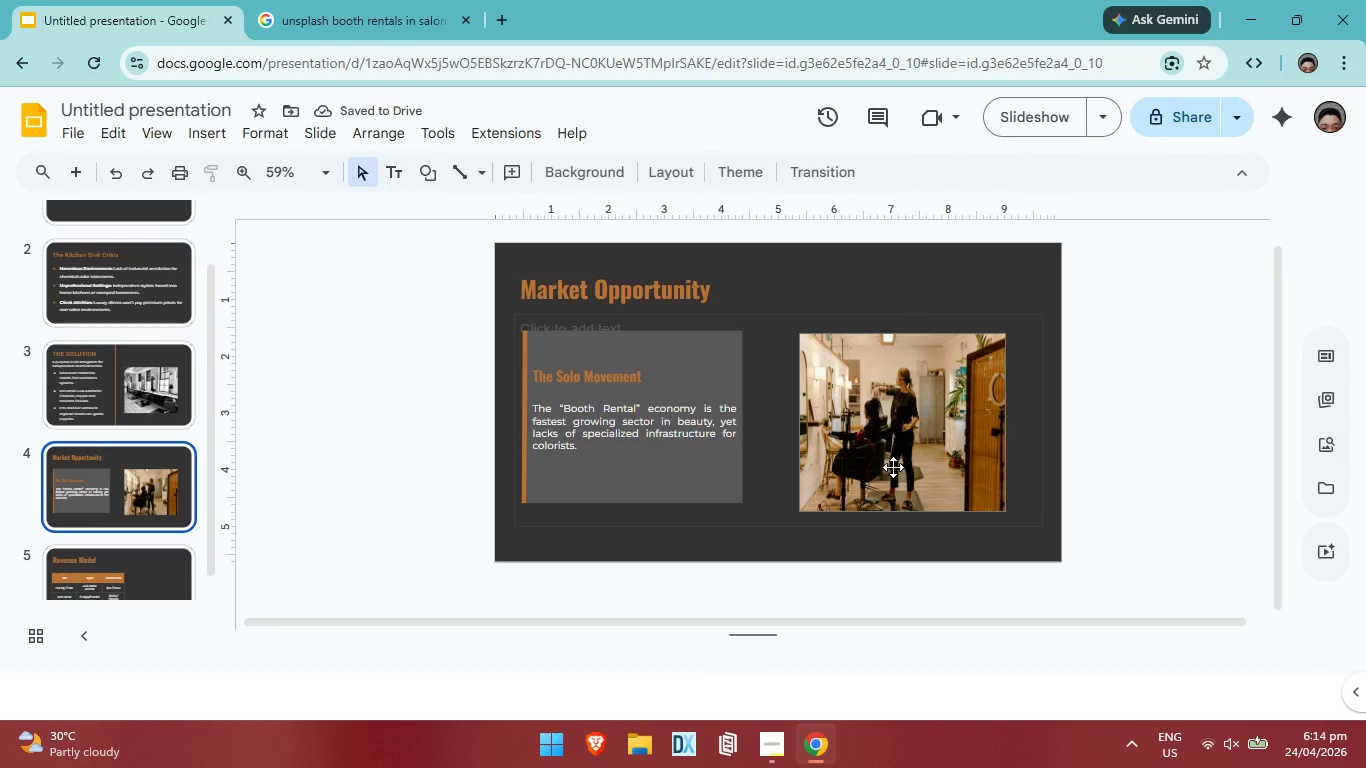 
left_click([893, 467])
 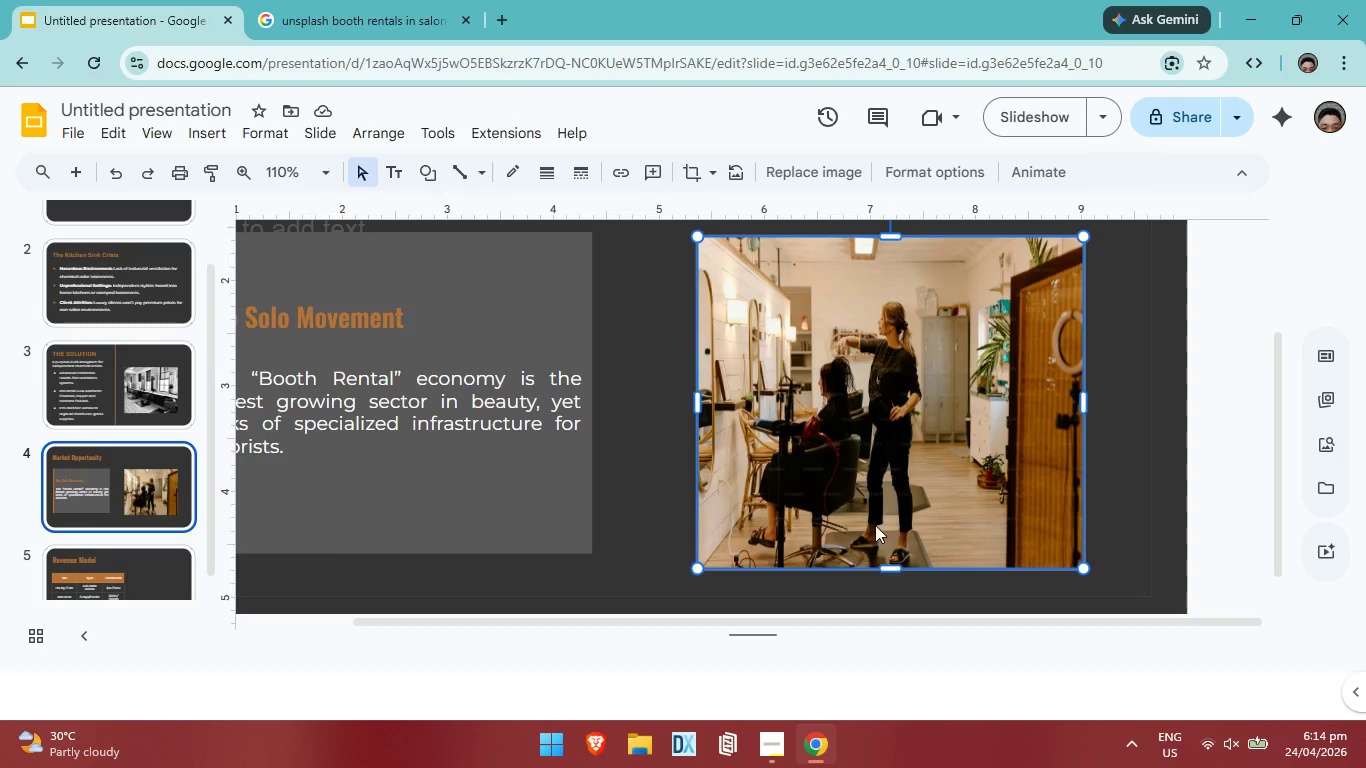 
wait(5.08)
 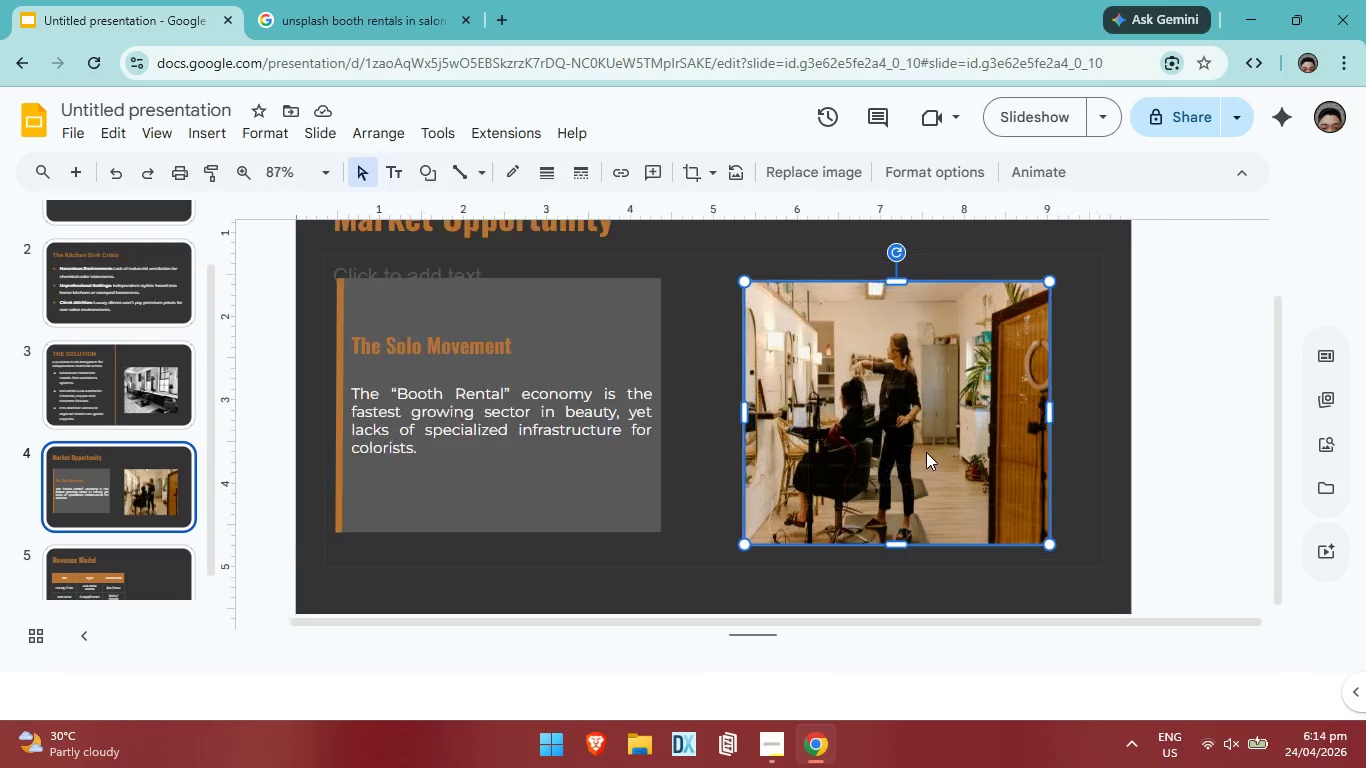 
left_click_drag(start_coordinate=[896, 570], to_coordinate=[896, 555])
 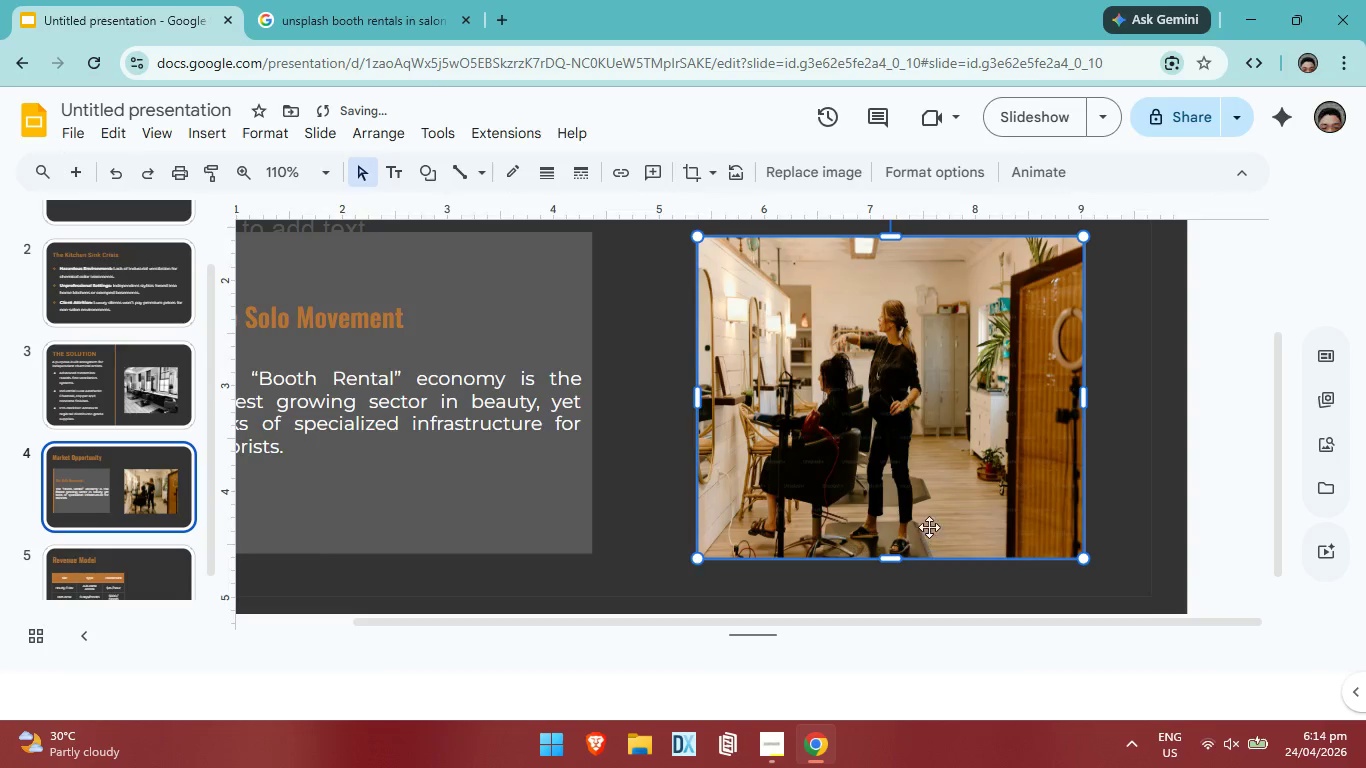 
scroll: coordinate [929, 527], scroll_direction: none, amount: 0.0
 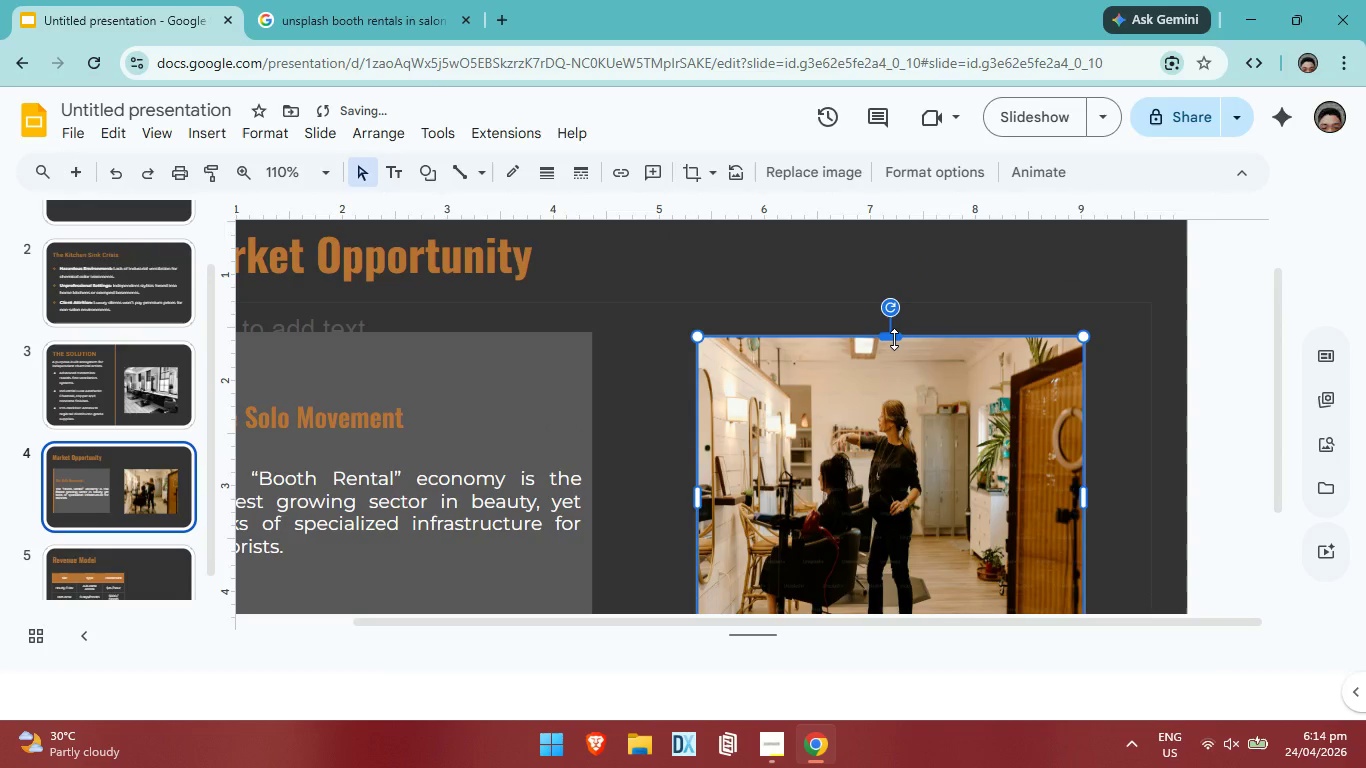 
left_click_drag(start_coordinate=[894, 339], to_coordinate=[897, 328])
 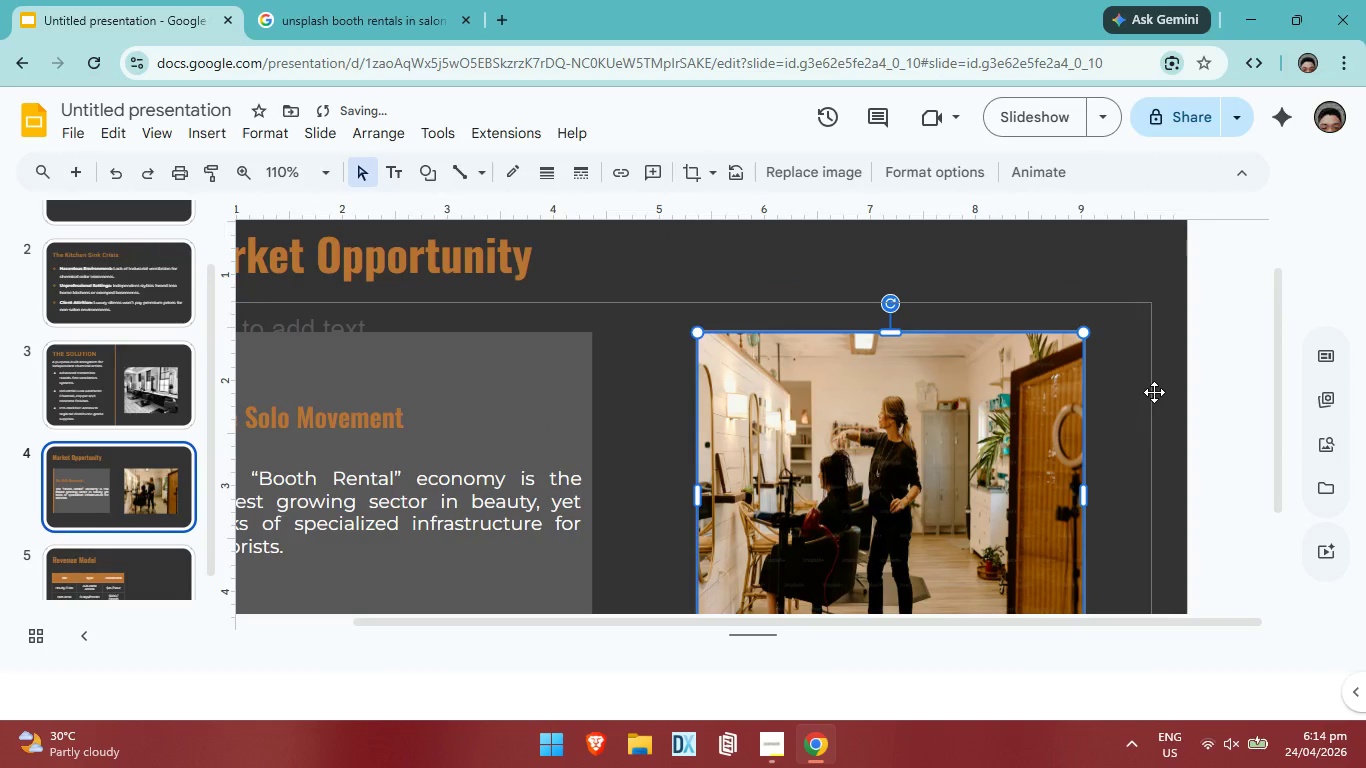 
left_click([1154, 392])
 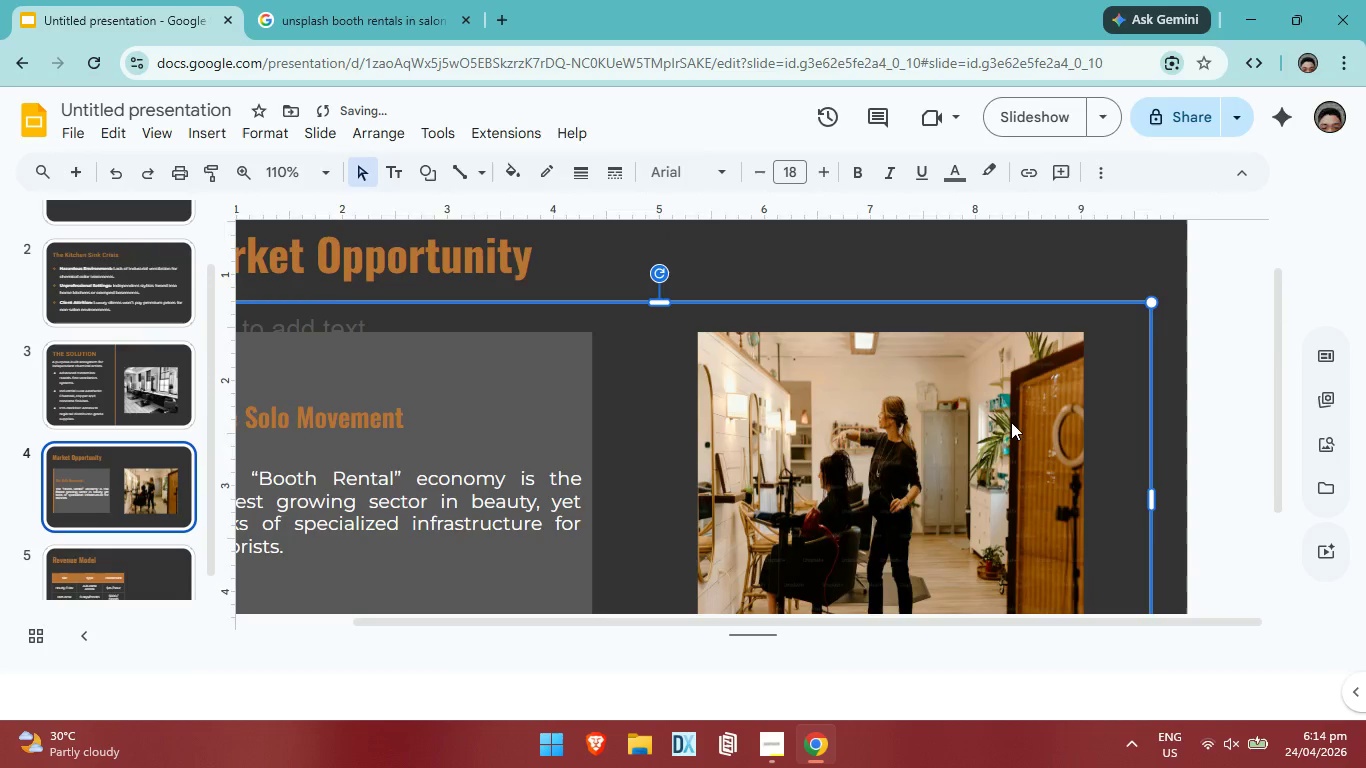 
scroll: coordinate [1013, 420], scroll_direction: down, amount: 2.0
 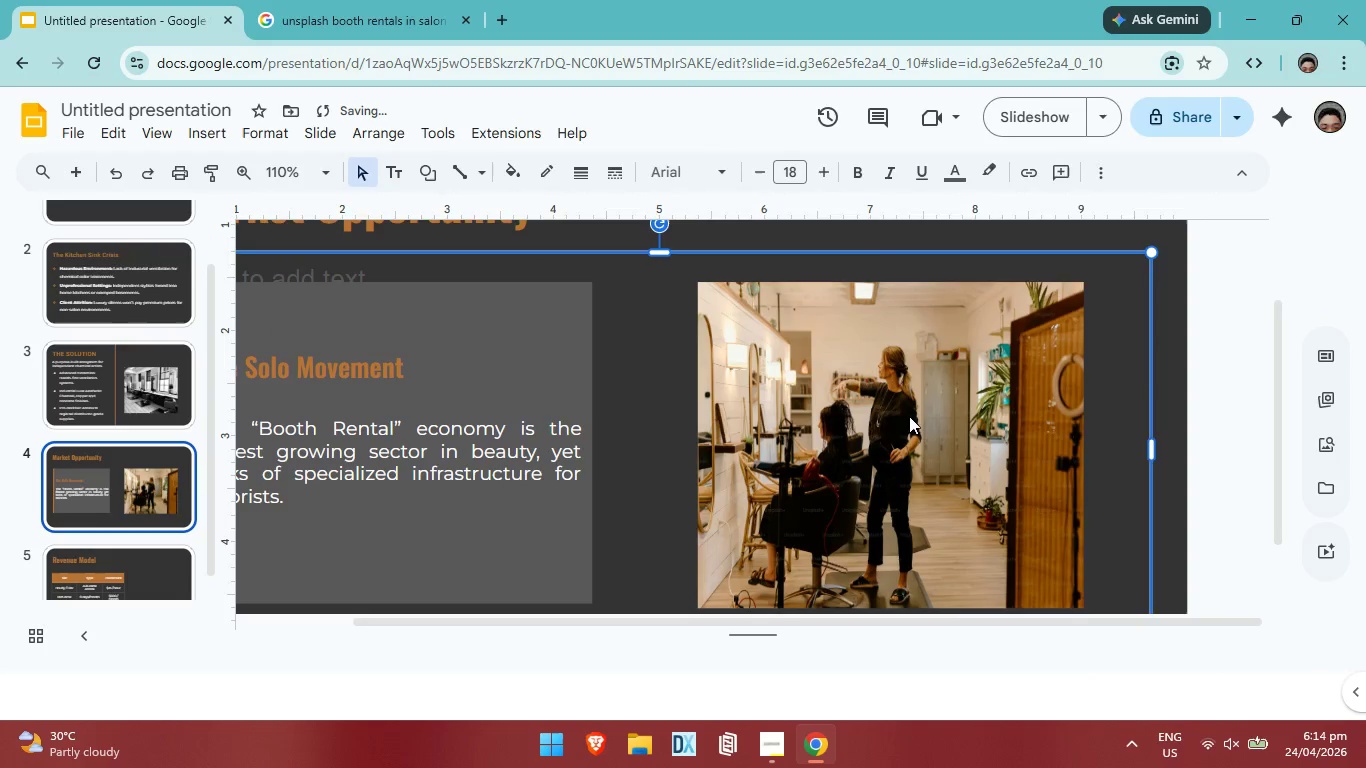 
left_click([909, 416])
 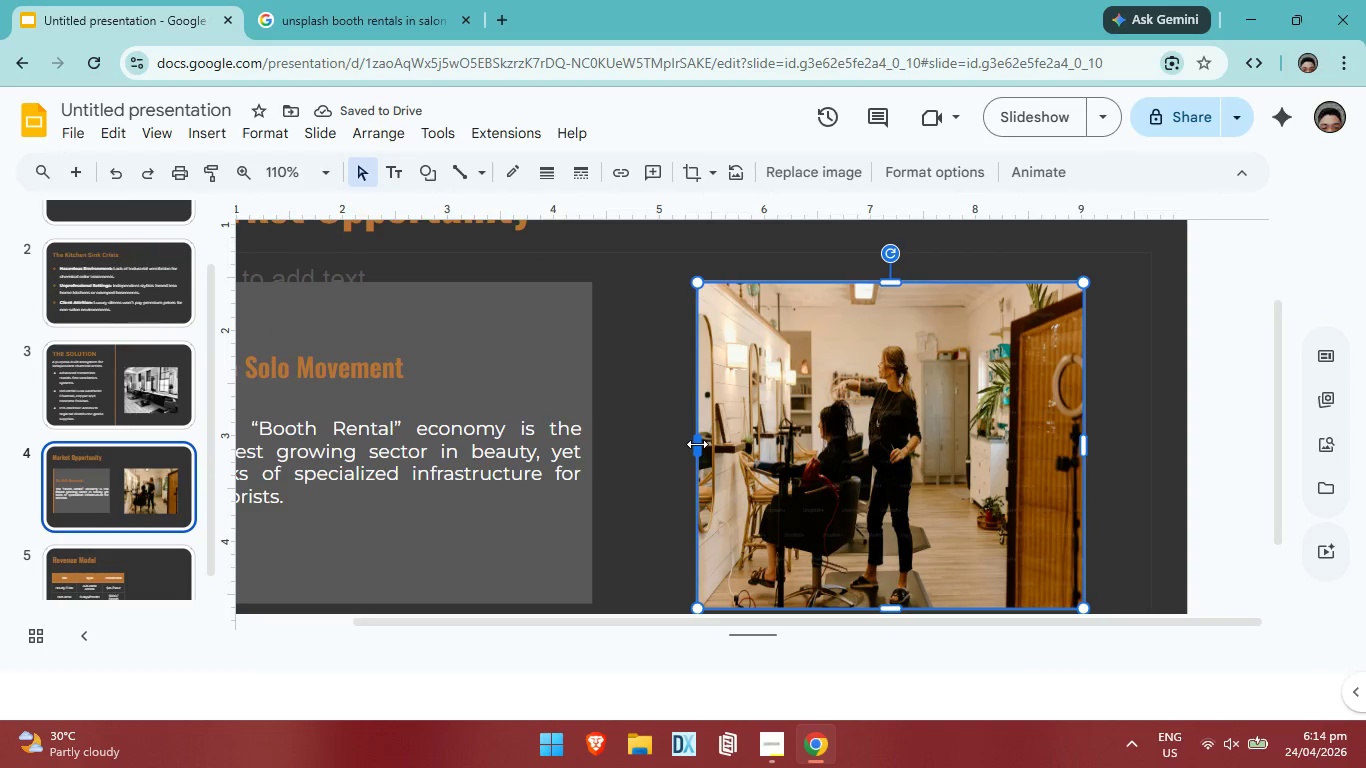 
left_click_drag(start_coordinate=[697, 444], to_coordinate=[656, 444])
 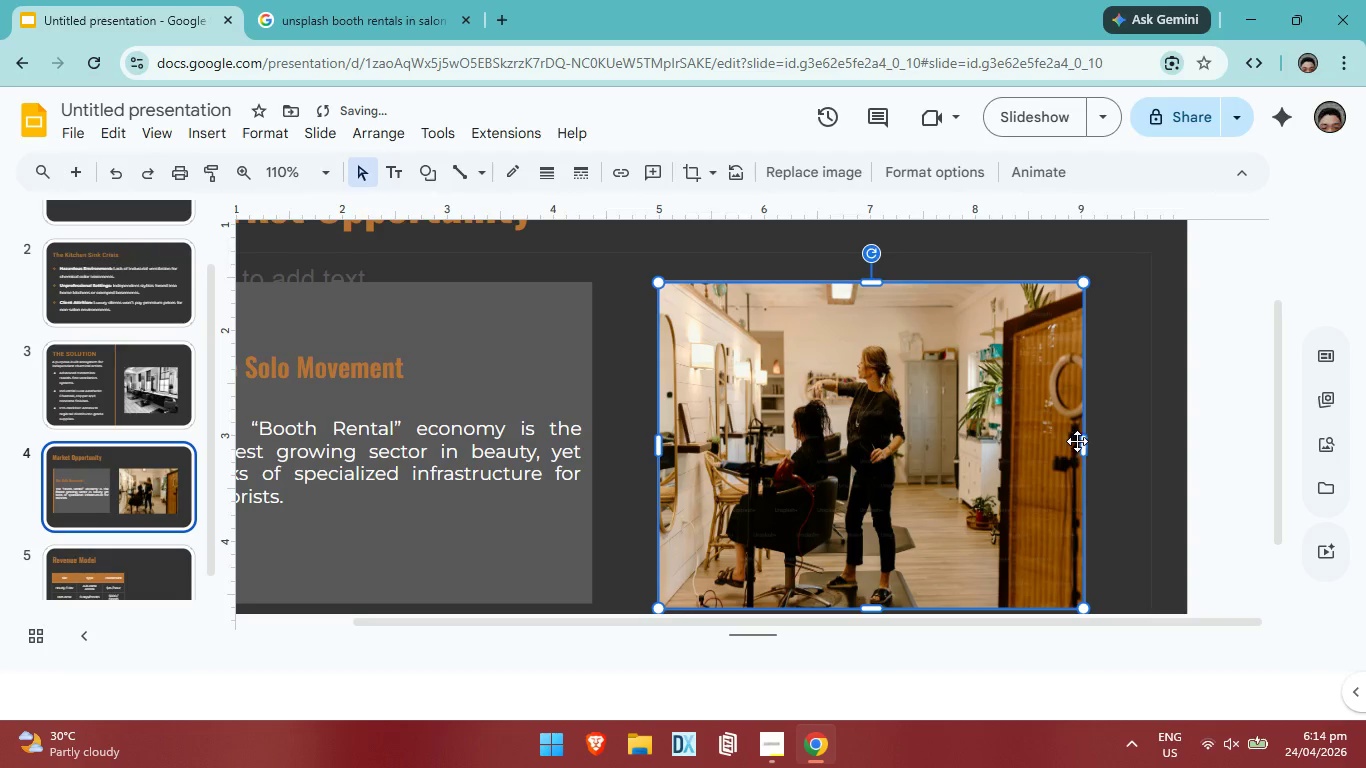 
left_click_drag(start_coordinate=[1084, 441], to_coordinate=[1103, 441])
 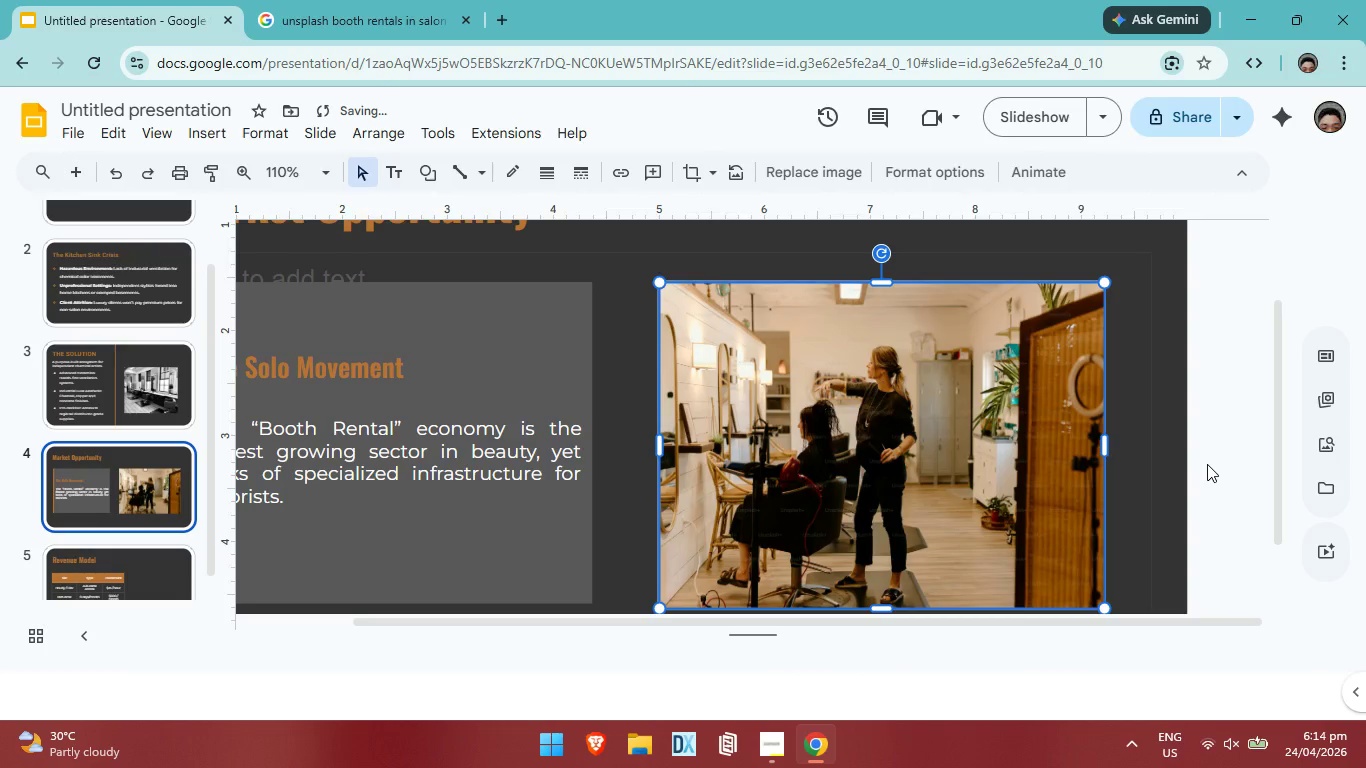 
left_click([1207, 464])
 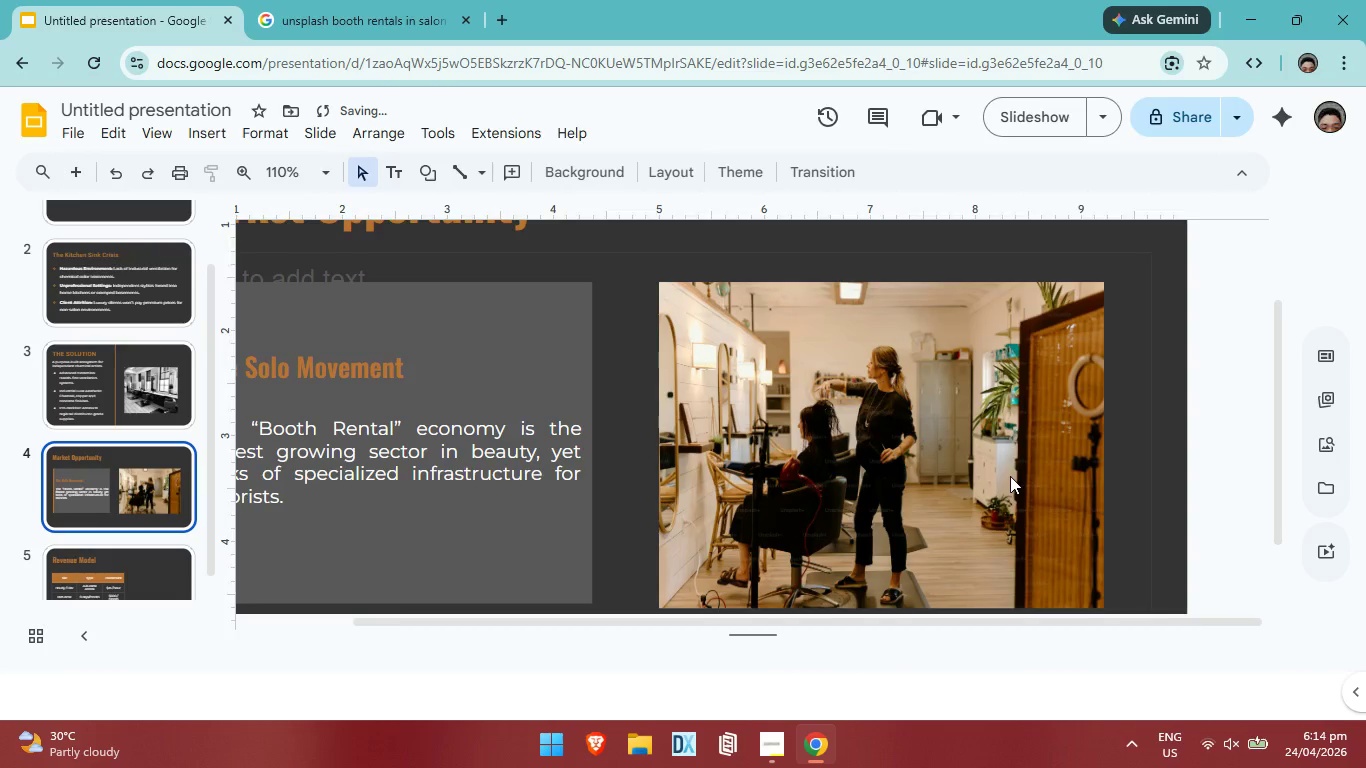 
scroll: coordinate [1010, 476], scroll_direction: down, amount: 1.0
 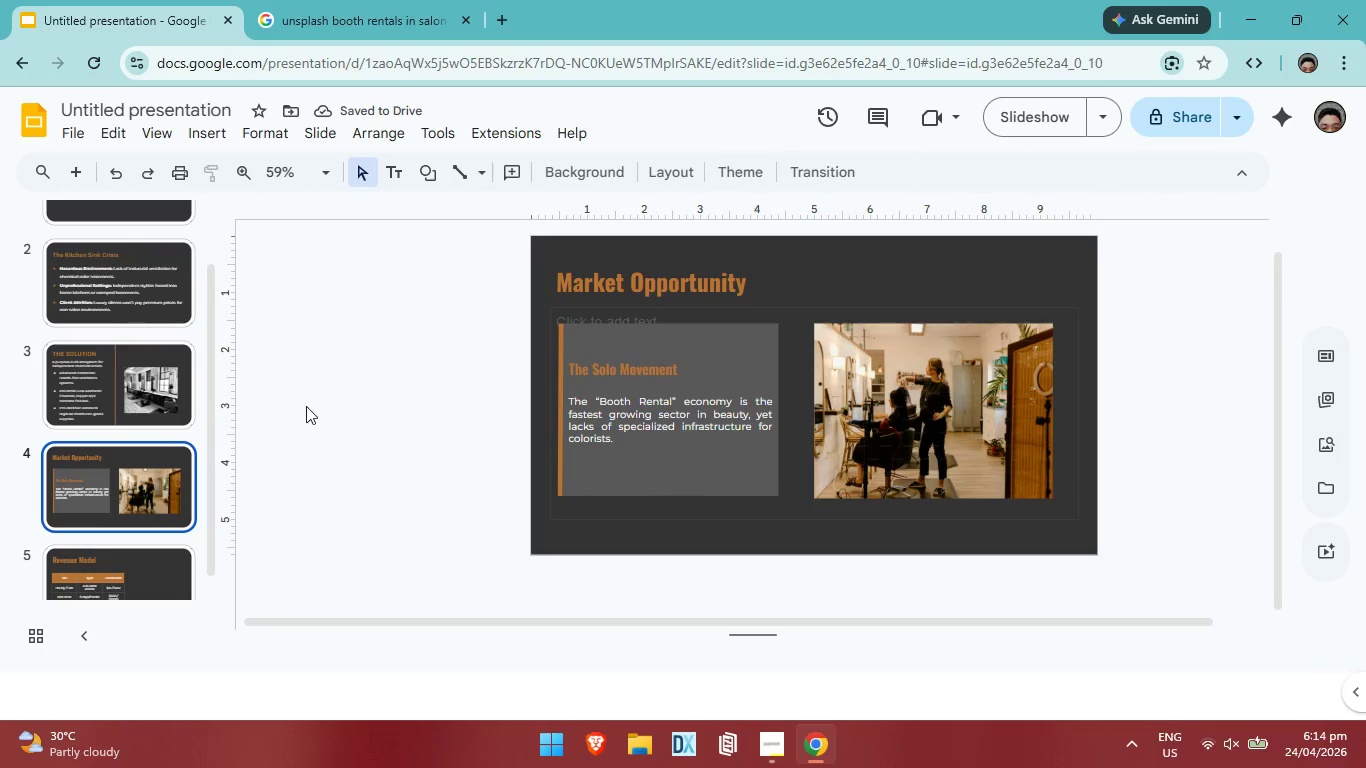 
left_click([169, 376])
 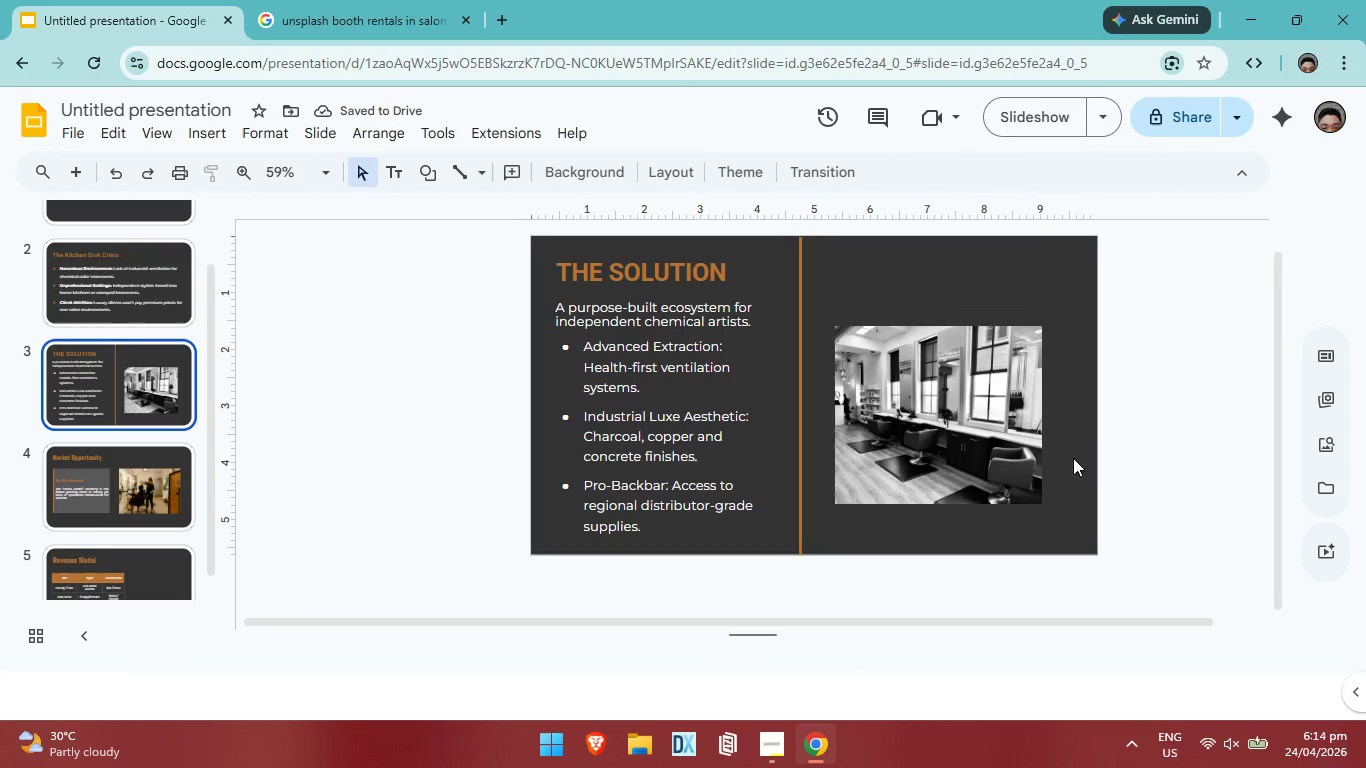 
scroll: coordinate [1017, 468], scroll_direction: none, amount: 0.0
 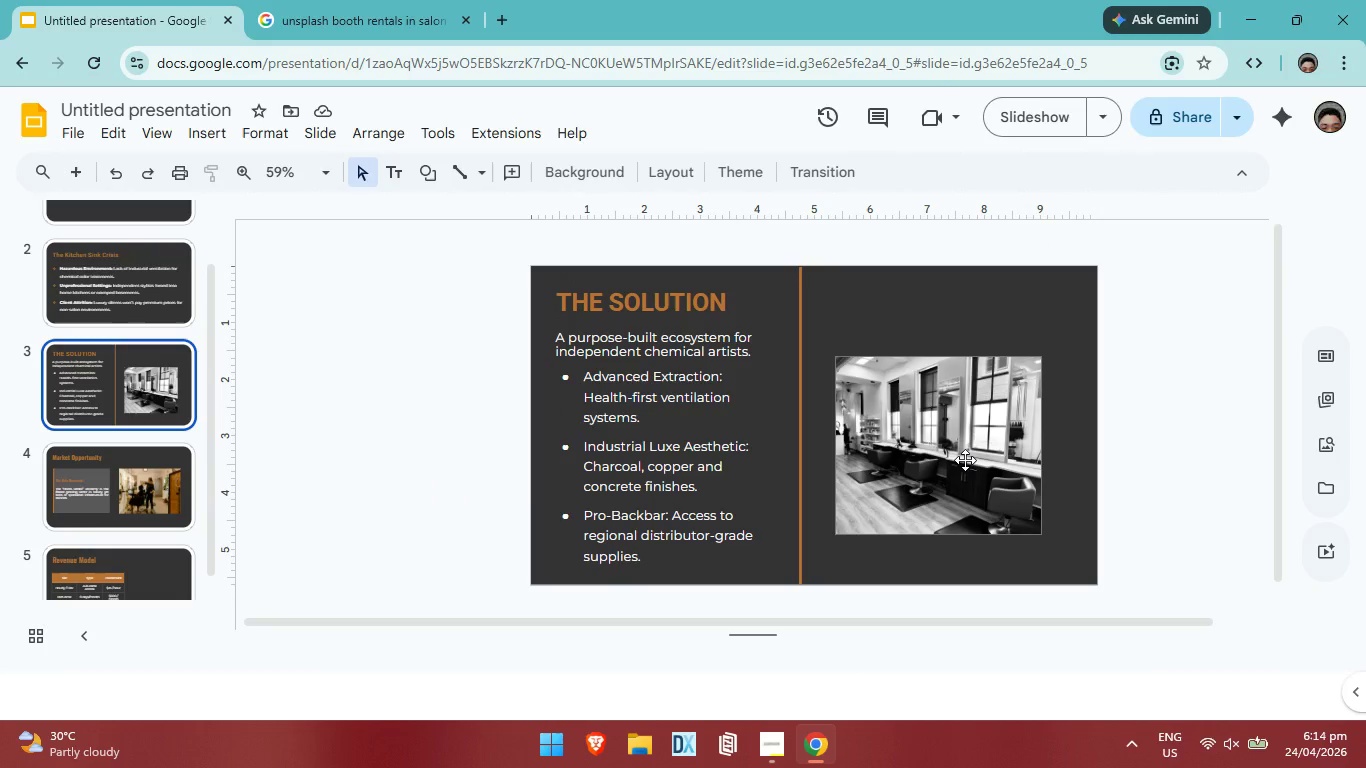 
left_click([965, 460])
 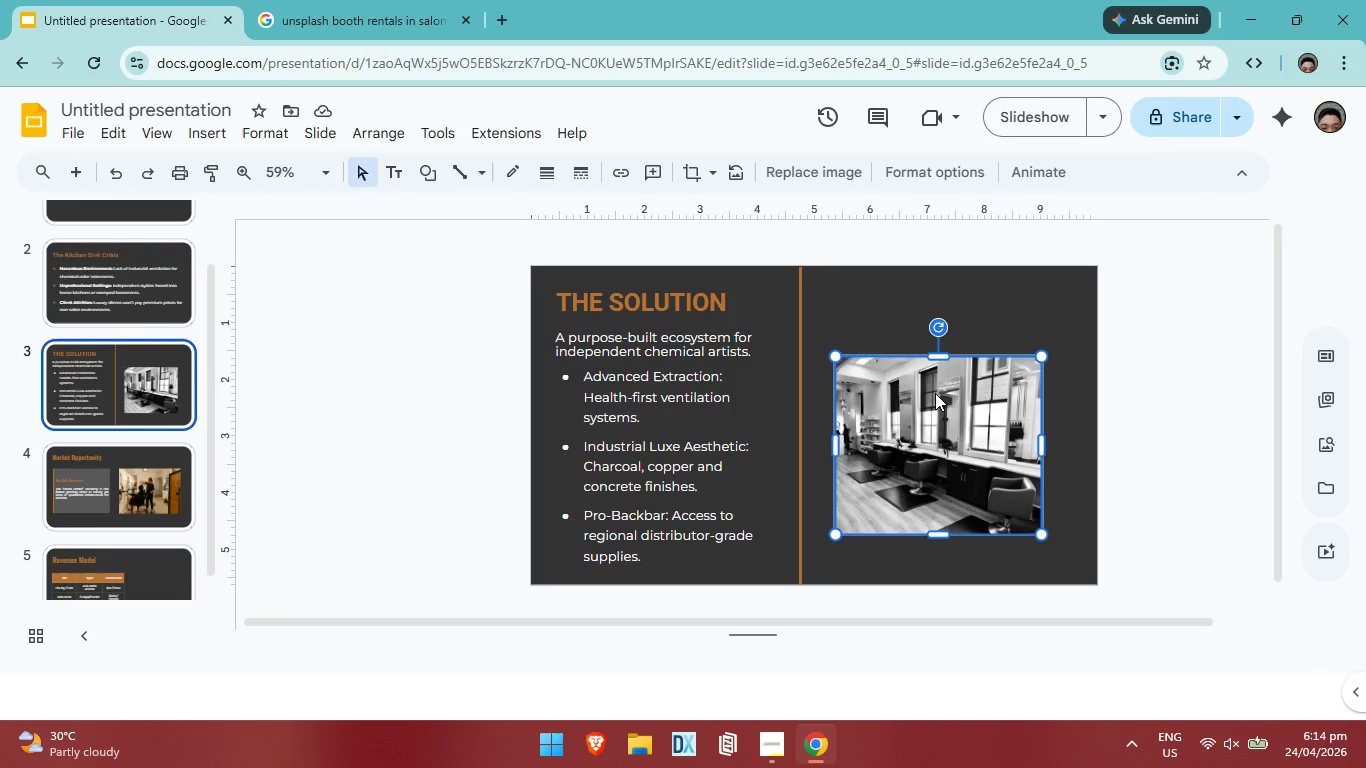 
left_click_drag(start_coordinate=[934, 393], to_coordinate=[897, 301])
 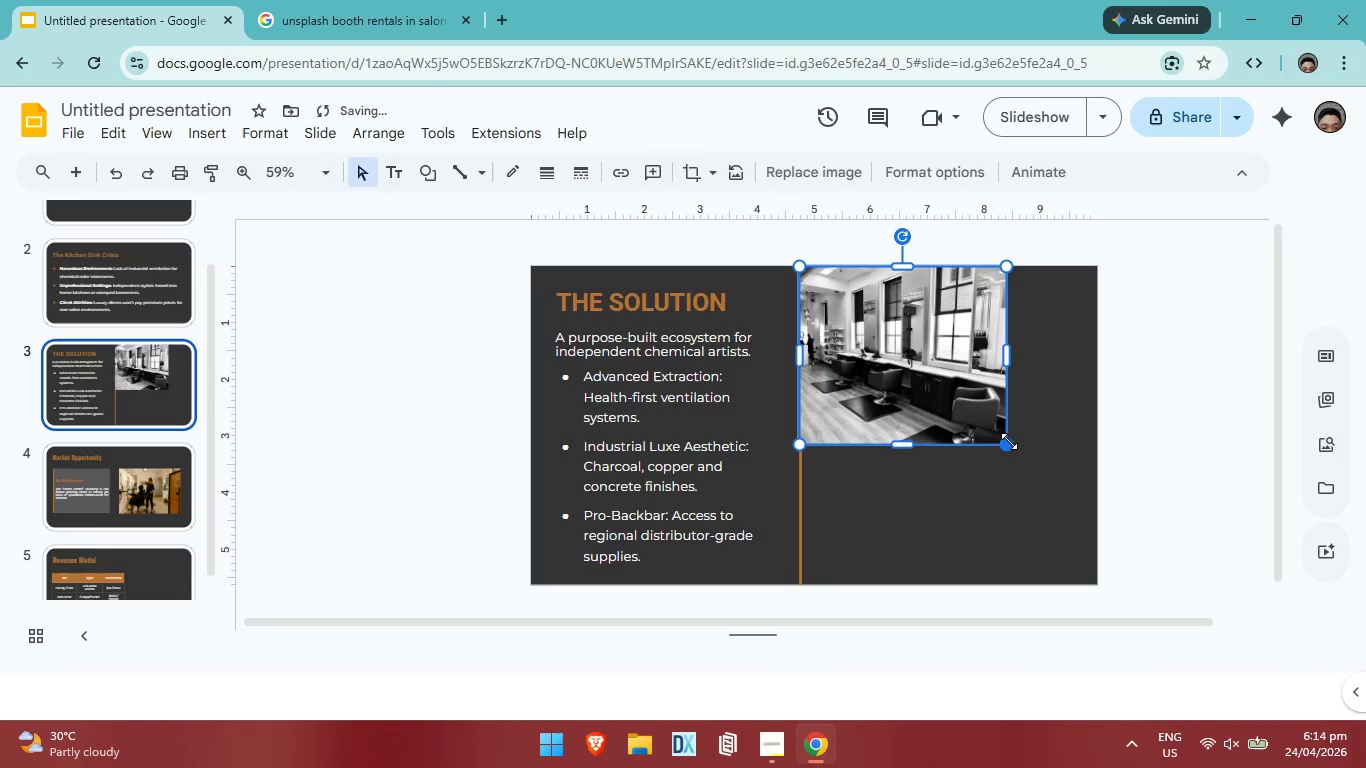 
left_click_drag(start_coordinate=[1009, 441], to_coordinate=[1053, 581])
 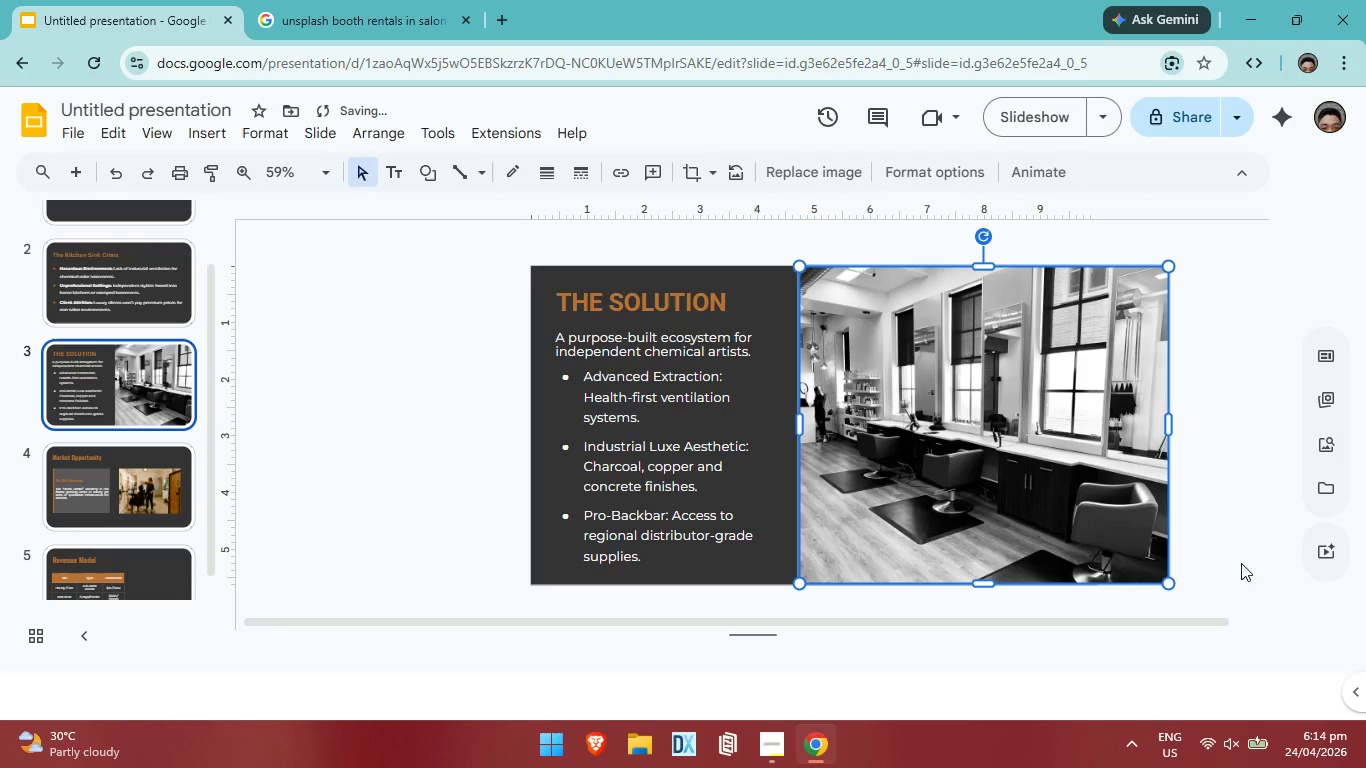 
left_click([1254, 537])
 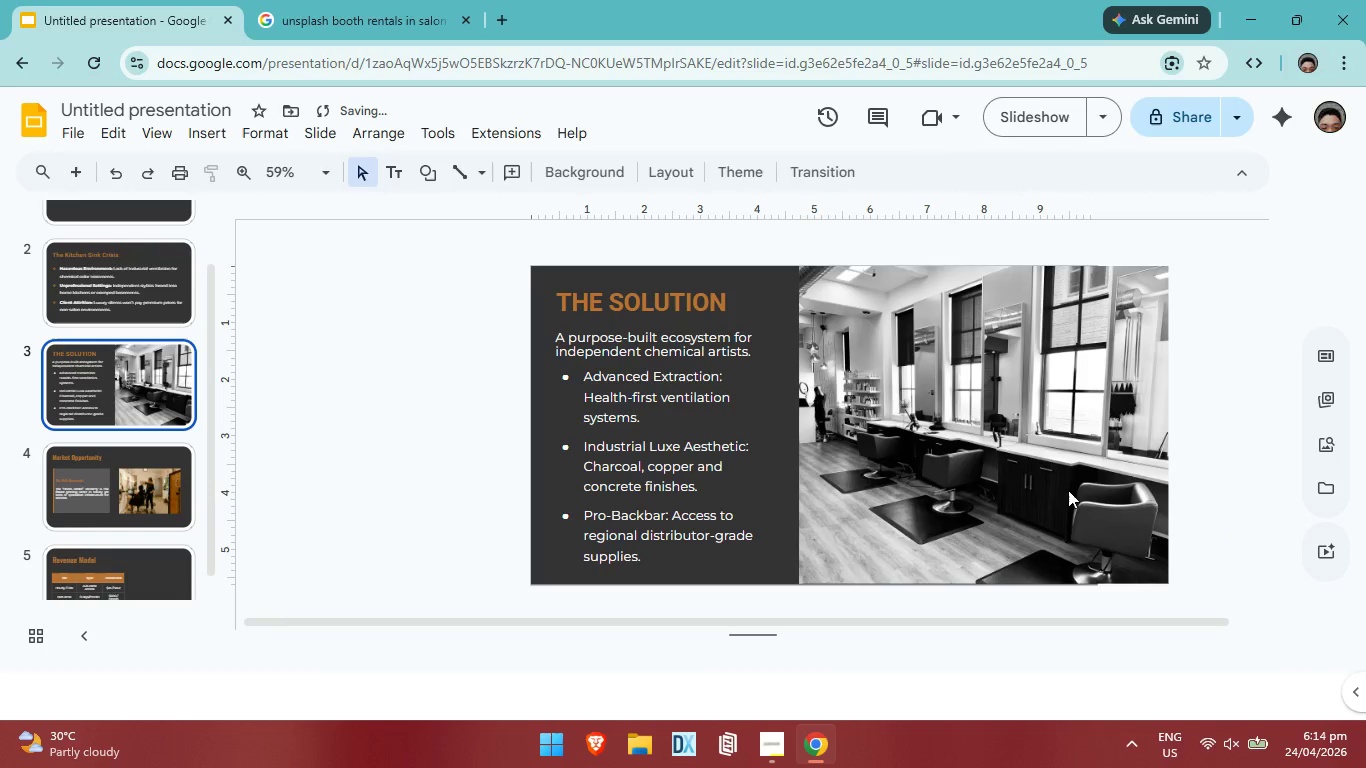 
left_click([1068, 490])
 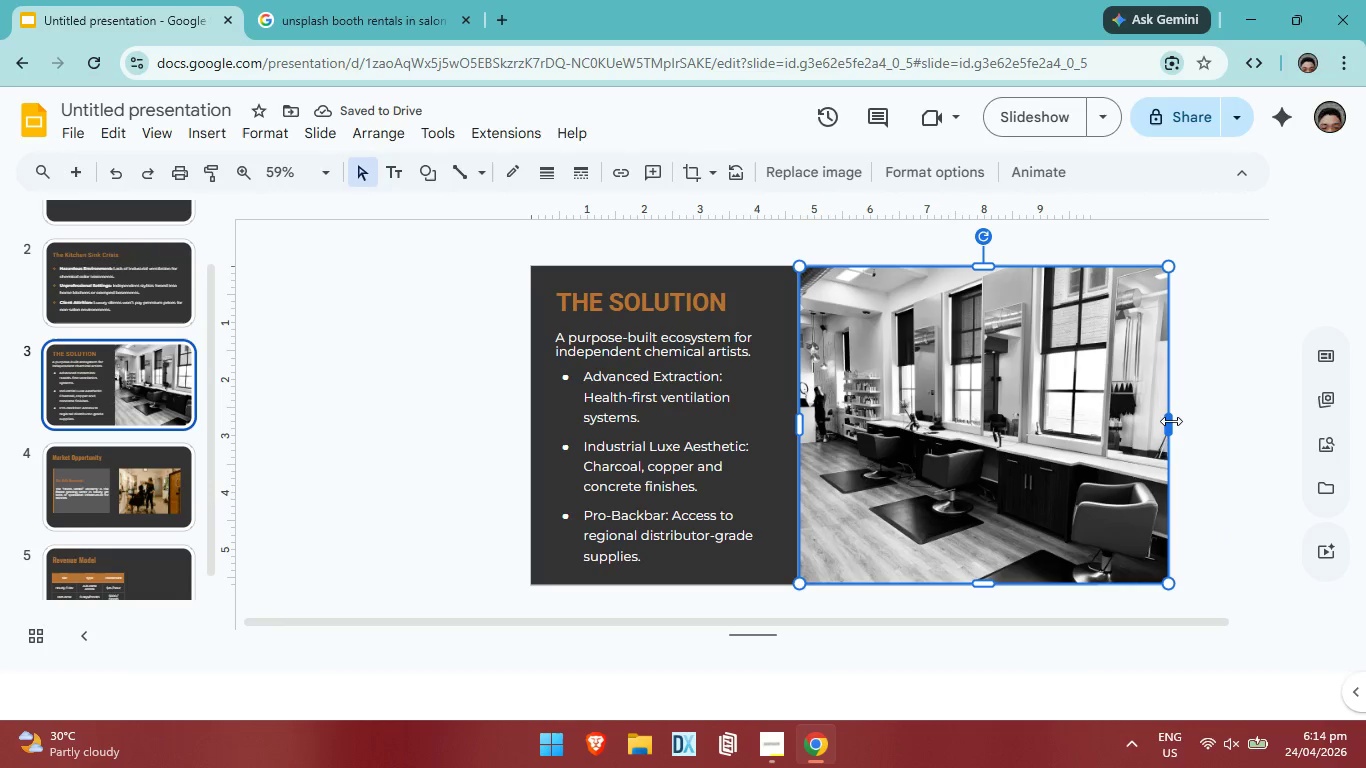 
left_click_drag(start_coordinate=[1171, 421], to_coordinate=[1109, 420])
 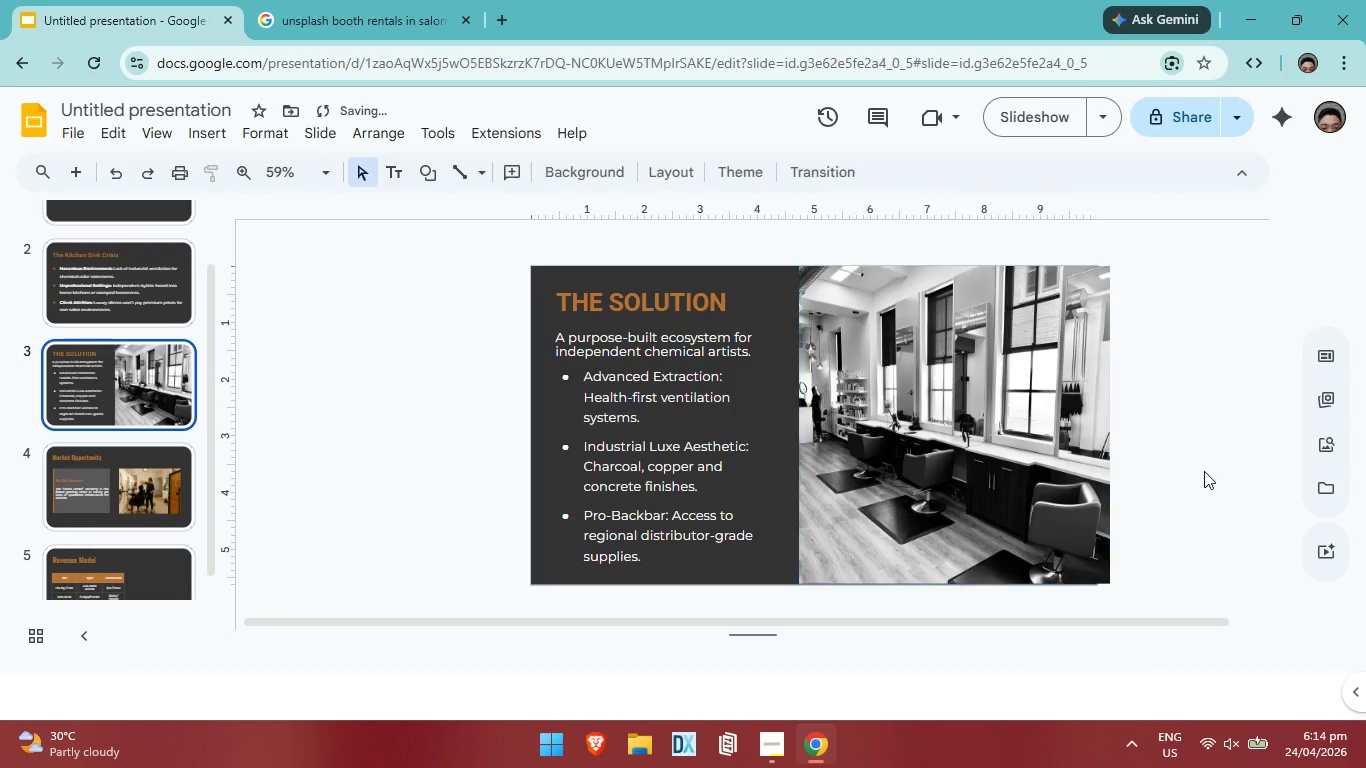 
double_click([1047, 446])
 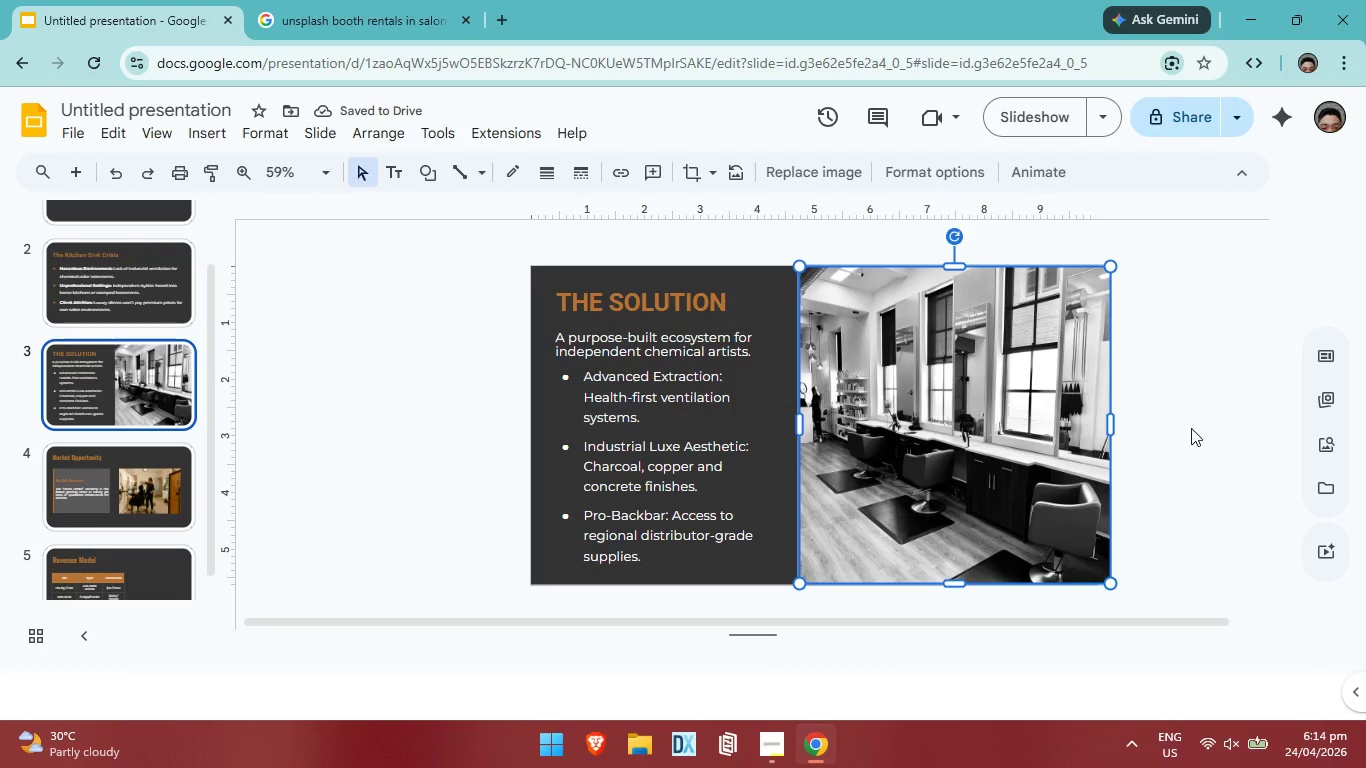 
double_click([1065, 421])
 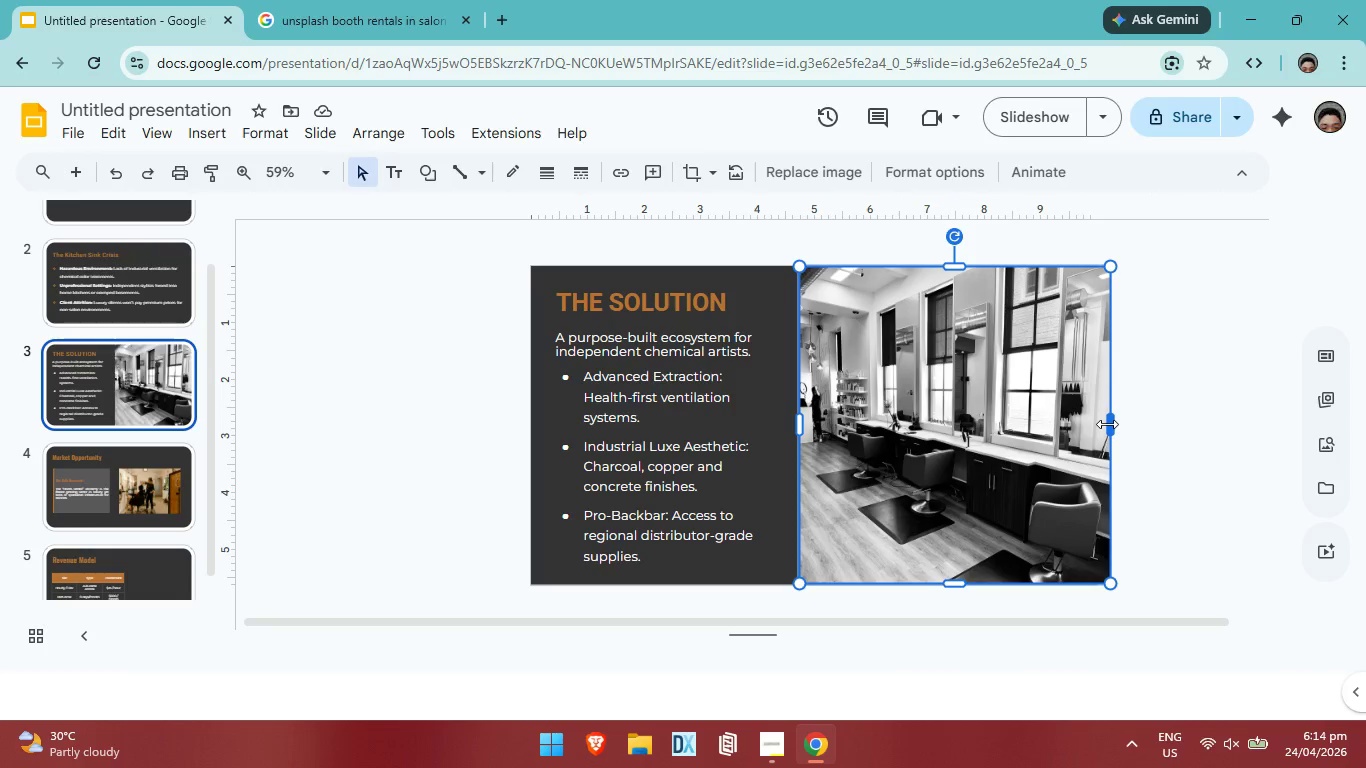 
left_click_drag(start_coordinate=[1107, 424], to_coordinate=[1067, 423])
 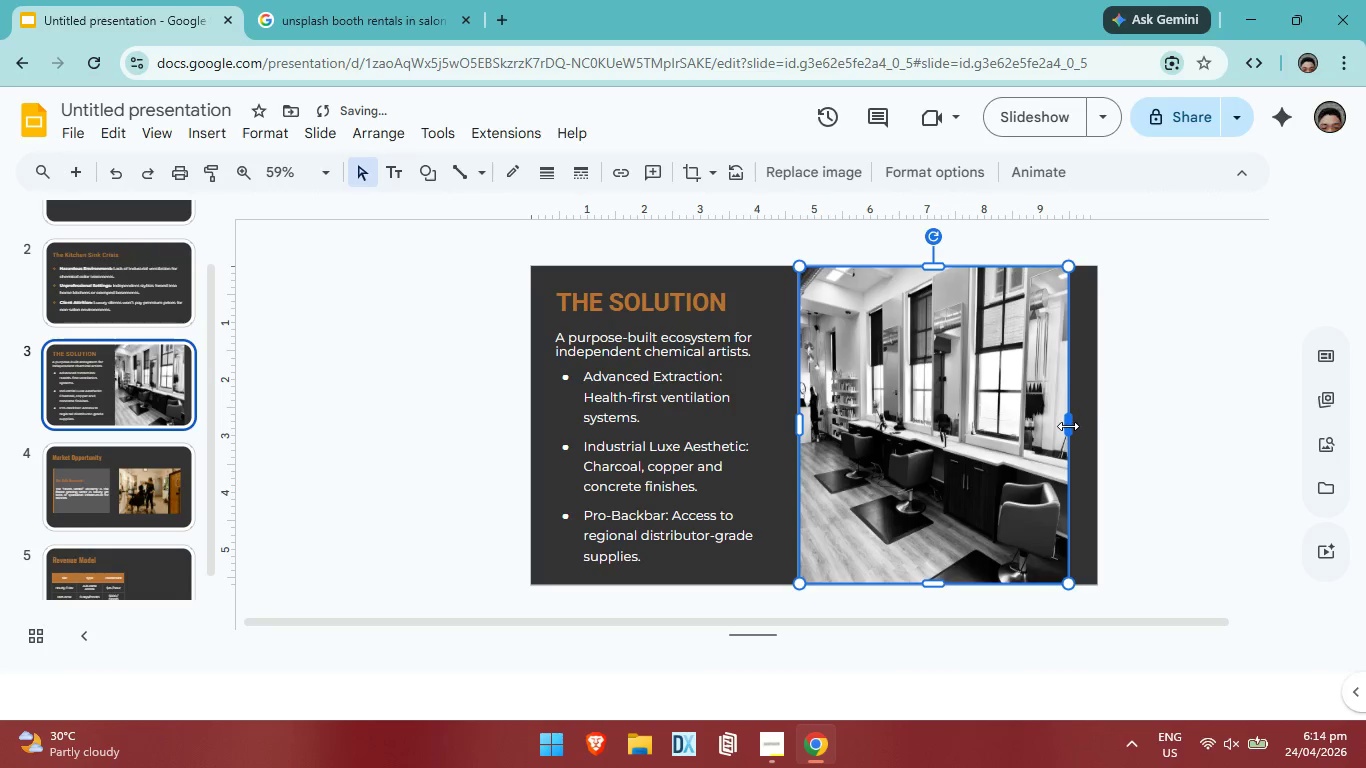 
left_click_drag(start_coordinate=[1068, 425], to_coordinate=[1096, 428])
 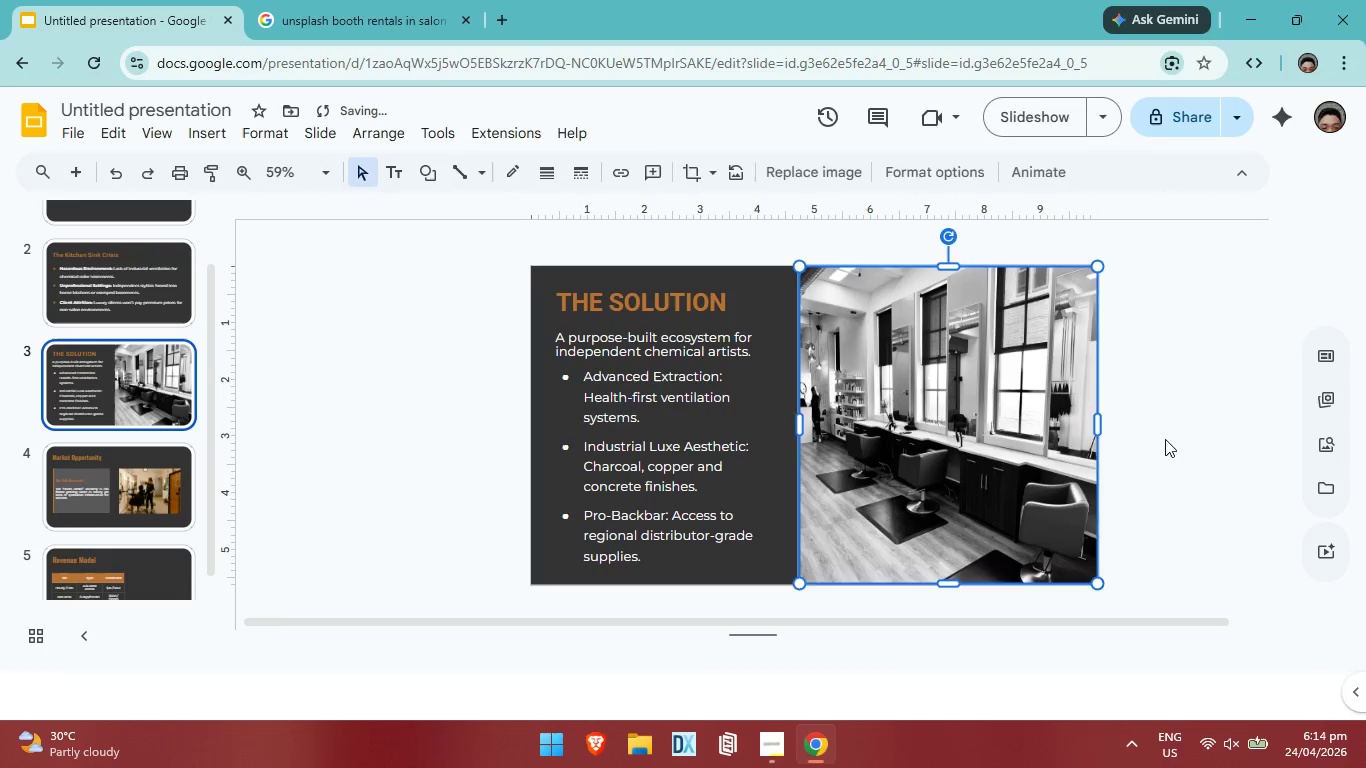 
left_click([1165, 439])
 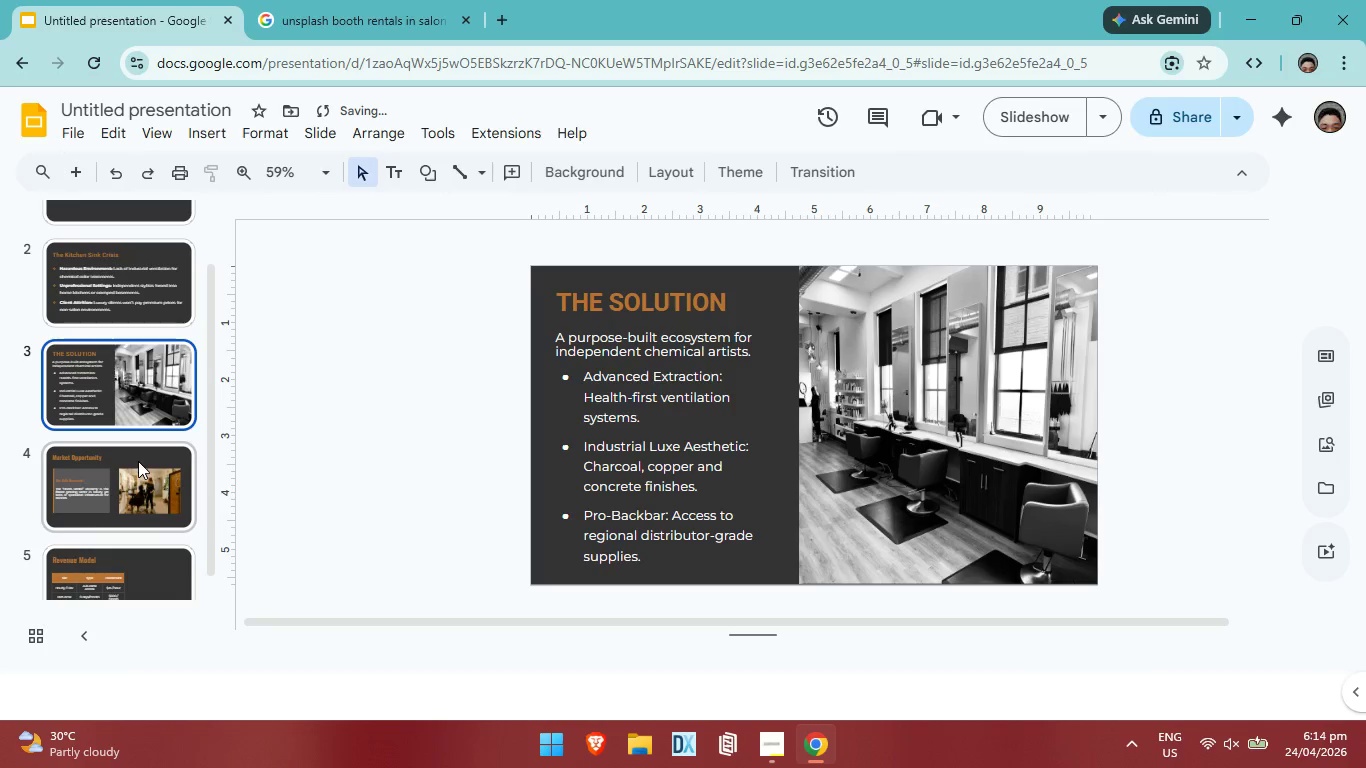 
left_click([134, 480])
 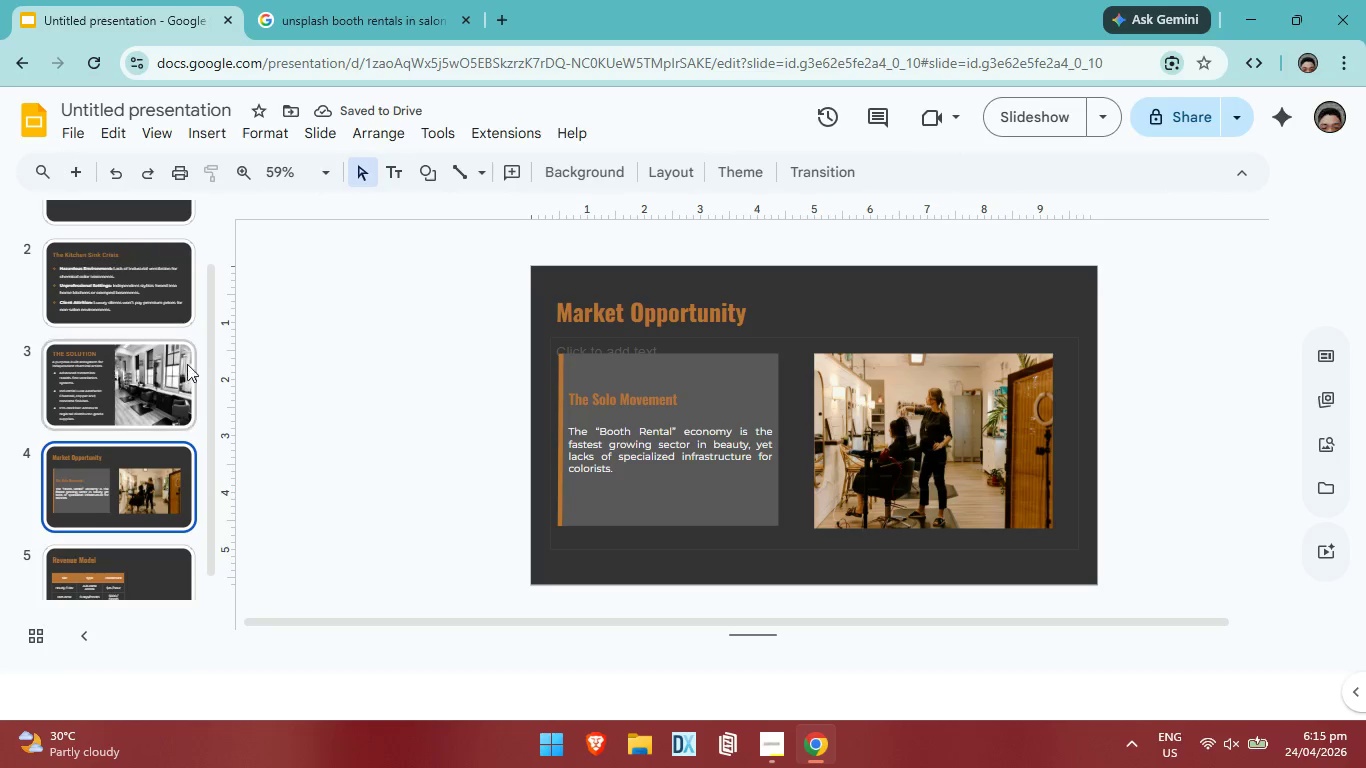 
left_click([167, 379])
 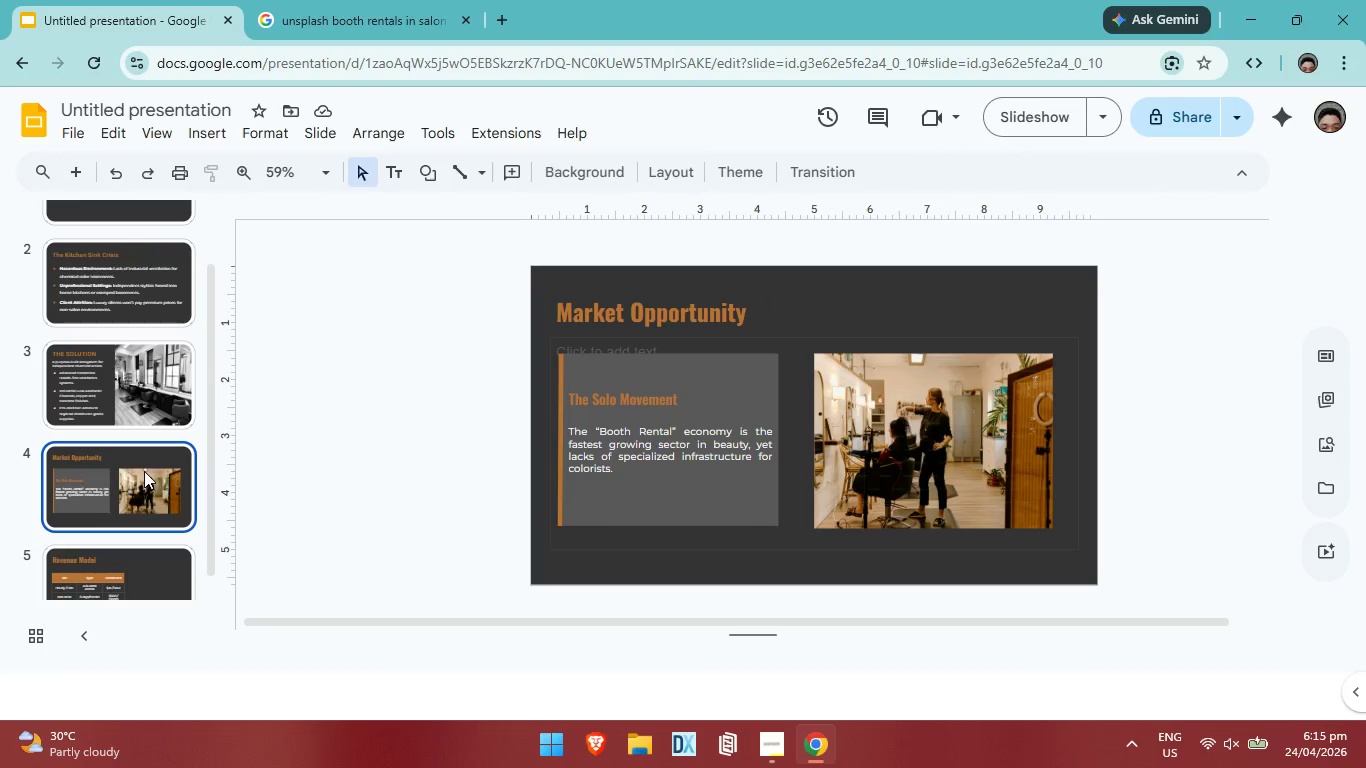 
double_click([137, 404])
 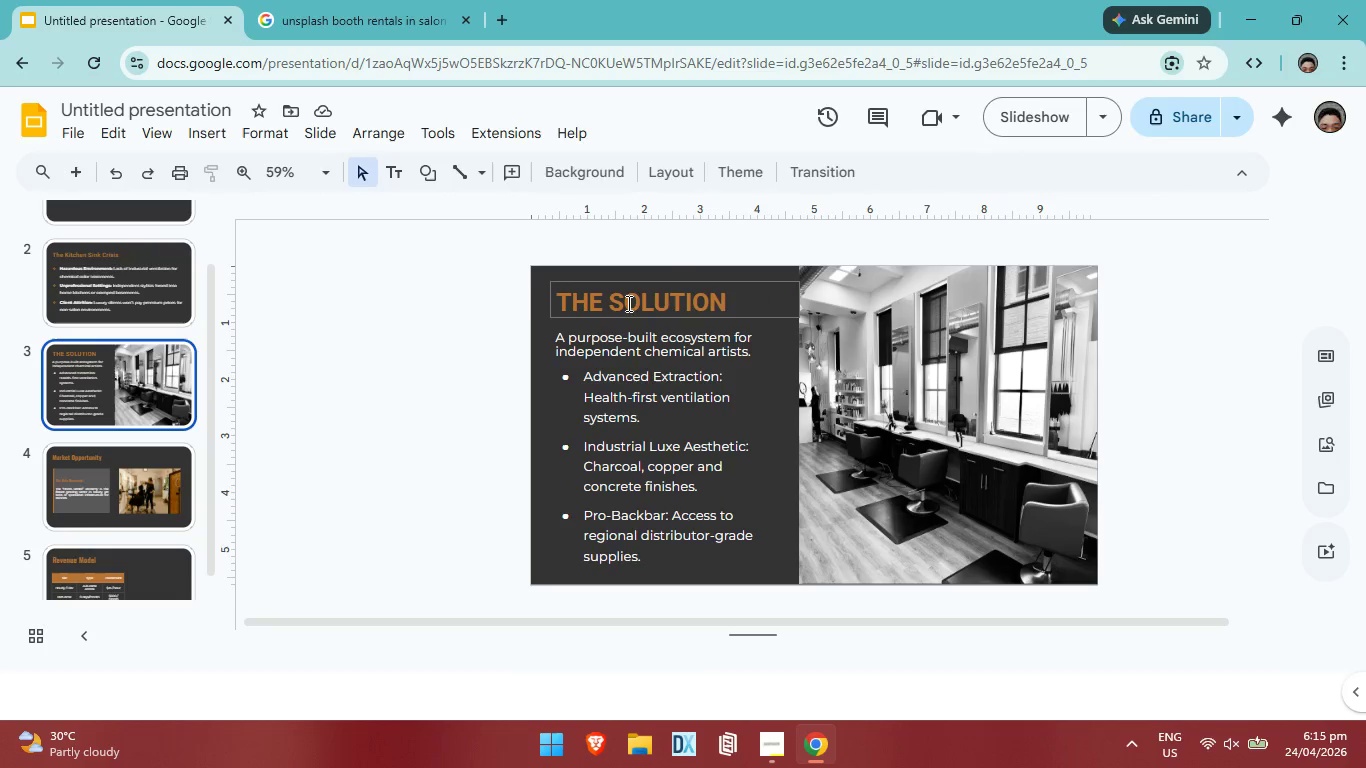 
left_click([628, 302])
 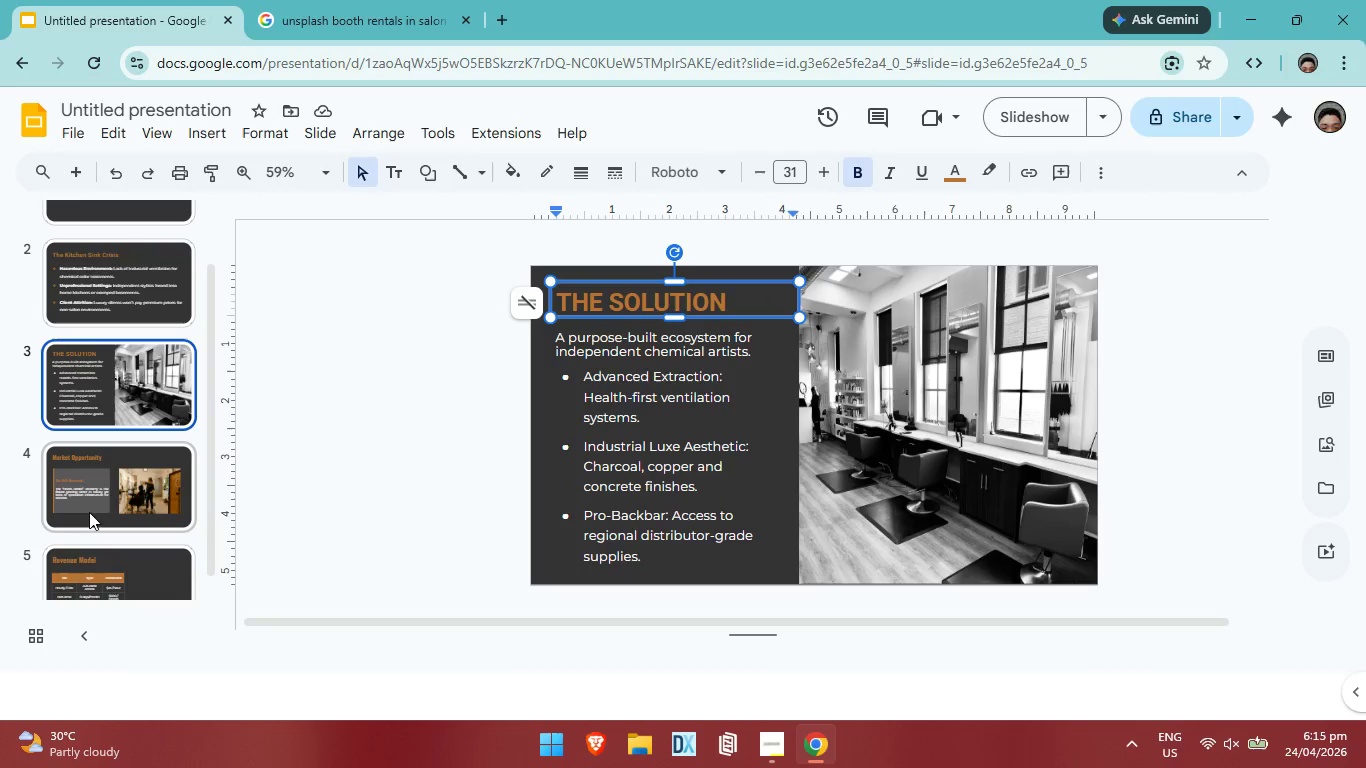 
left_click_drag(start_coordinate=[108, 495], to_coordinate=[117, 495])
 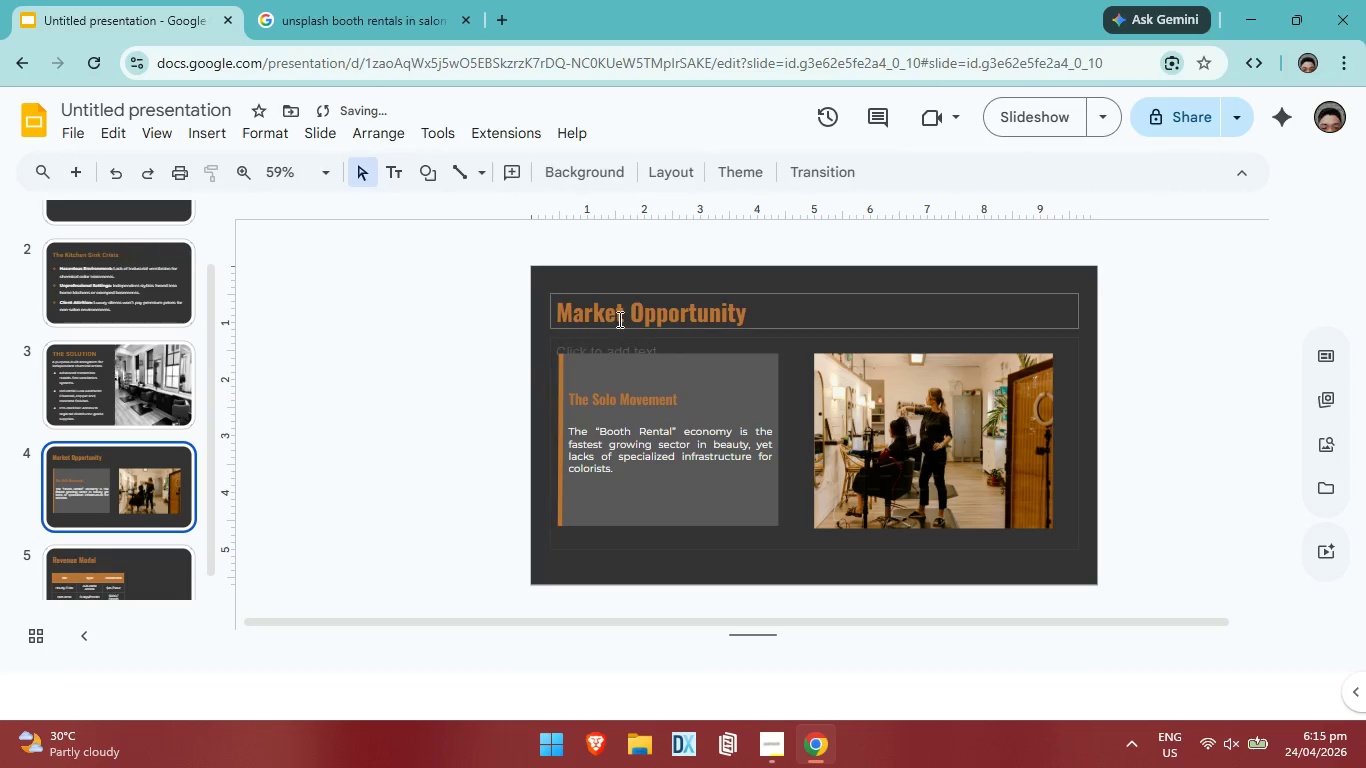 
left_click([618, 319])
 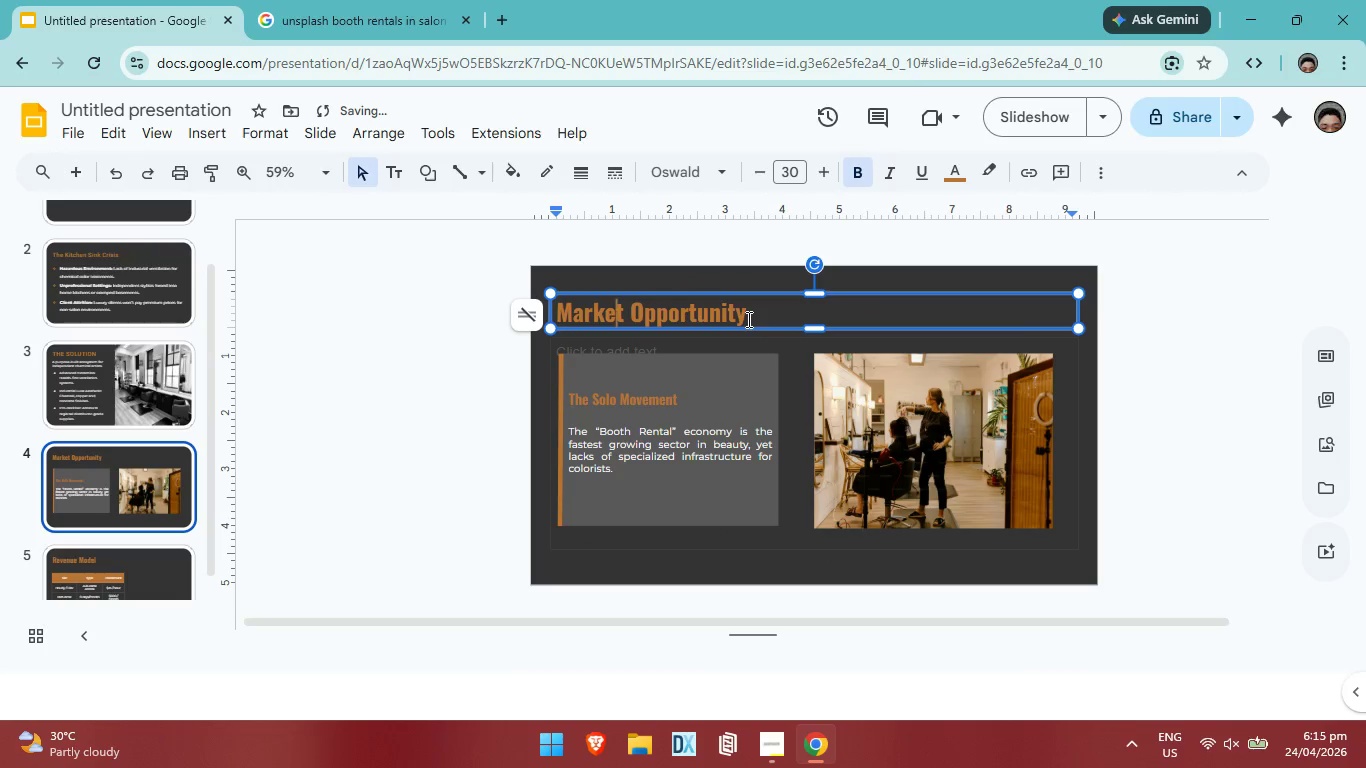 
left_click([753, 312])
 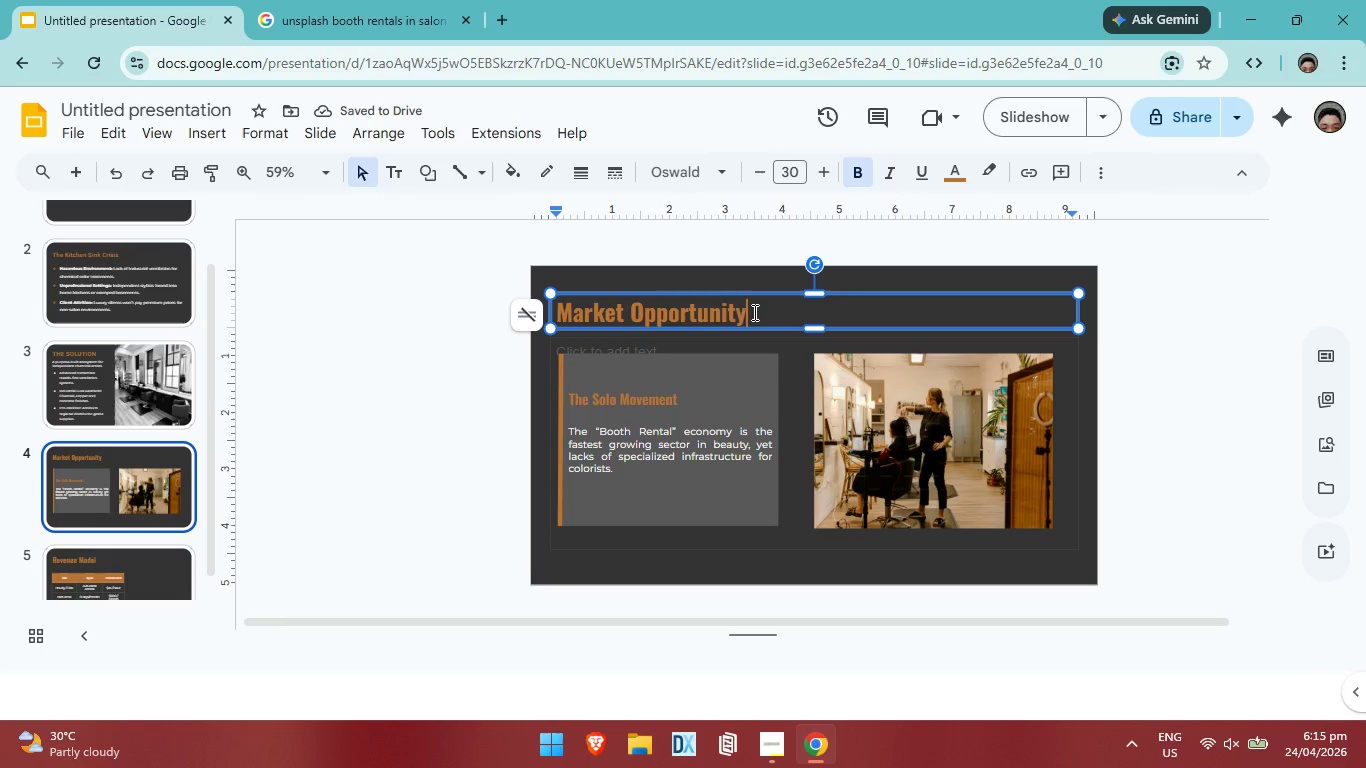 
left_click_drag(start_coordinate=[753, 312], to_coordinate=[556, 307])
 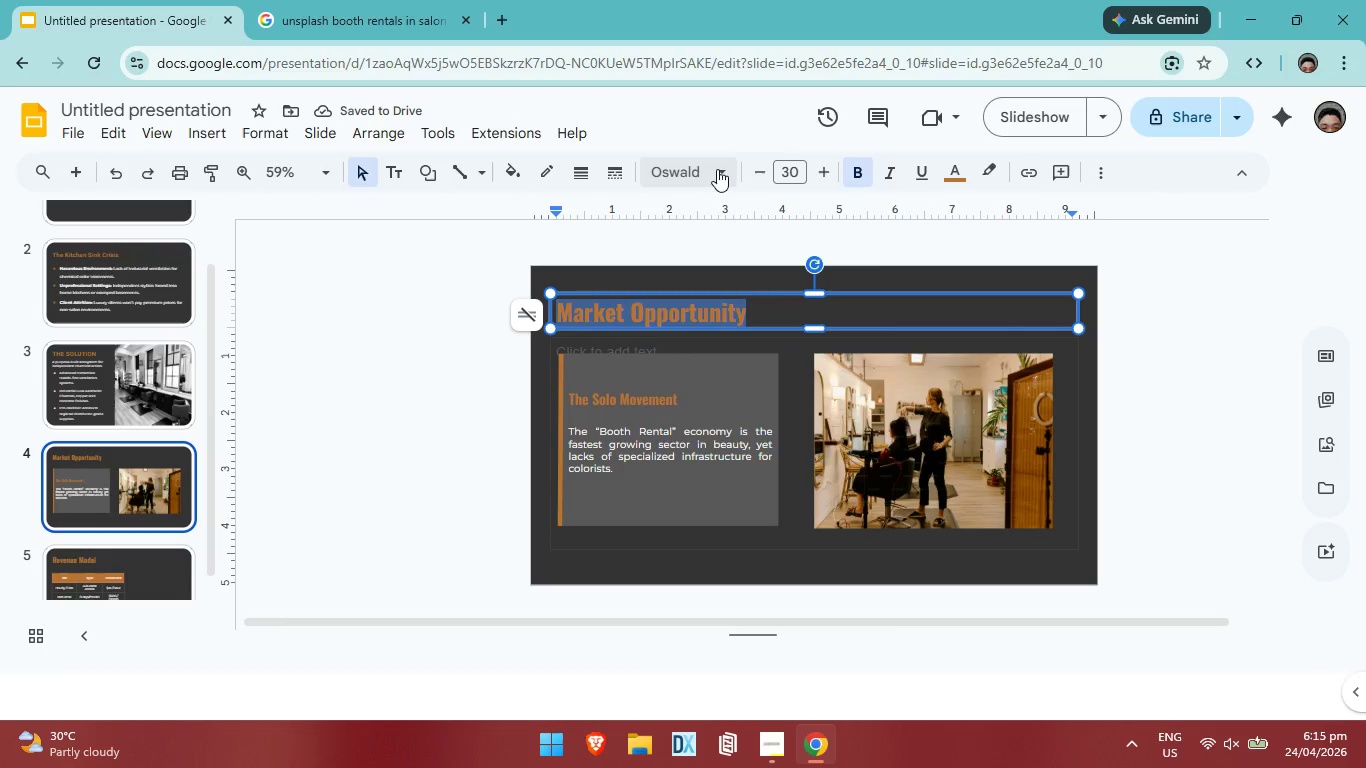 
left_click([717, 169])
 